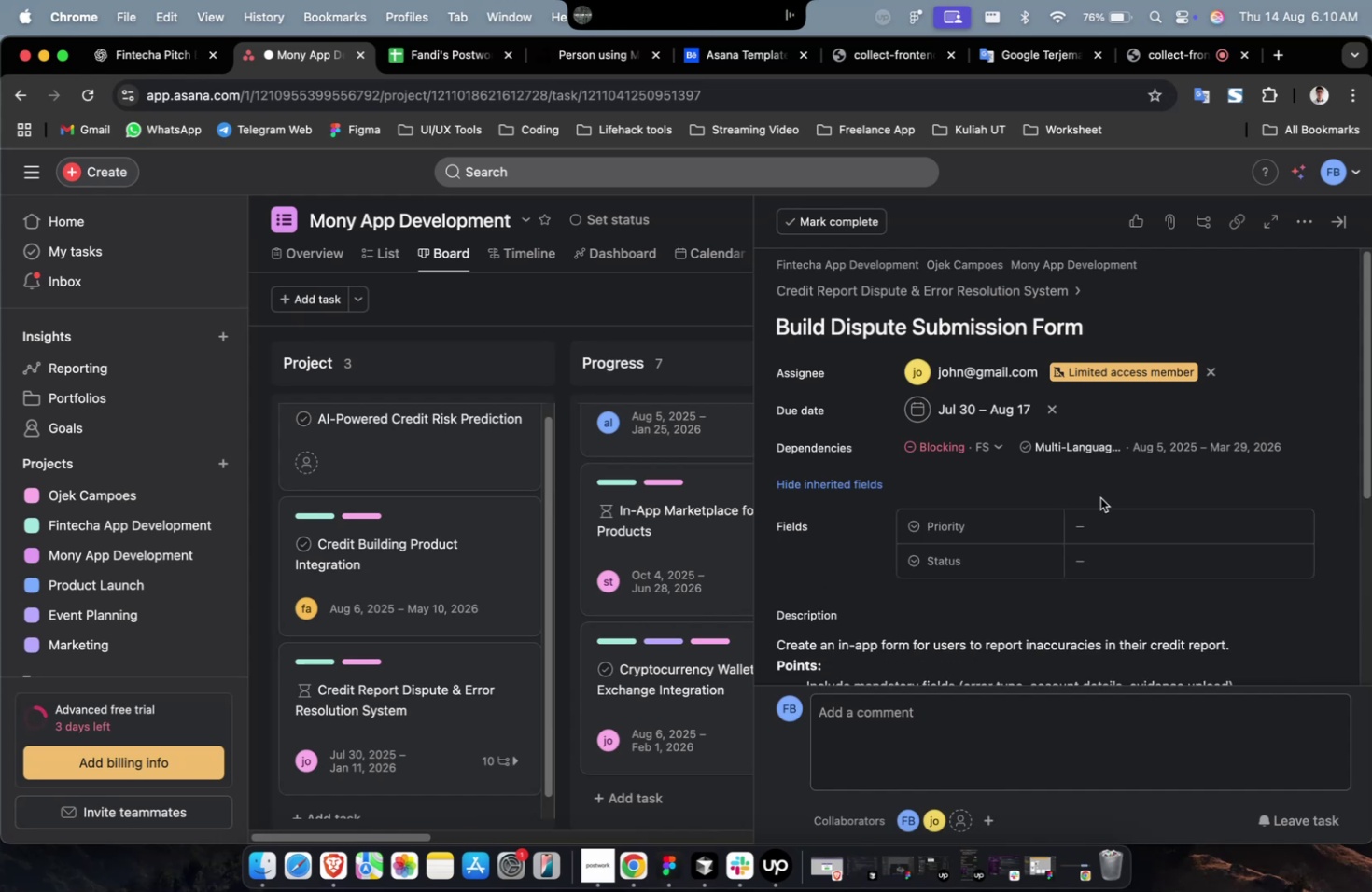 
left_click([1120, 511])
 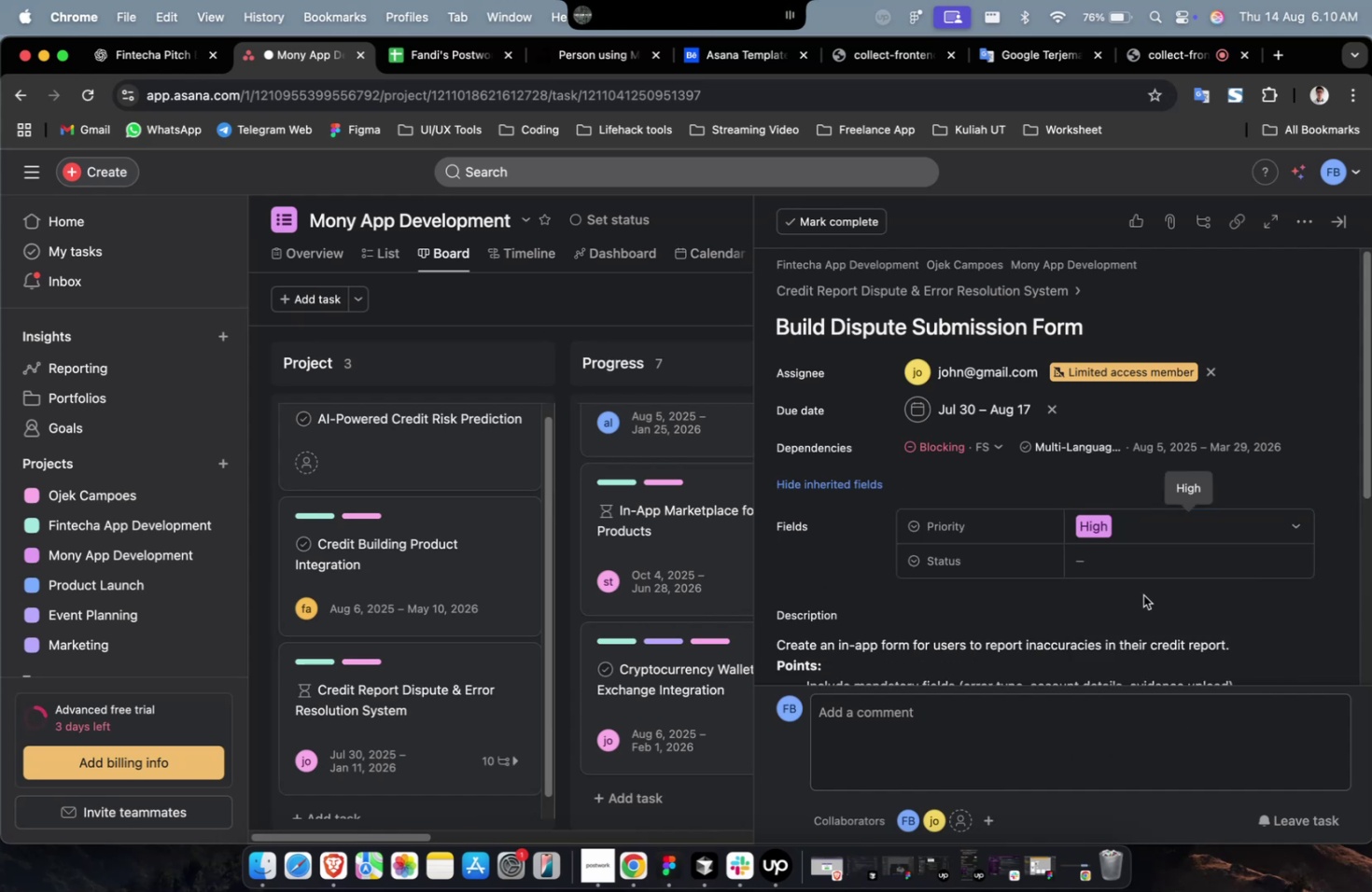 
triple_click([1141, 554])
 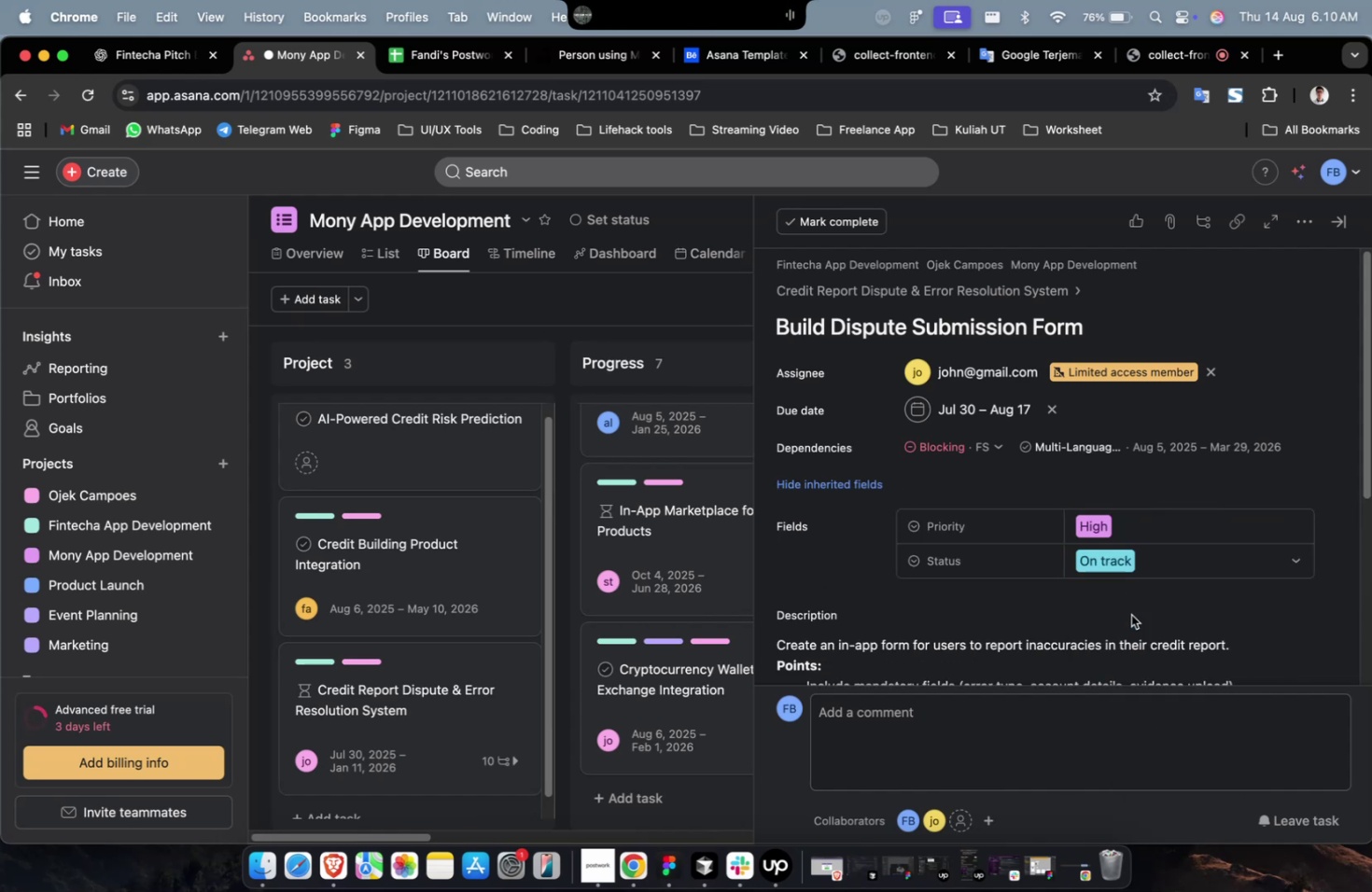 
scroll: coordinate [1127, 614], scroll_direction: down, amount: 31.0
 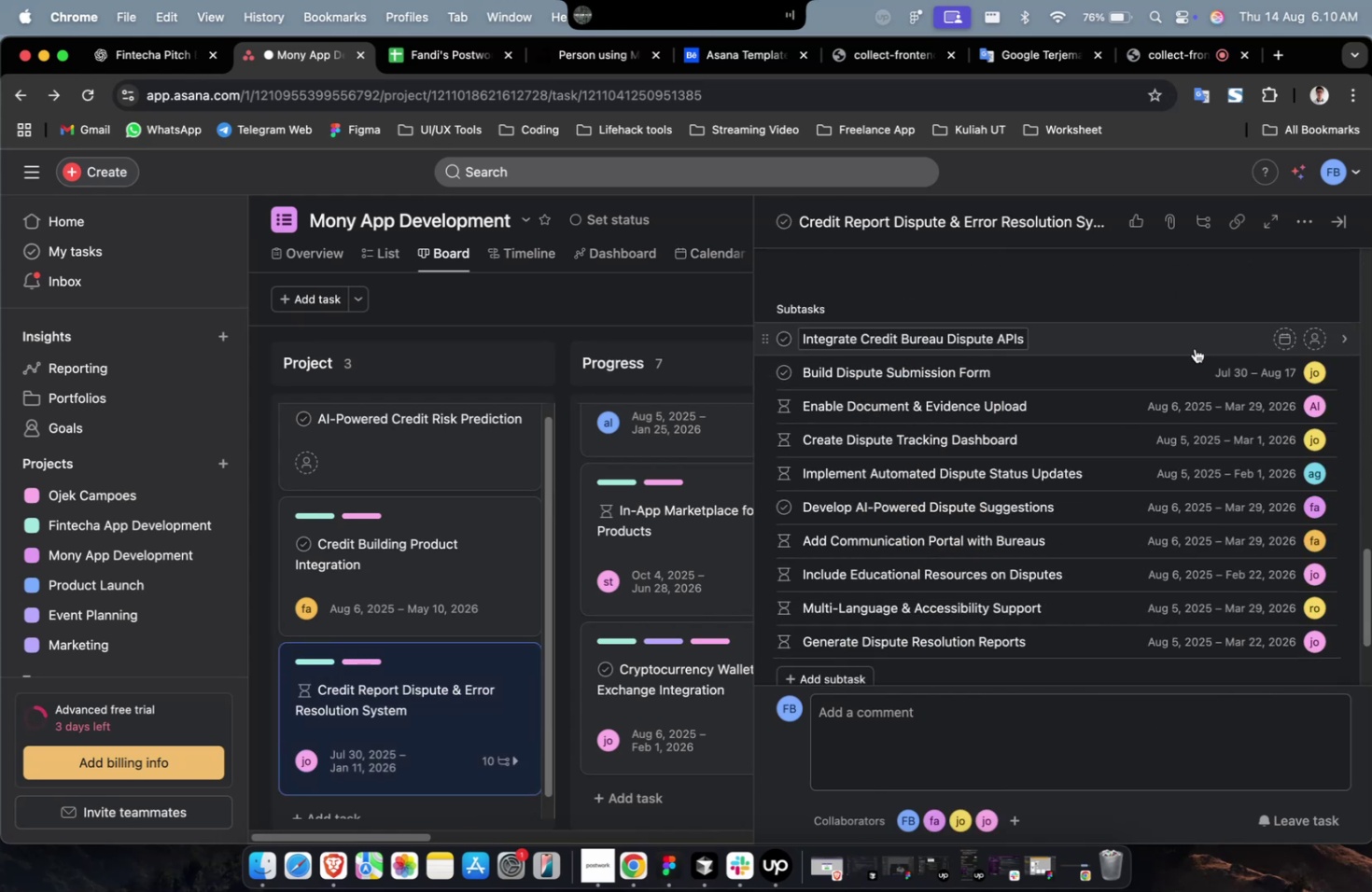 
left_click([1191, 344])
 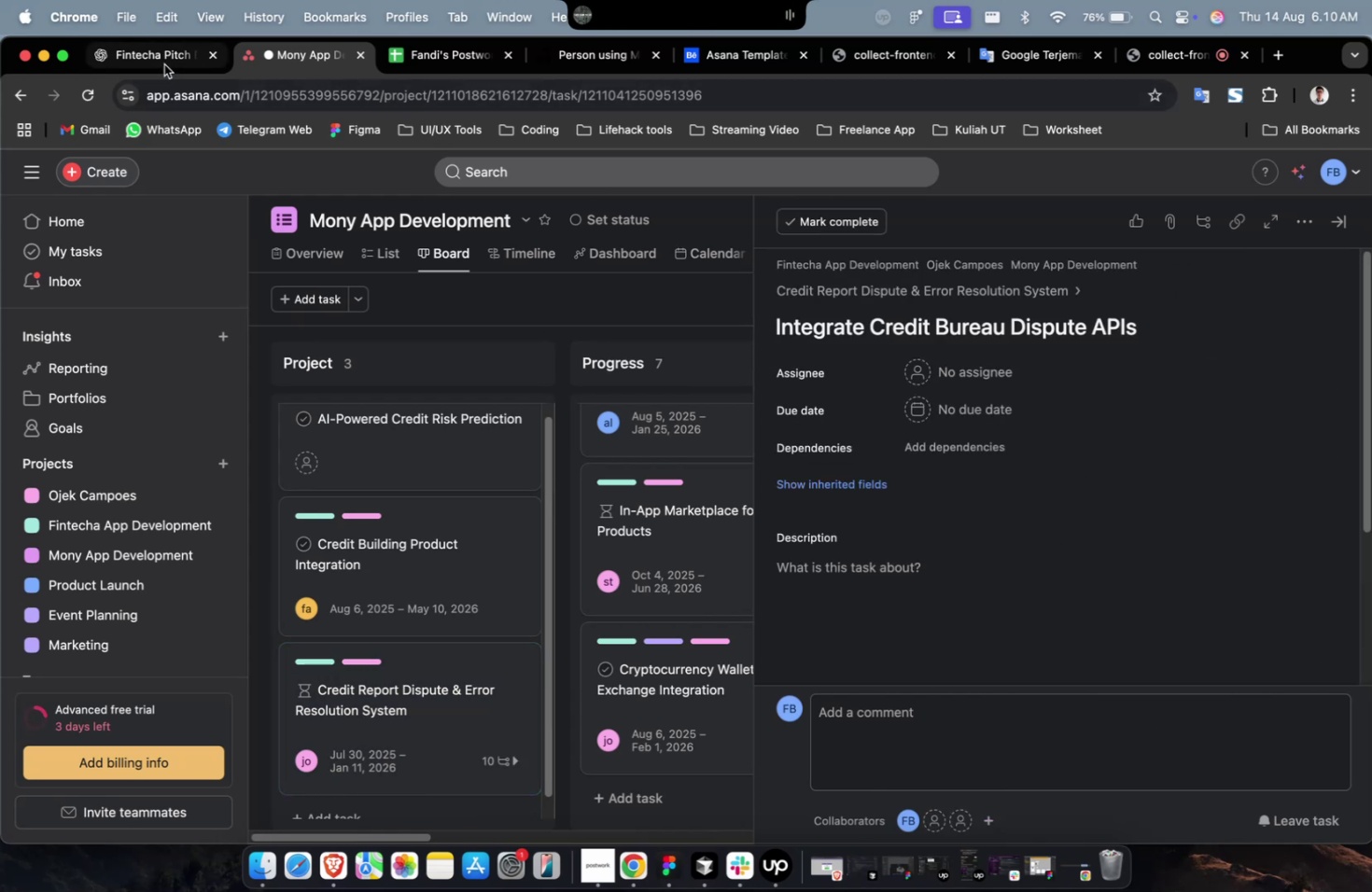 
left_click([160, 58])
 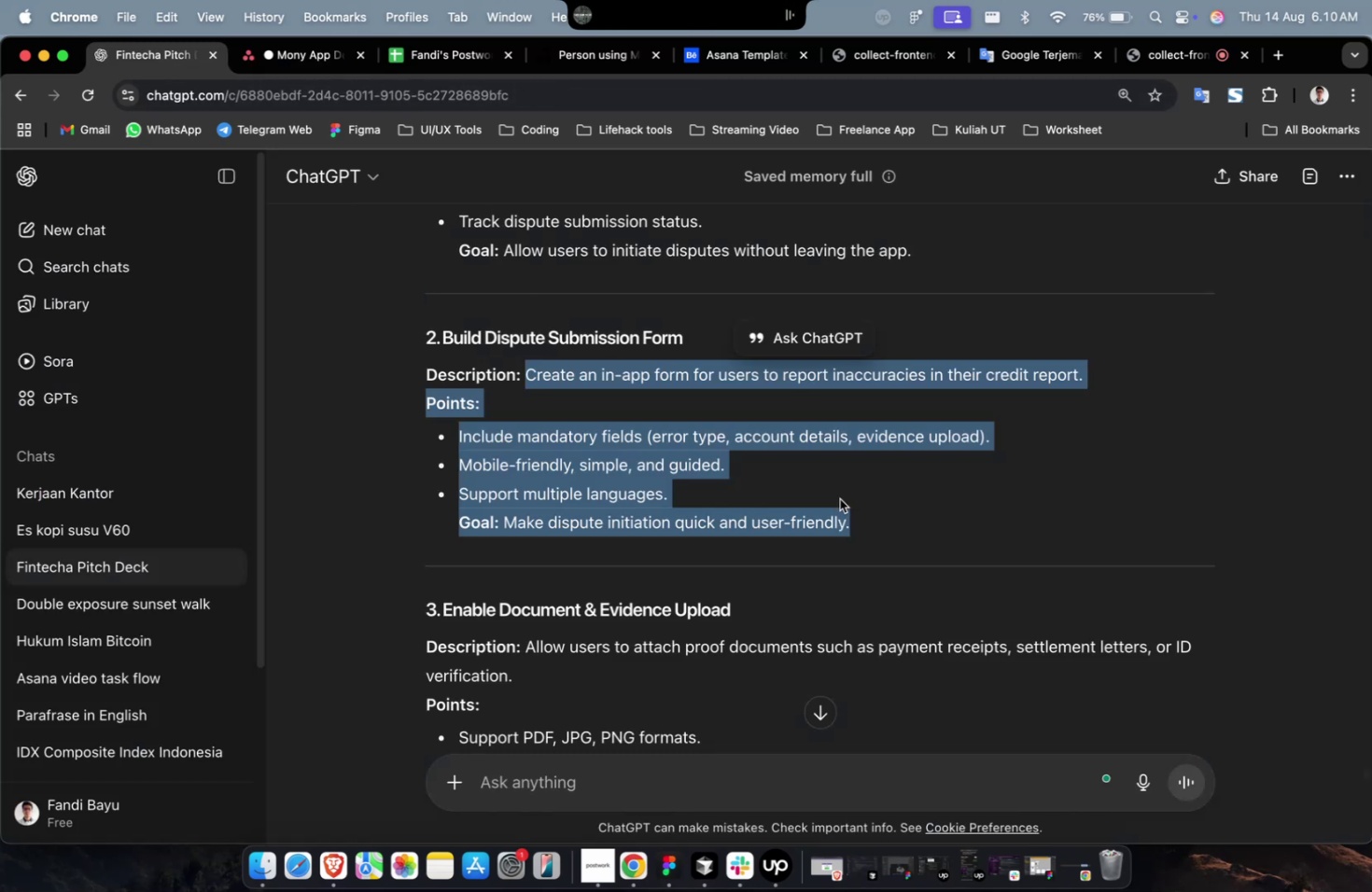 
double_click([840, 498])
 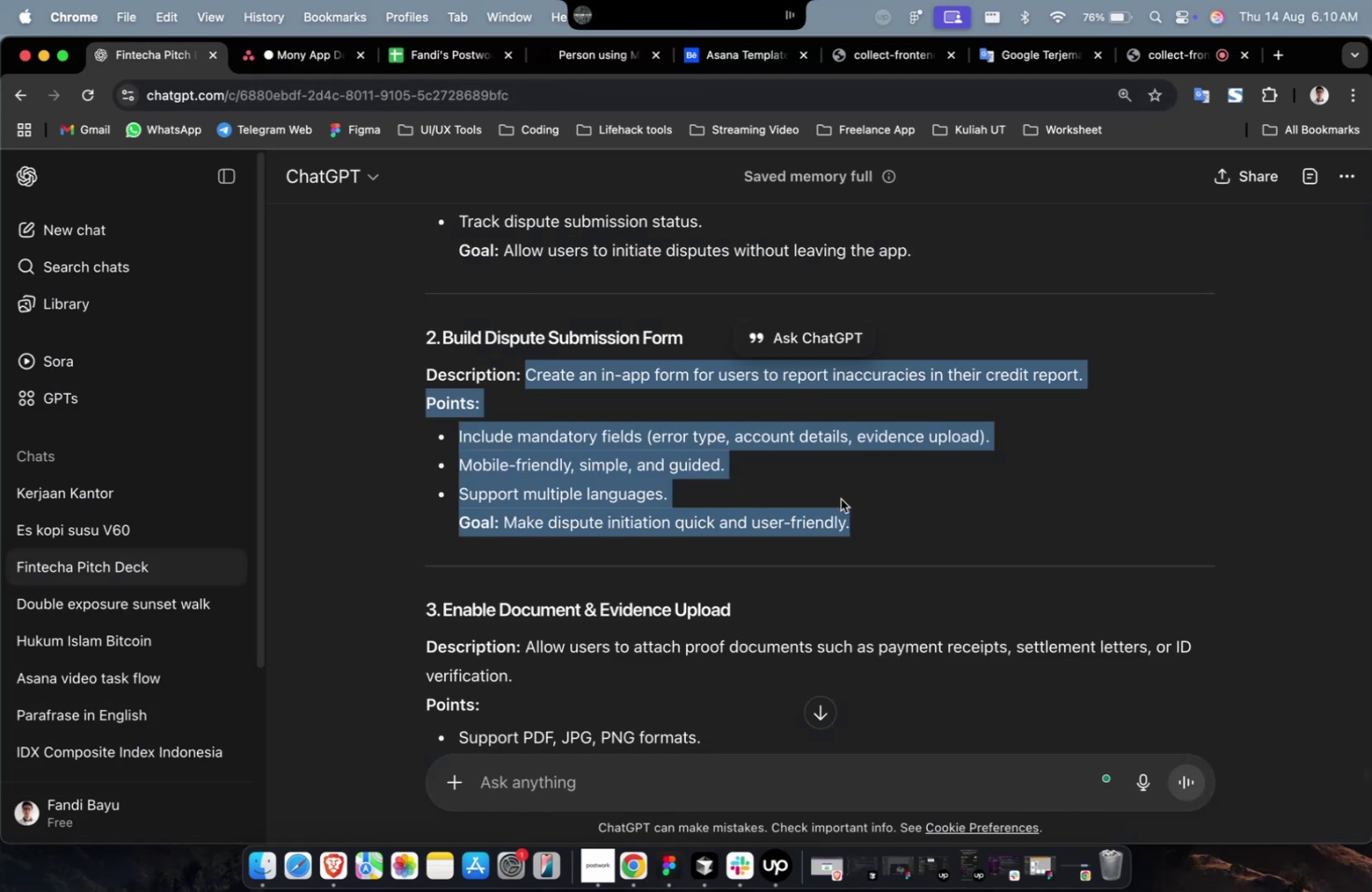 
scroll: coordinate [816, 500], scroll_direction: up, amount: 7.0
 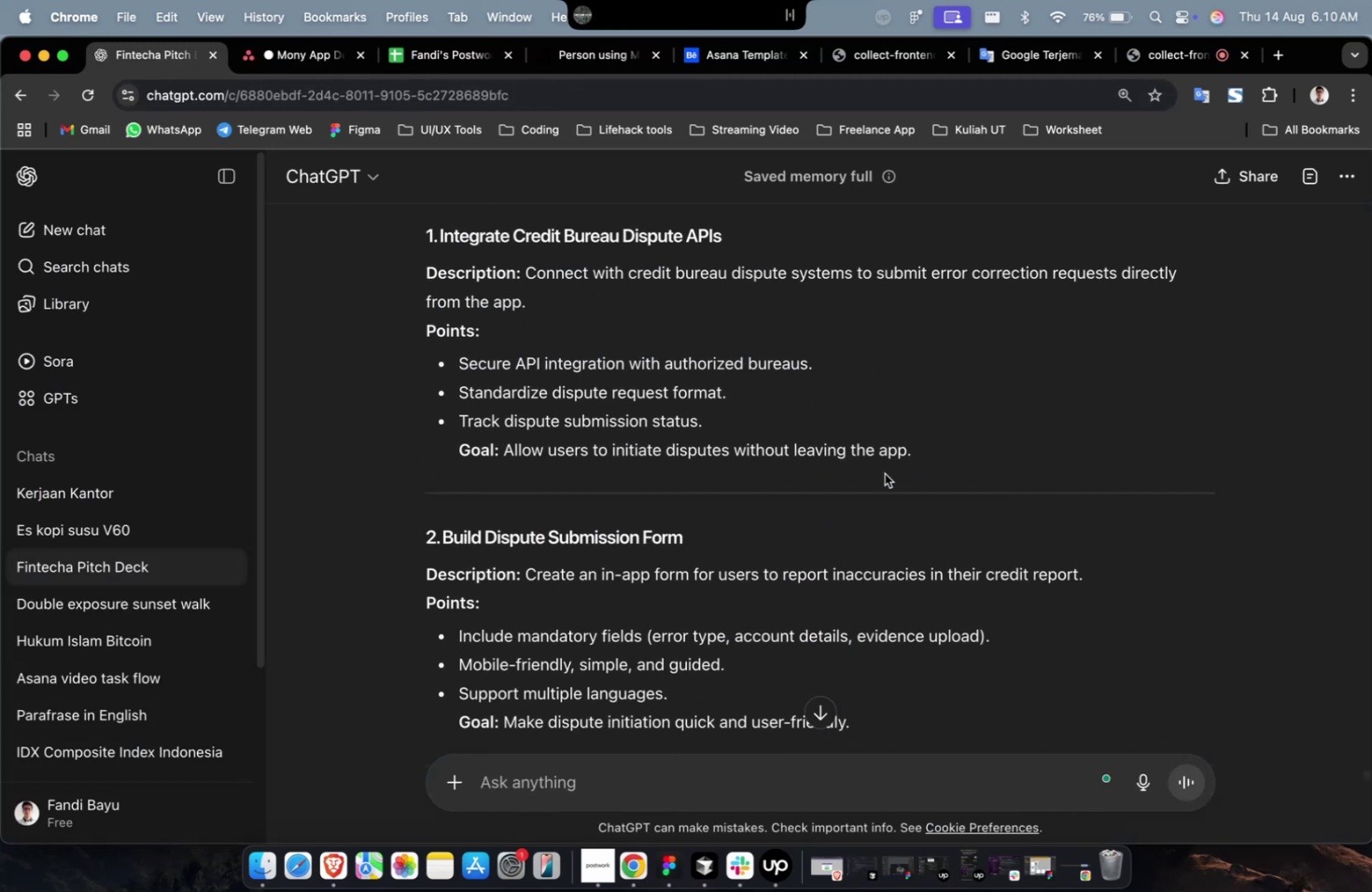 
left_click_drag(start_coordinate=[937, 445], to_coordinate=[525, 279])
 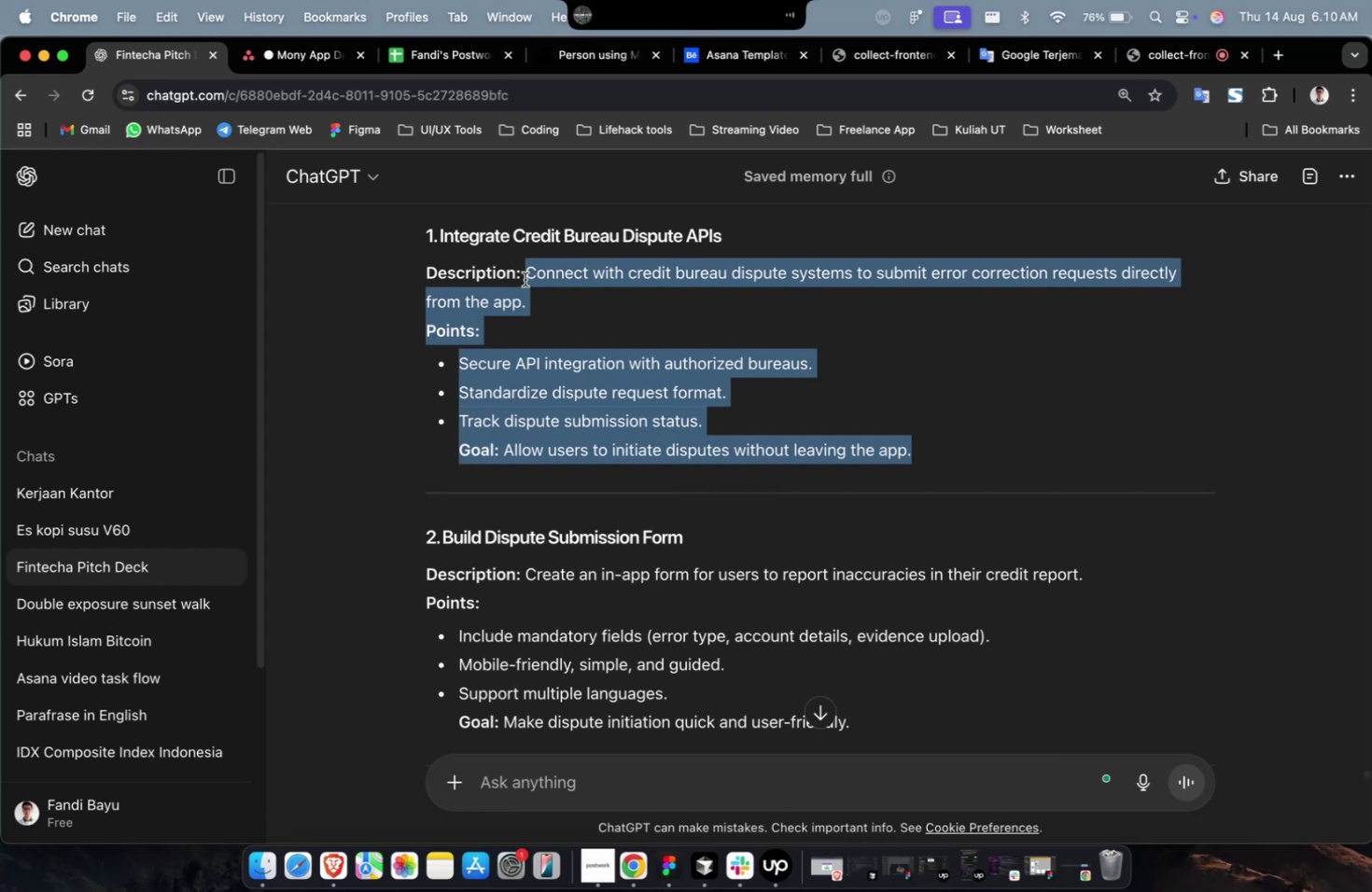 
key(Meta+C)
 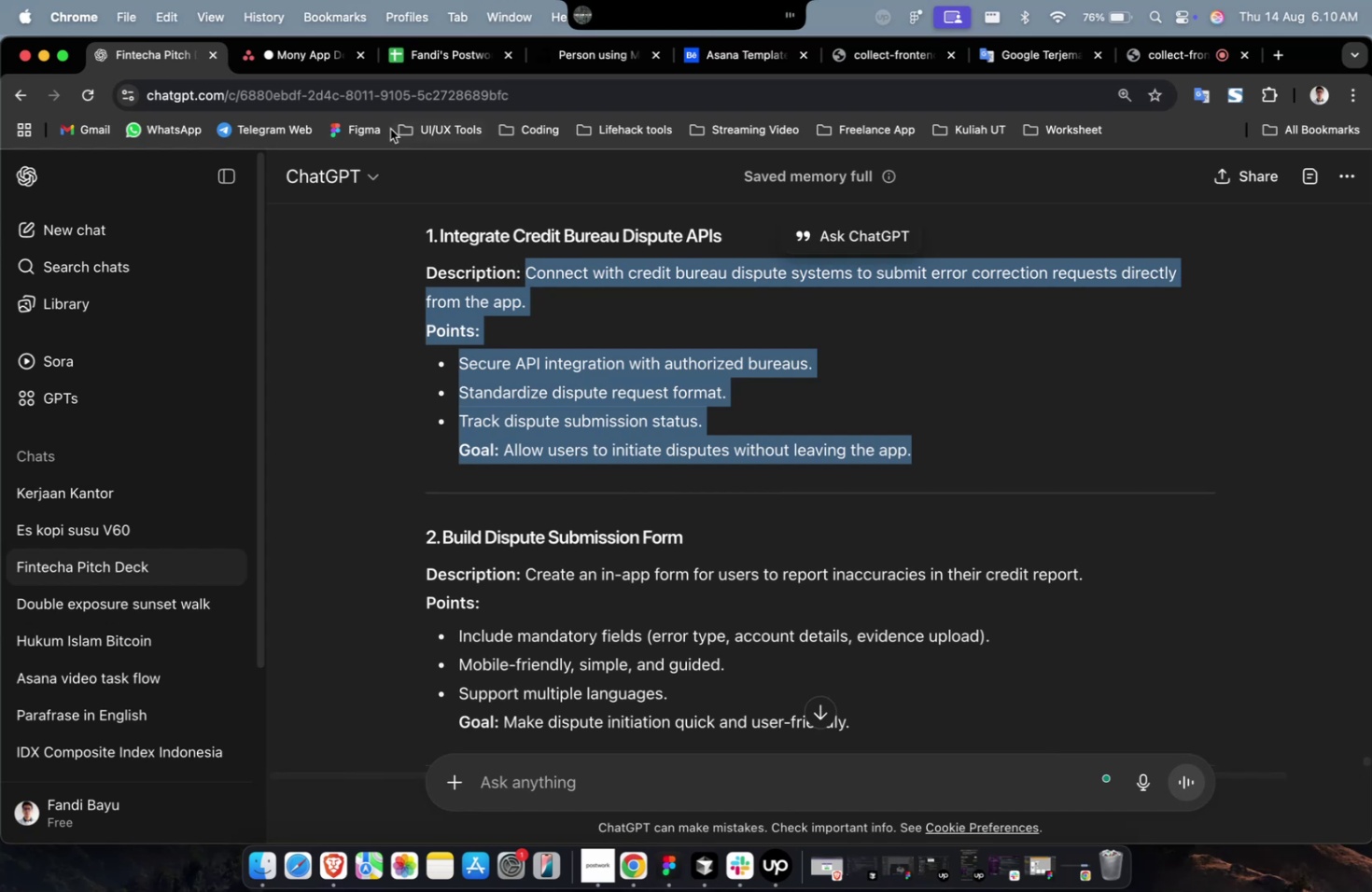 
key(Meta+C)
 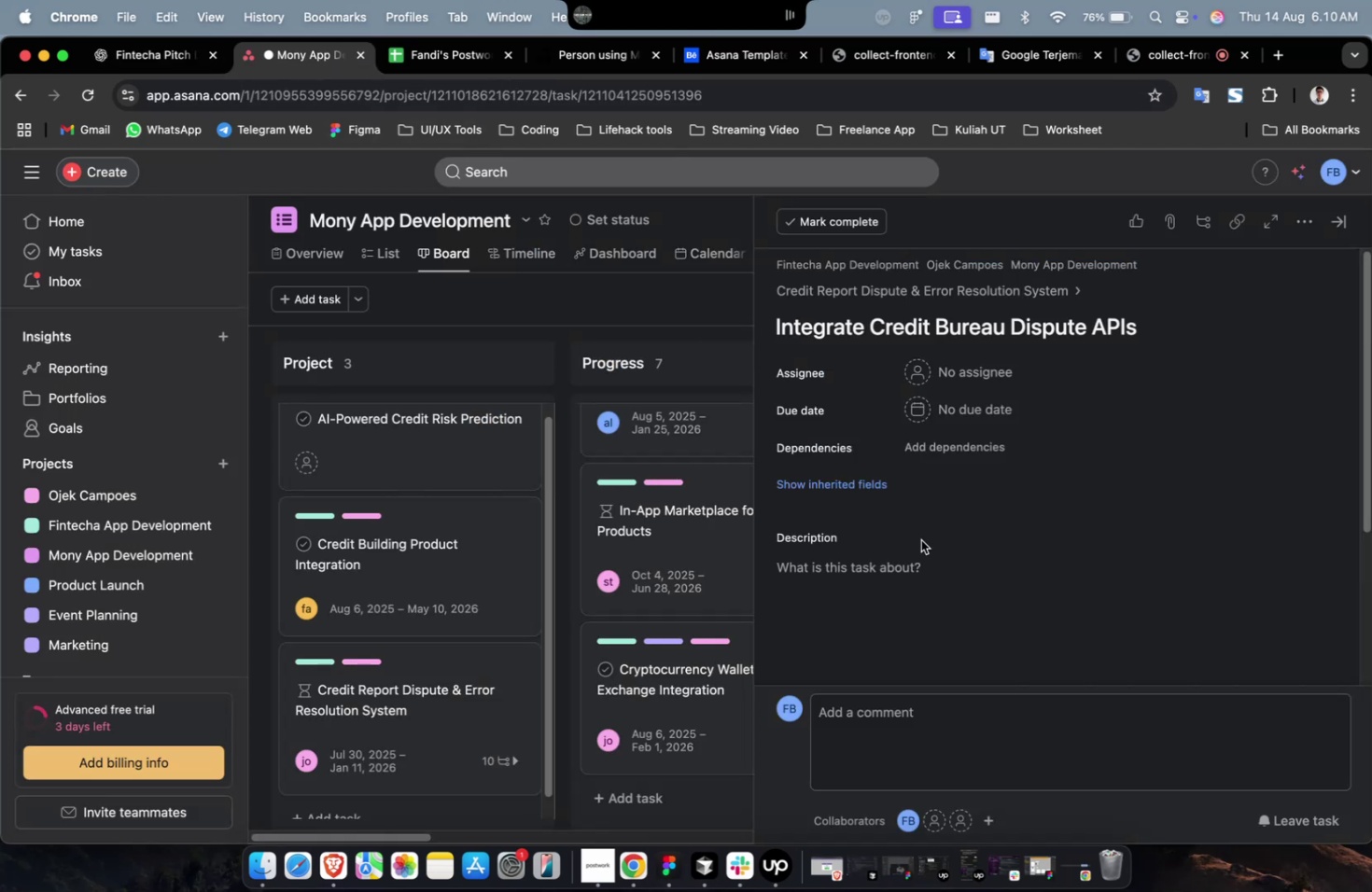 
double_click([969, 632])
 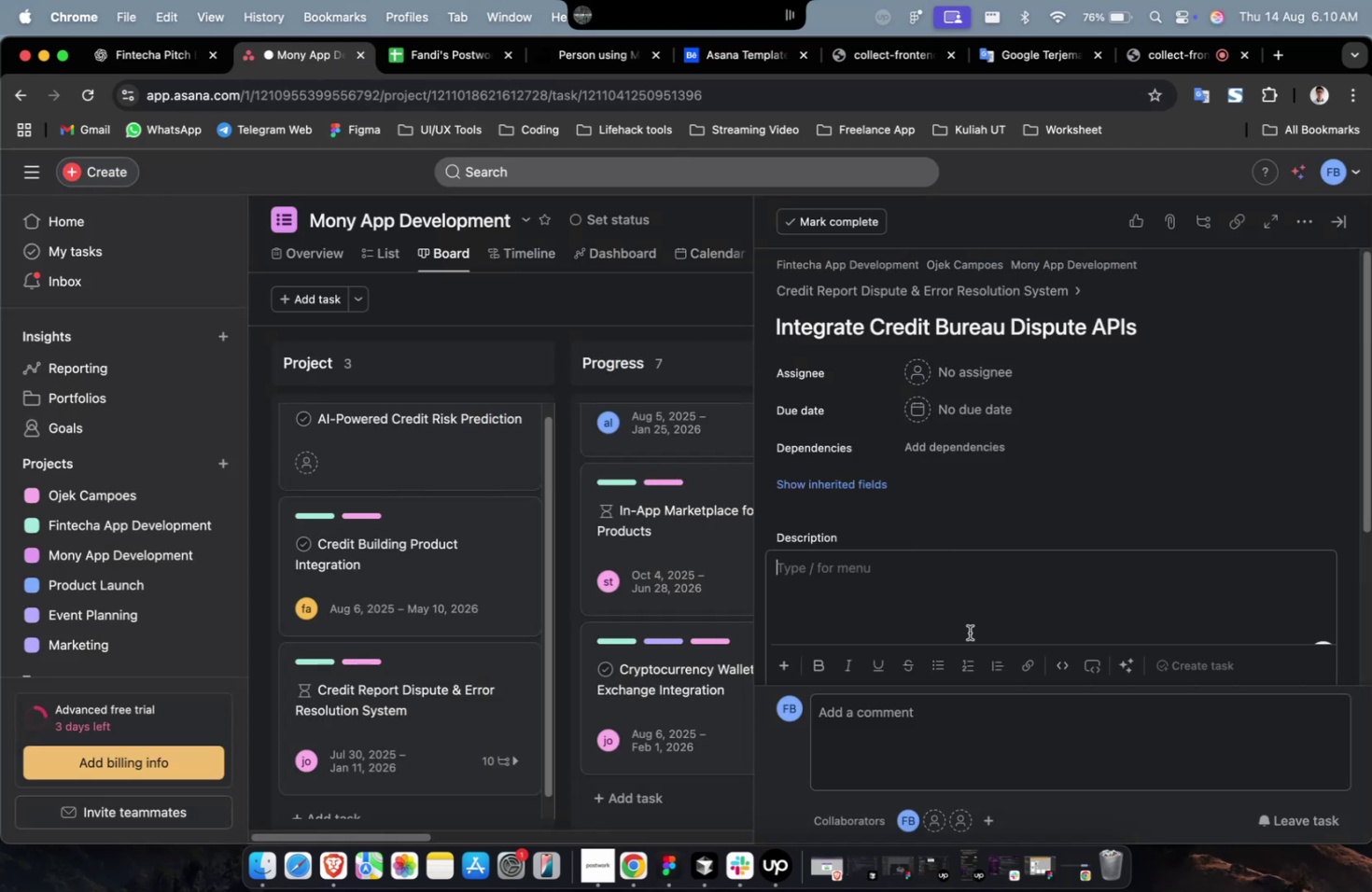 
key(Meta+V)
 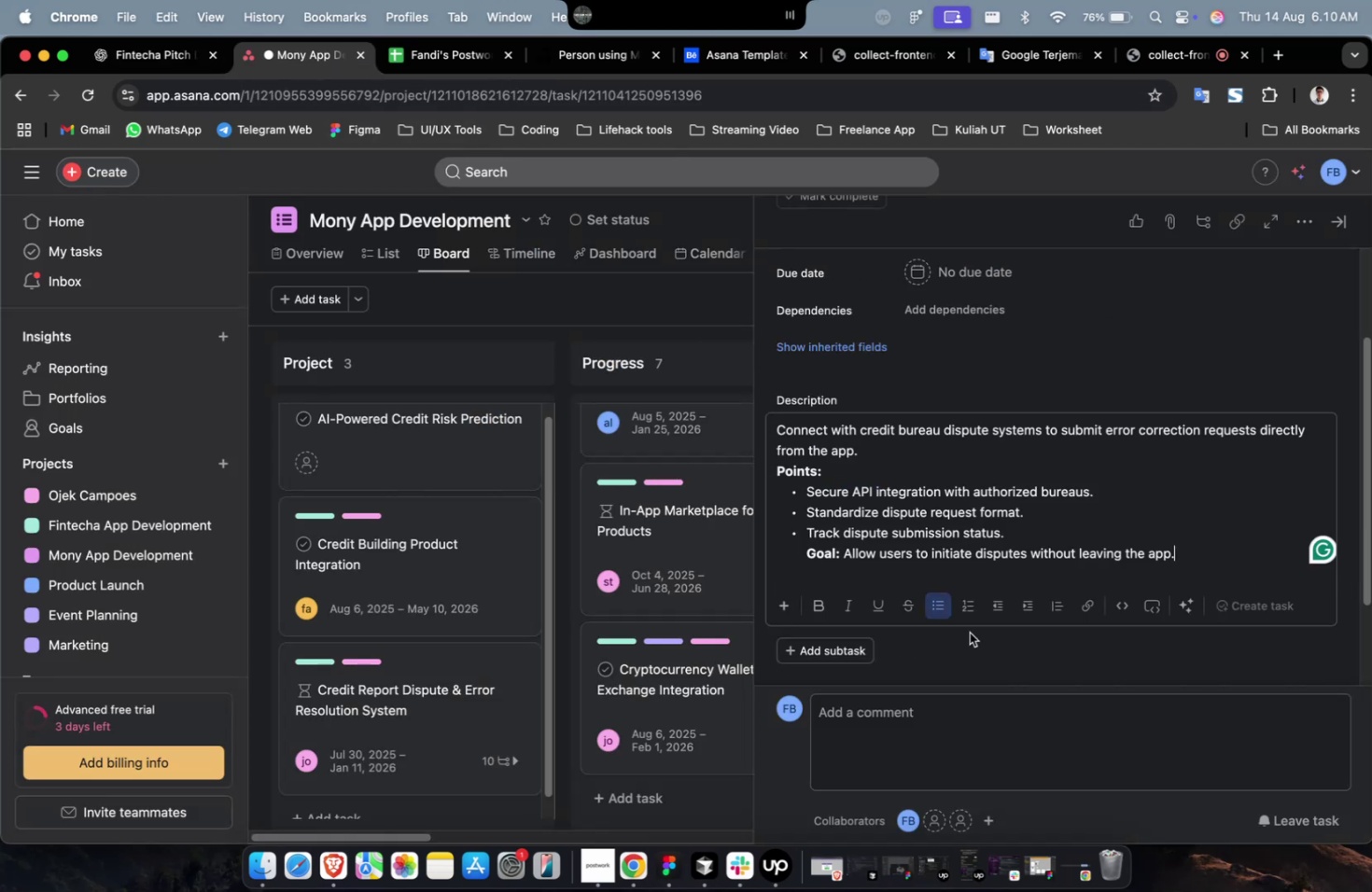 
scroll: coordinate [969, 632], scroll_direction: up, amount: 11.0
 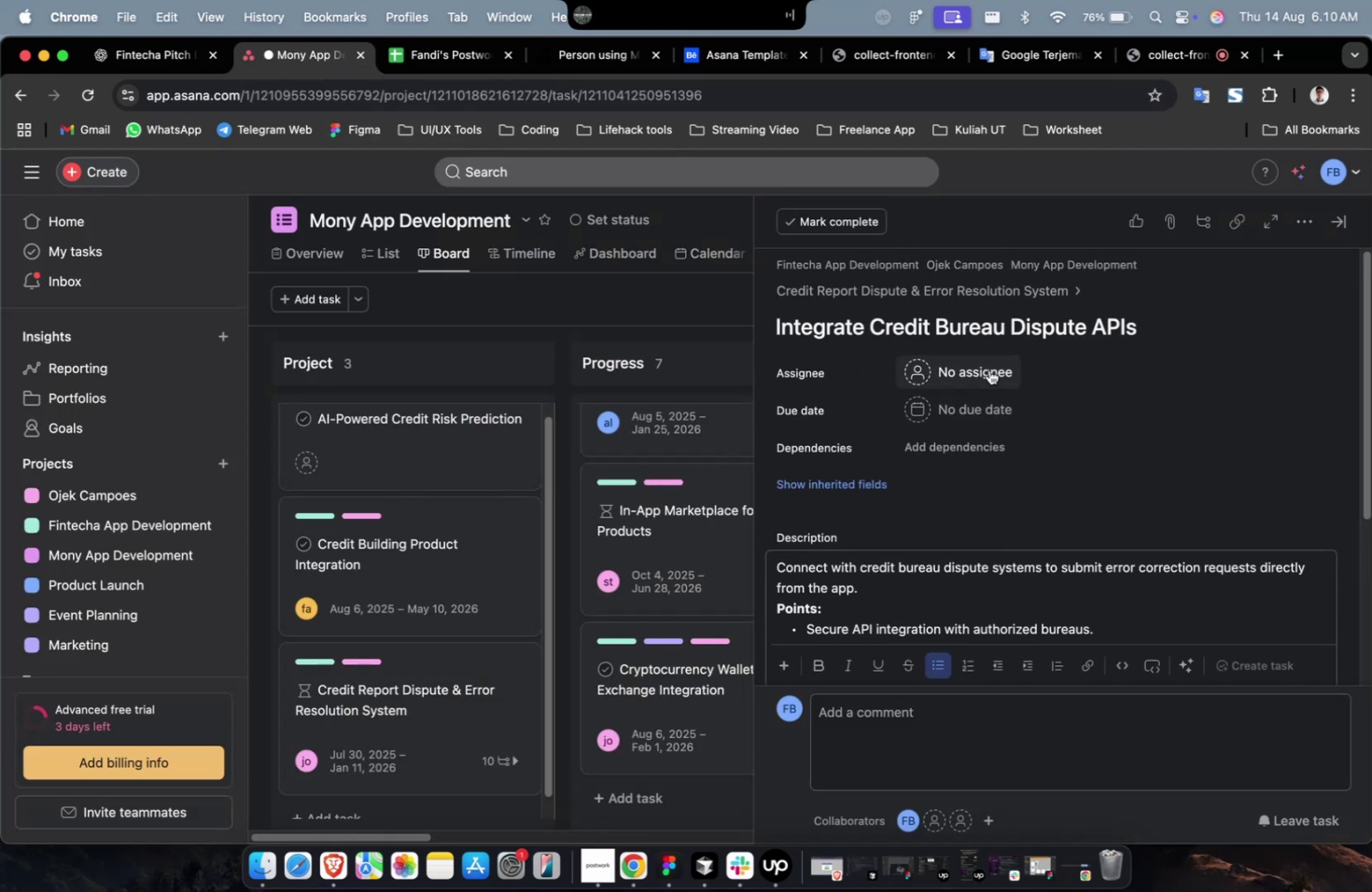 
left_click([988, 369])
 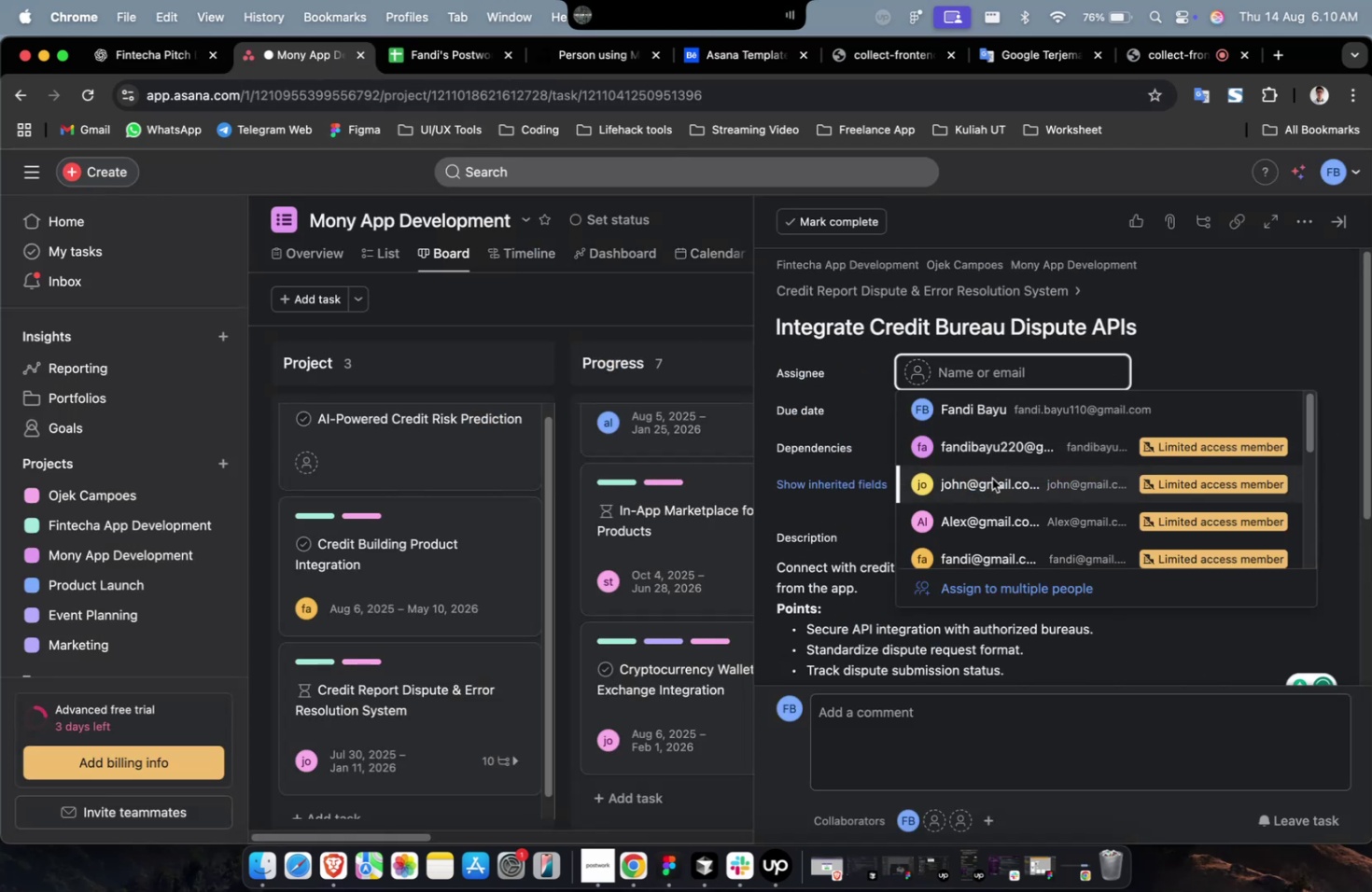 
left_click([991, 490])
 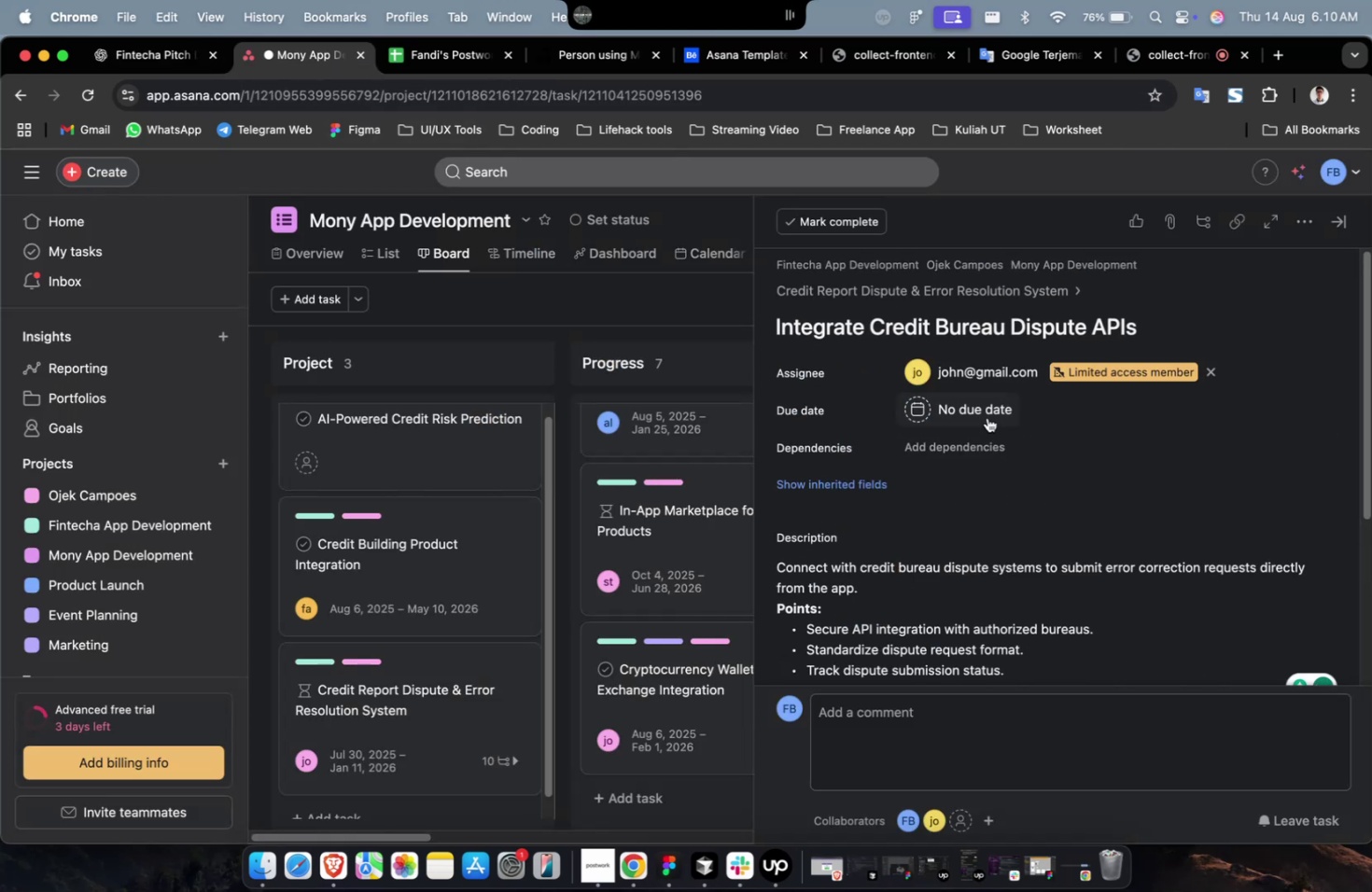 
double_click([986, 414])
 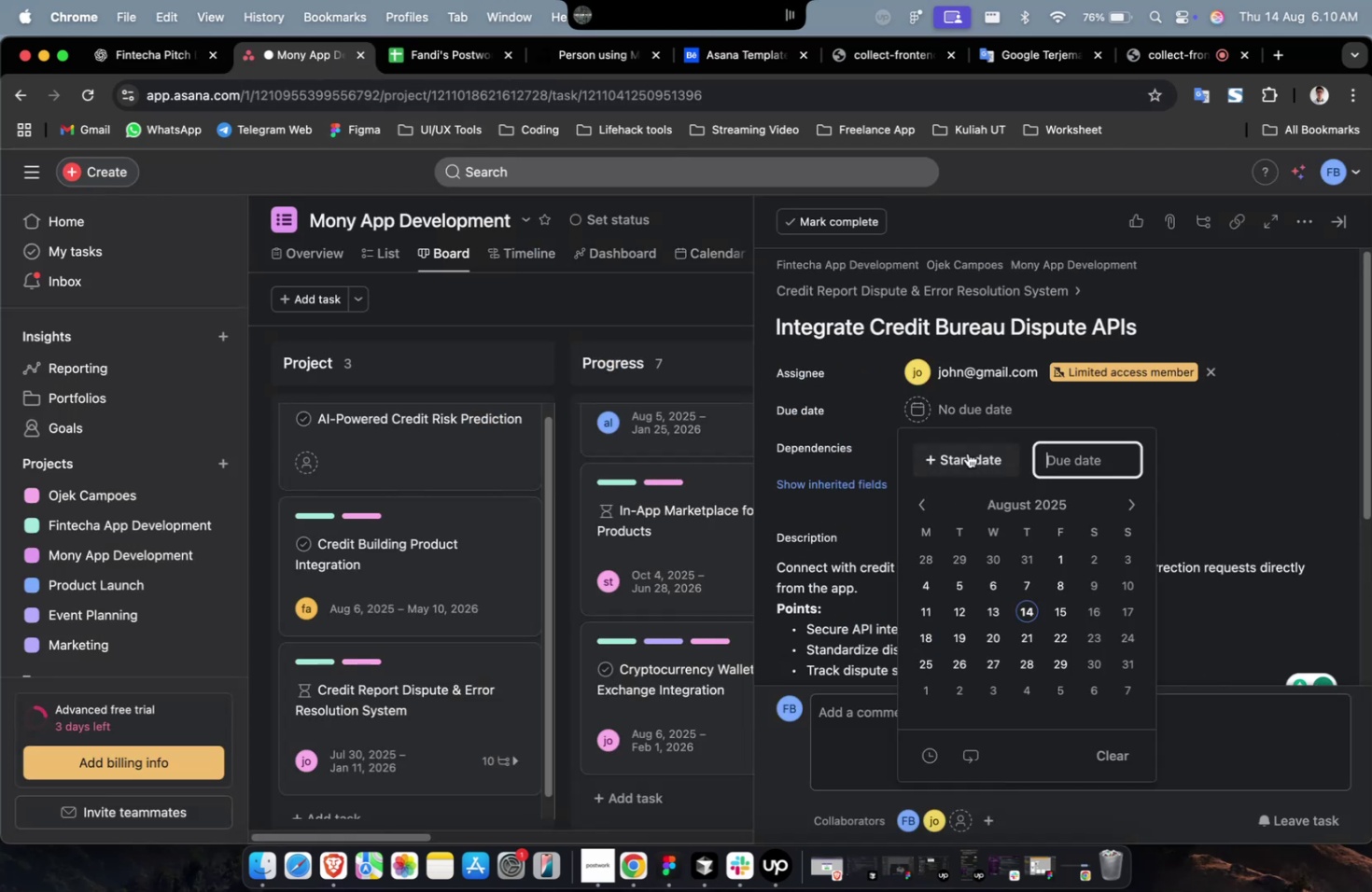 
triple_click([967, 453])
 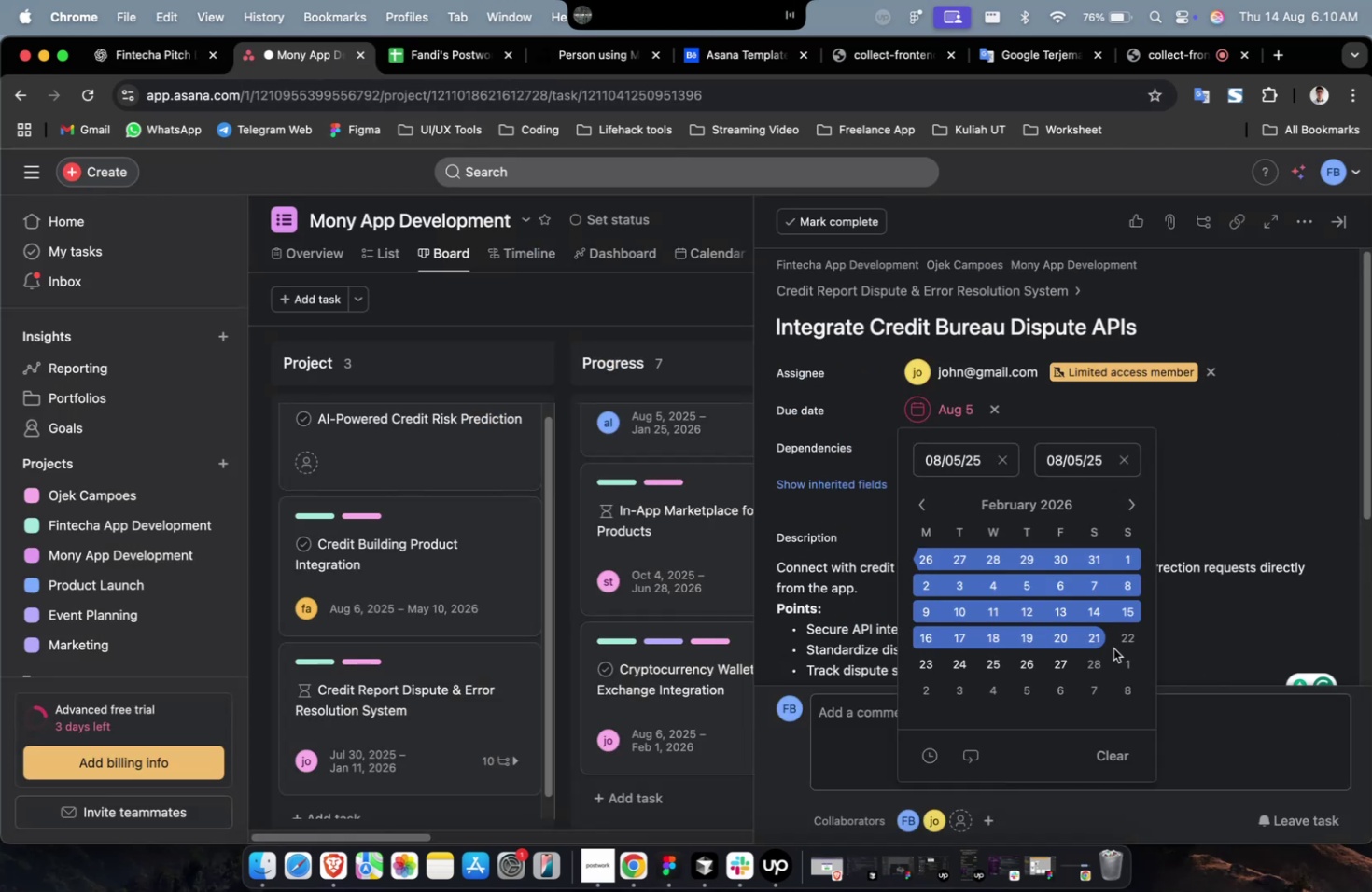 
triple_click([1225, 439])
 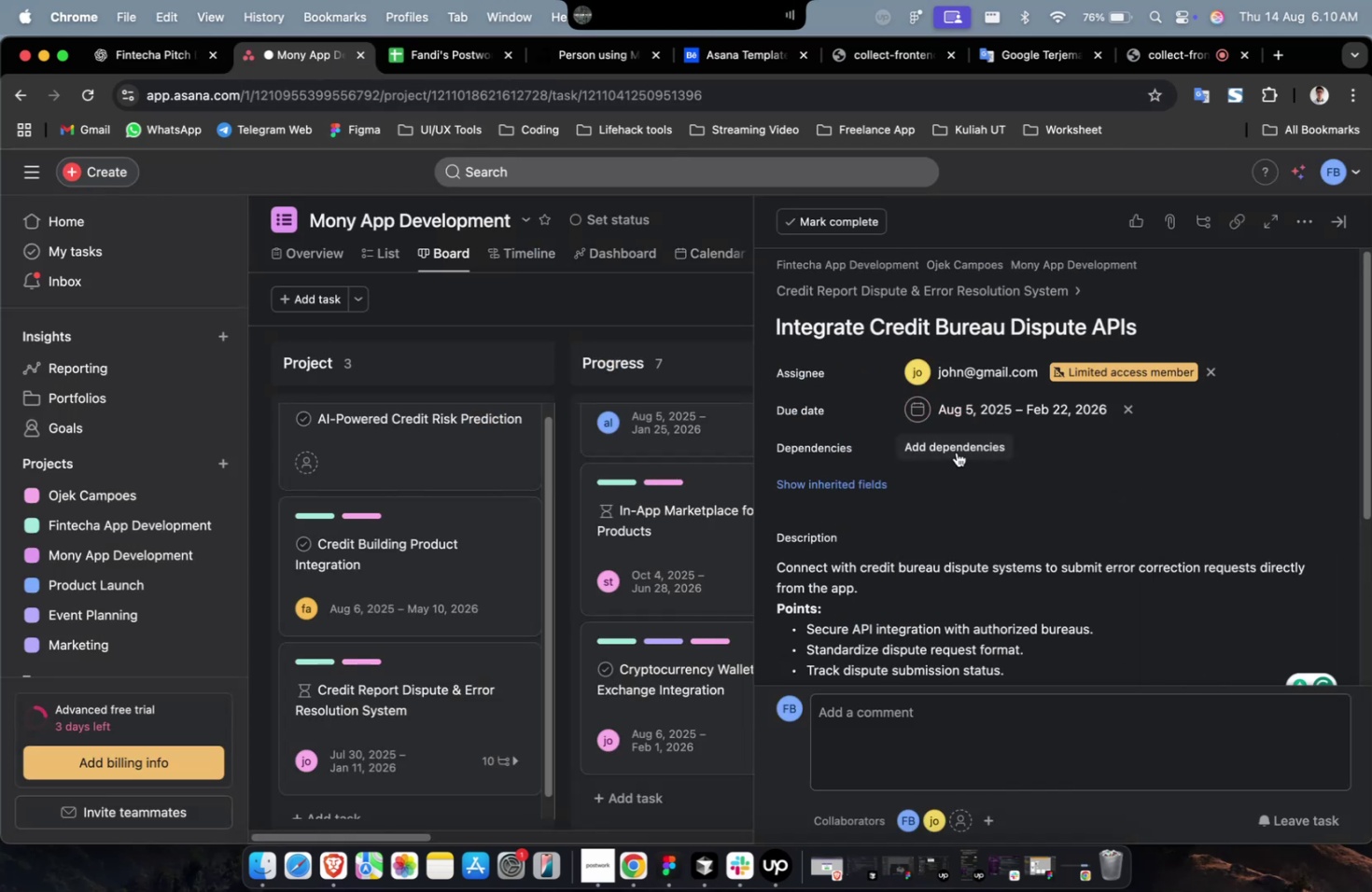 
triple_click([949, 452])
 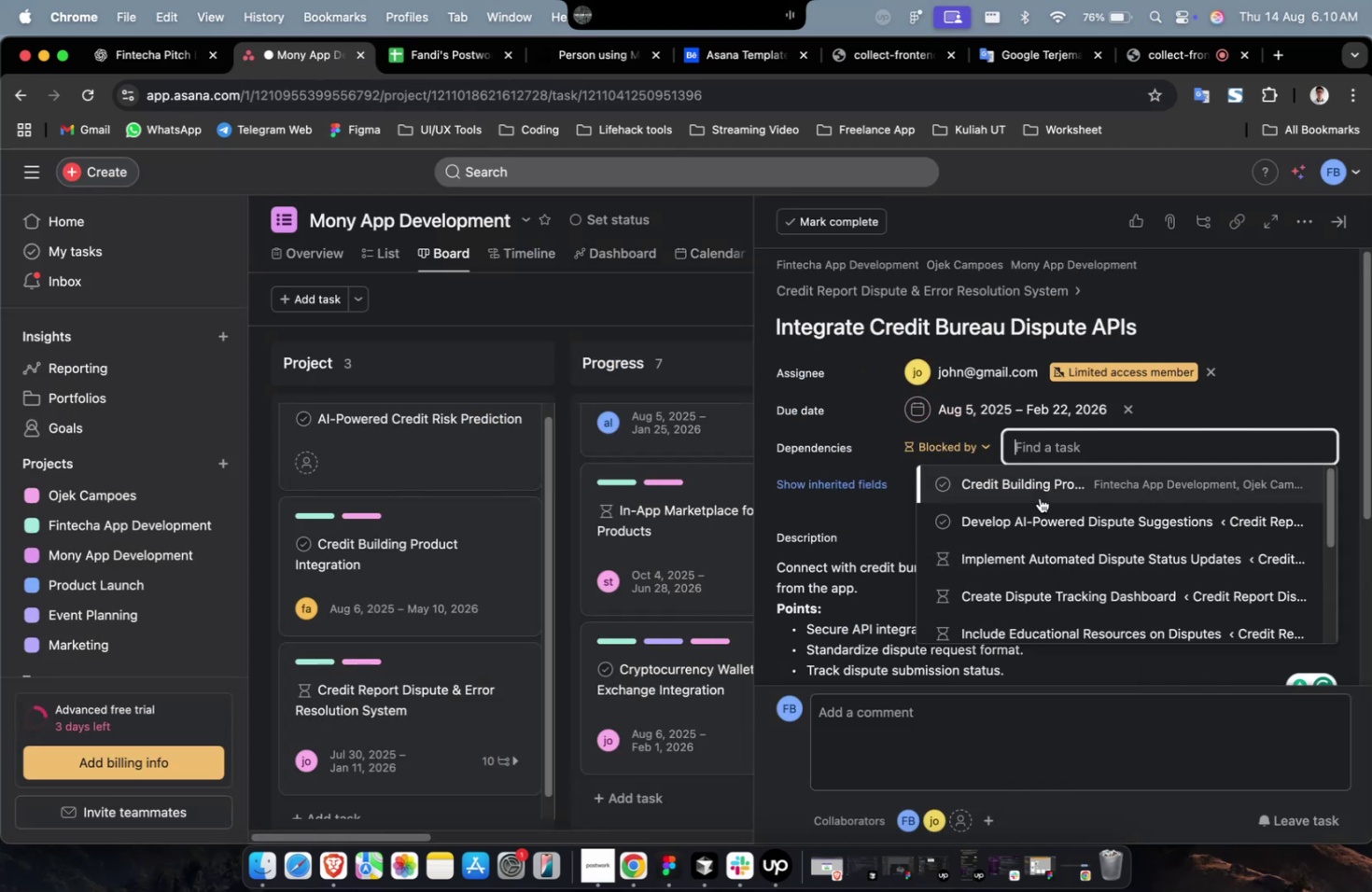 
triple_click([1040, 495])
 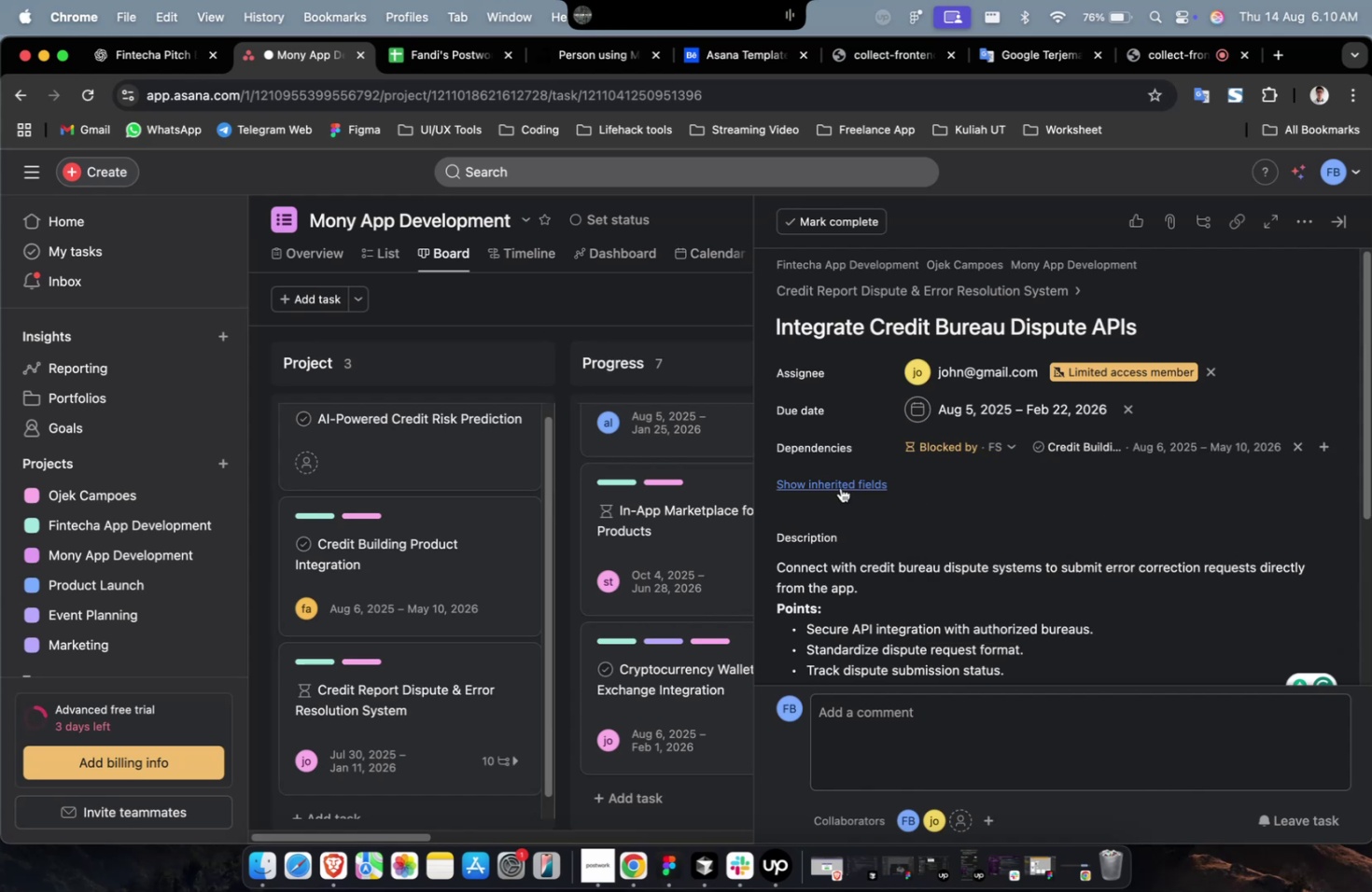 
triple_click([840, 487])
 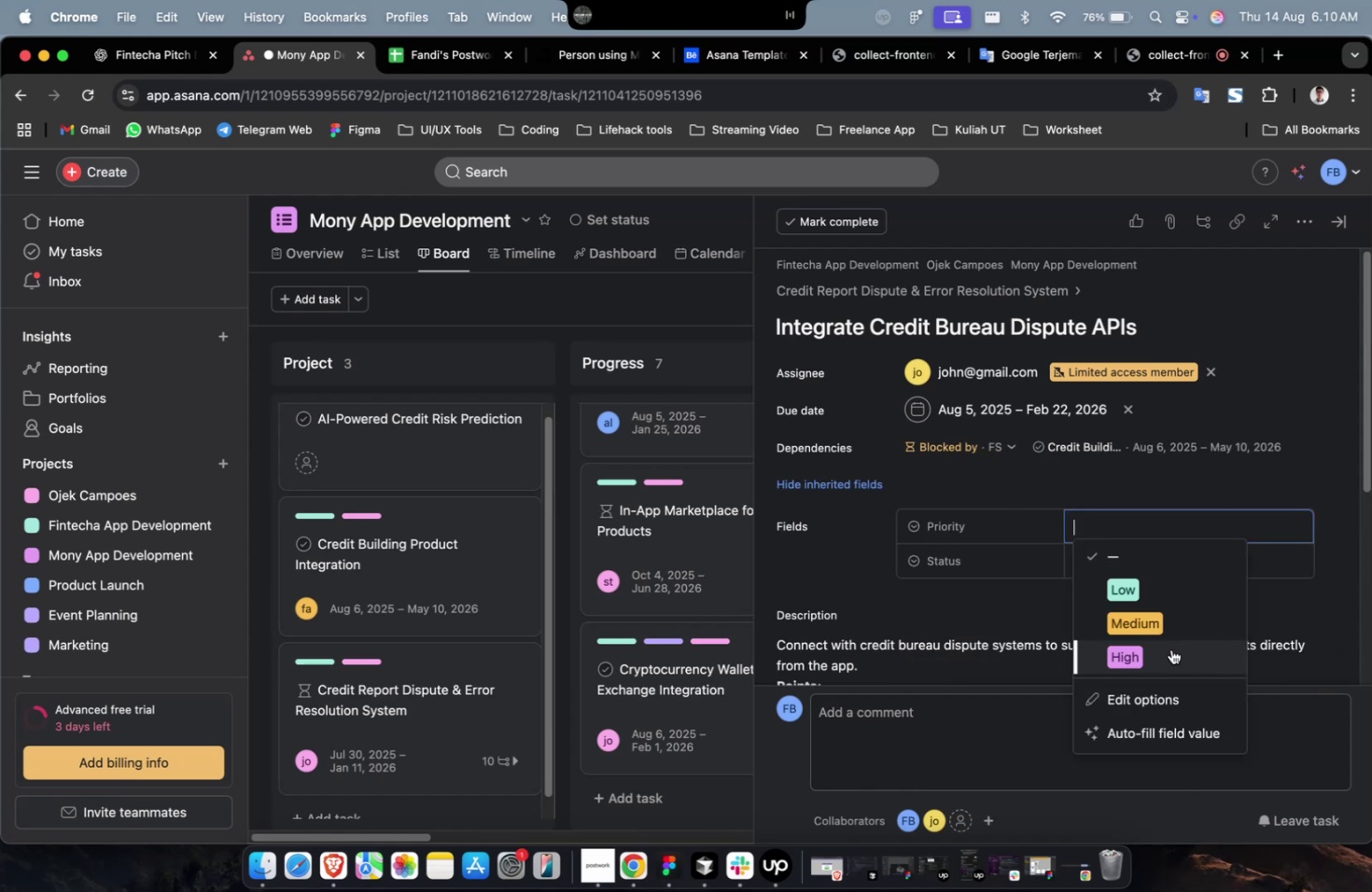 
triple_click([1170, 650])
 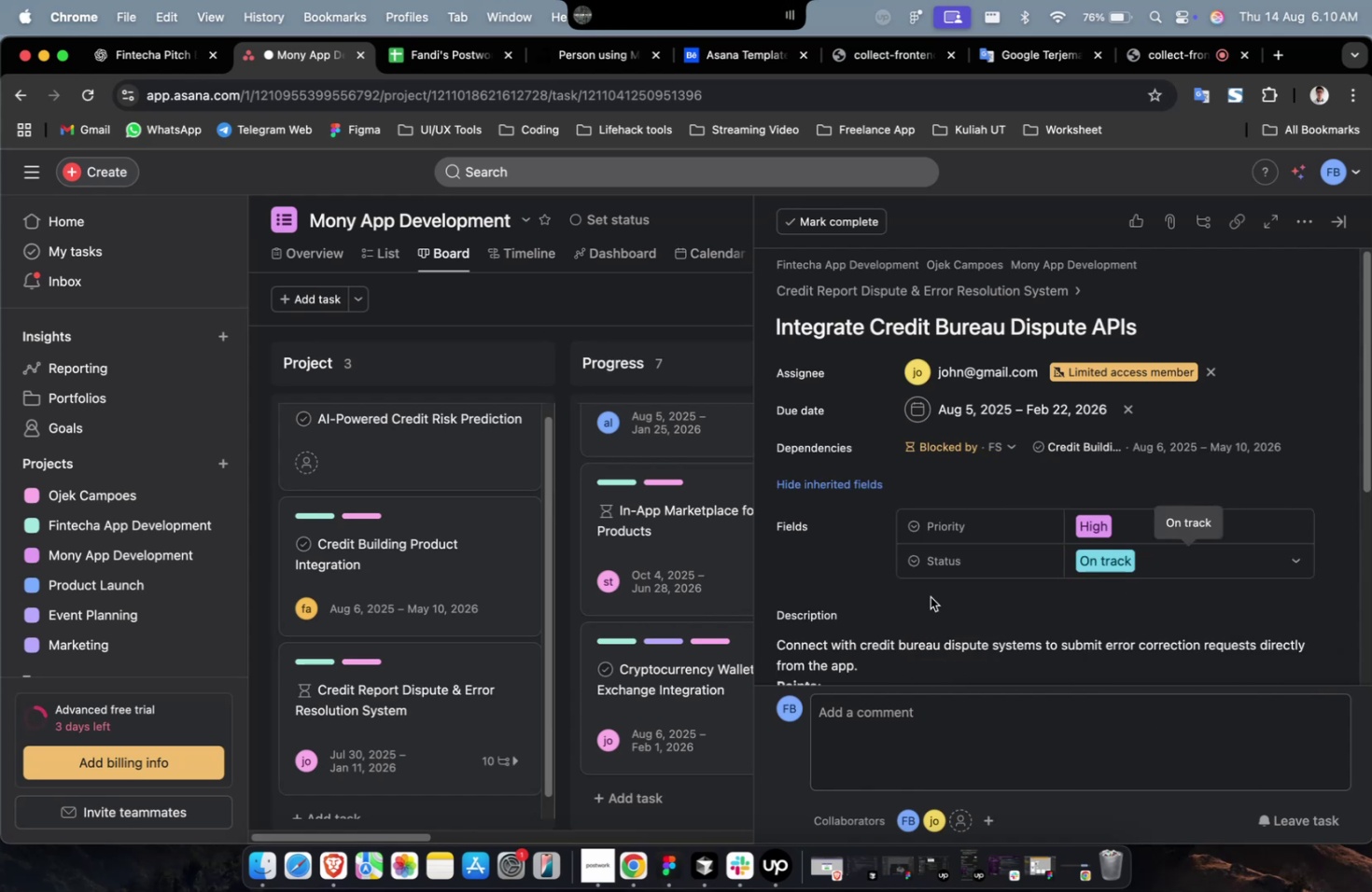 
scroll: coordinate [930, 596], scroll_direction: down, amount: 33.0
 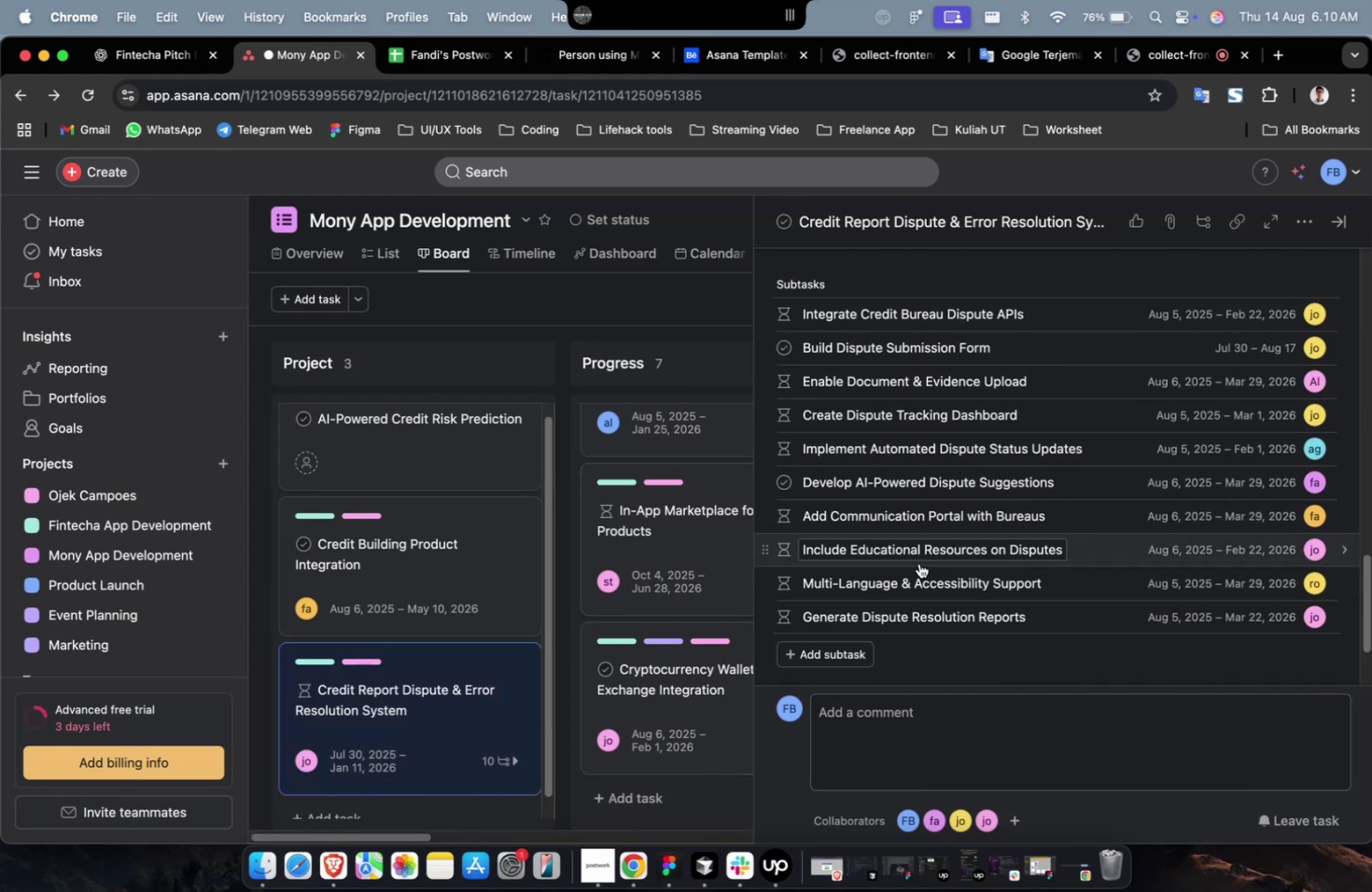 
left_click_drag(start_coordinate=[454, 705], to_coordinate=[536, 458])
 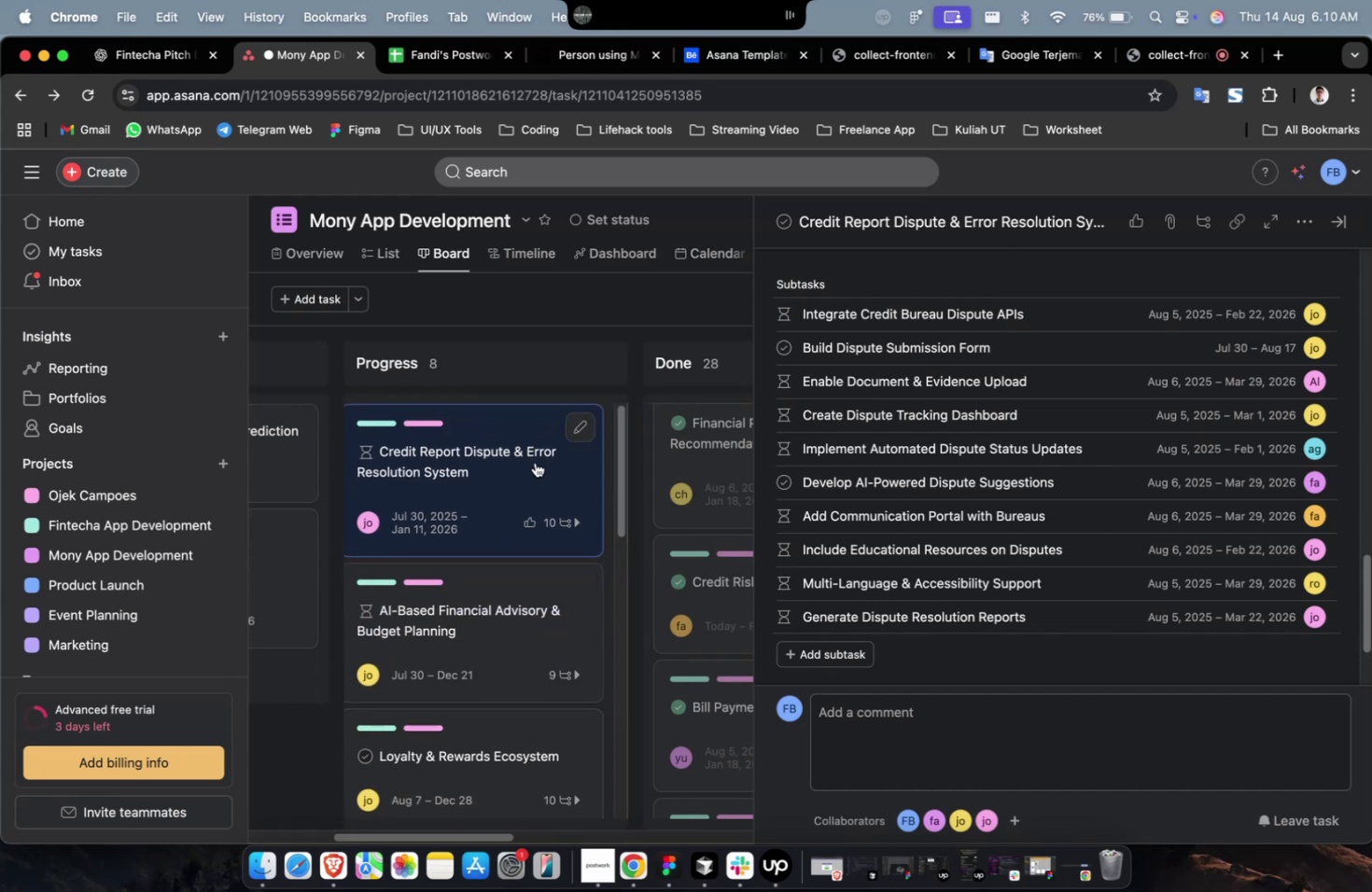 
hold_key(key=ShiftLeft, duration=0.32)
scroll: coordinate [537, 478], scroll_direction: up, amount: 13.0
 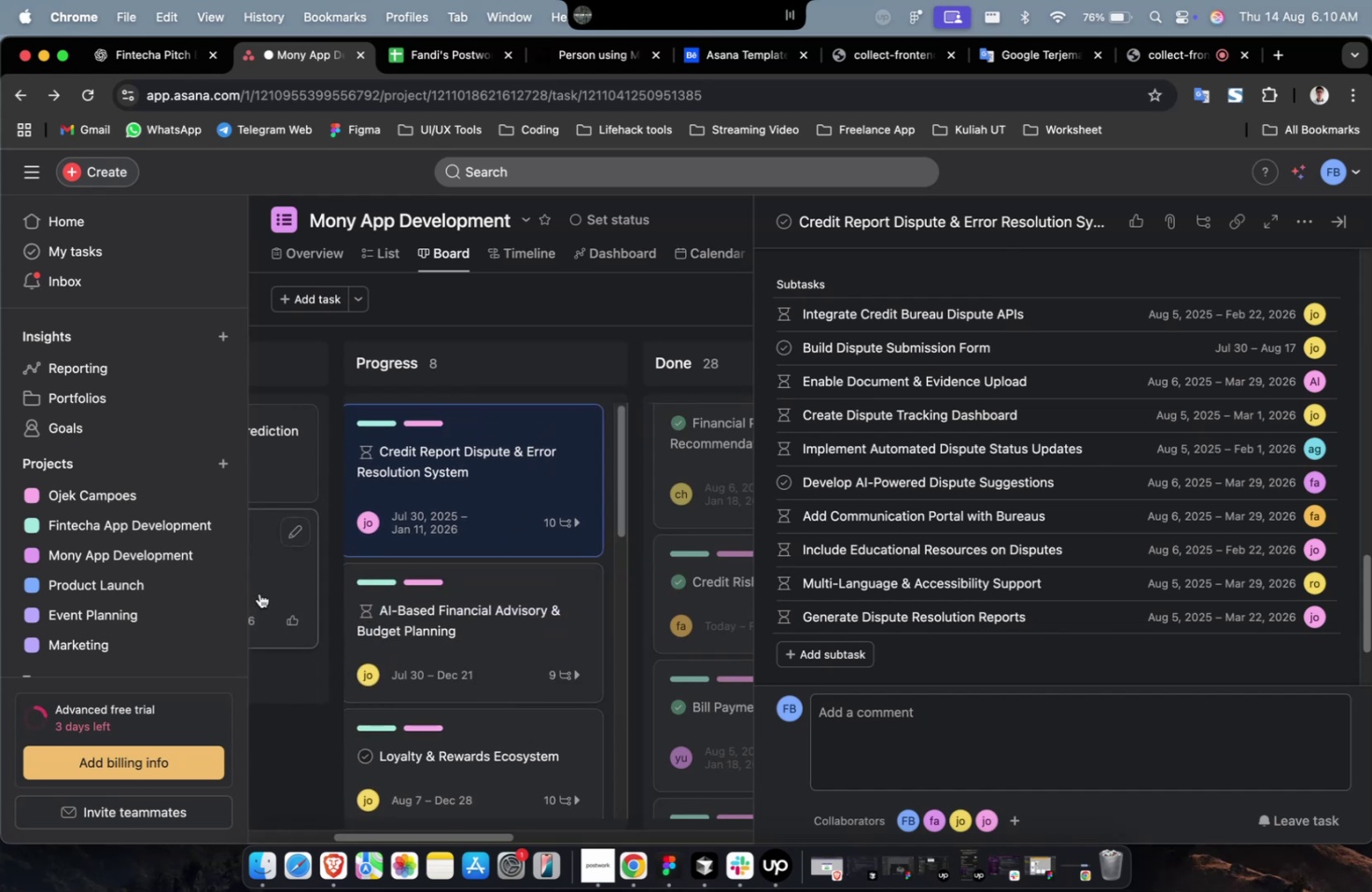 
left_click([268, 585])
 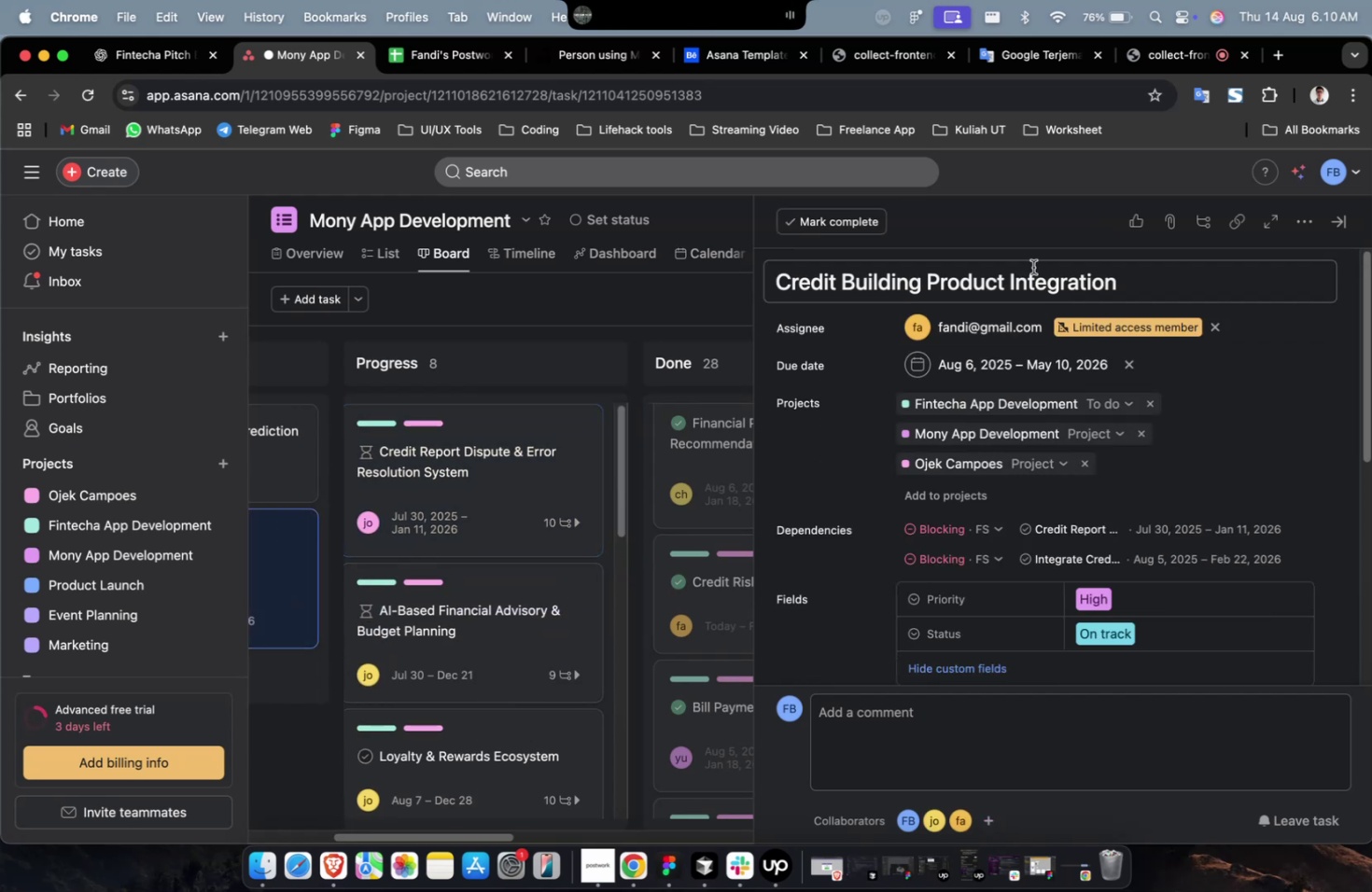 
double_click([1020, 267])
 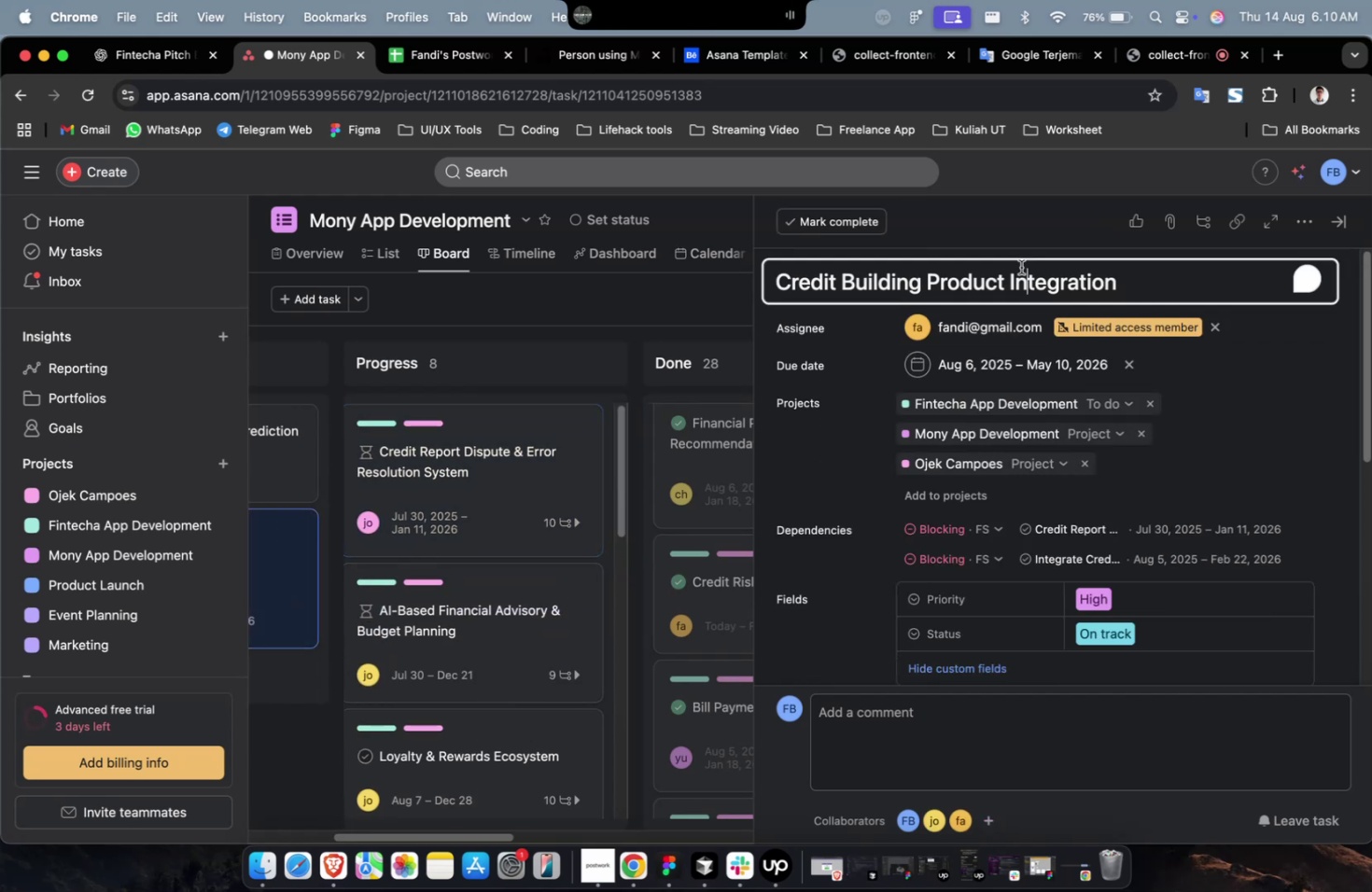 
key(Meta+A)
 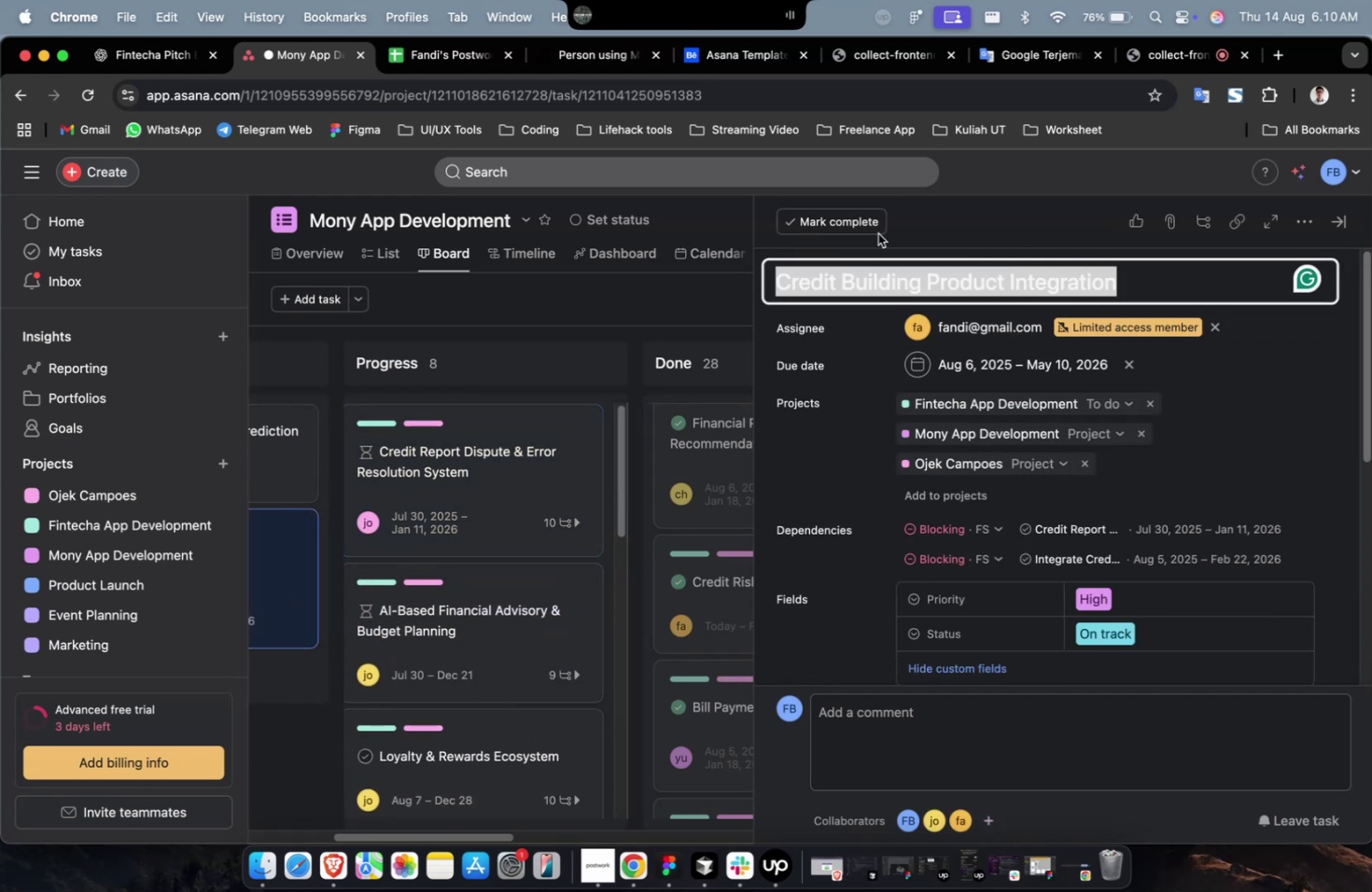 
key(Meta+C)
 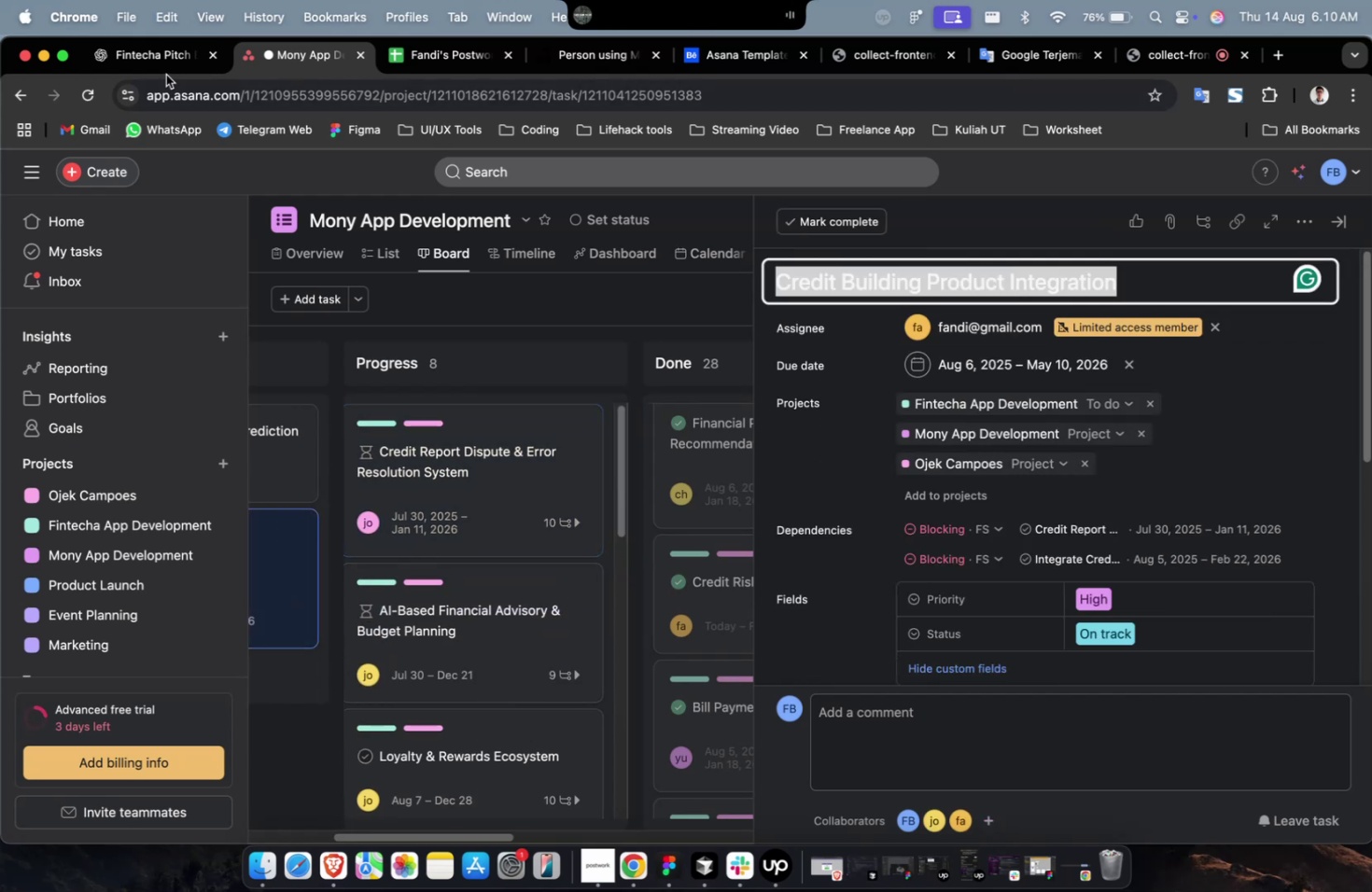 
left_click([161, 70])
 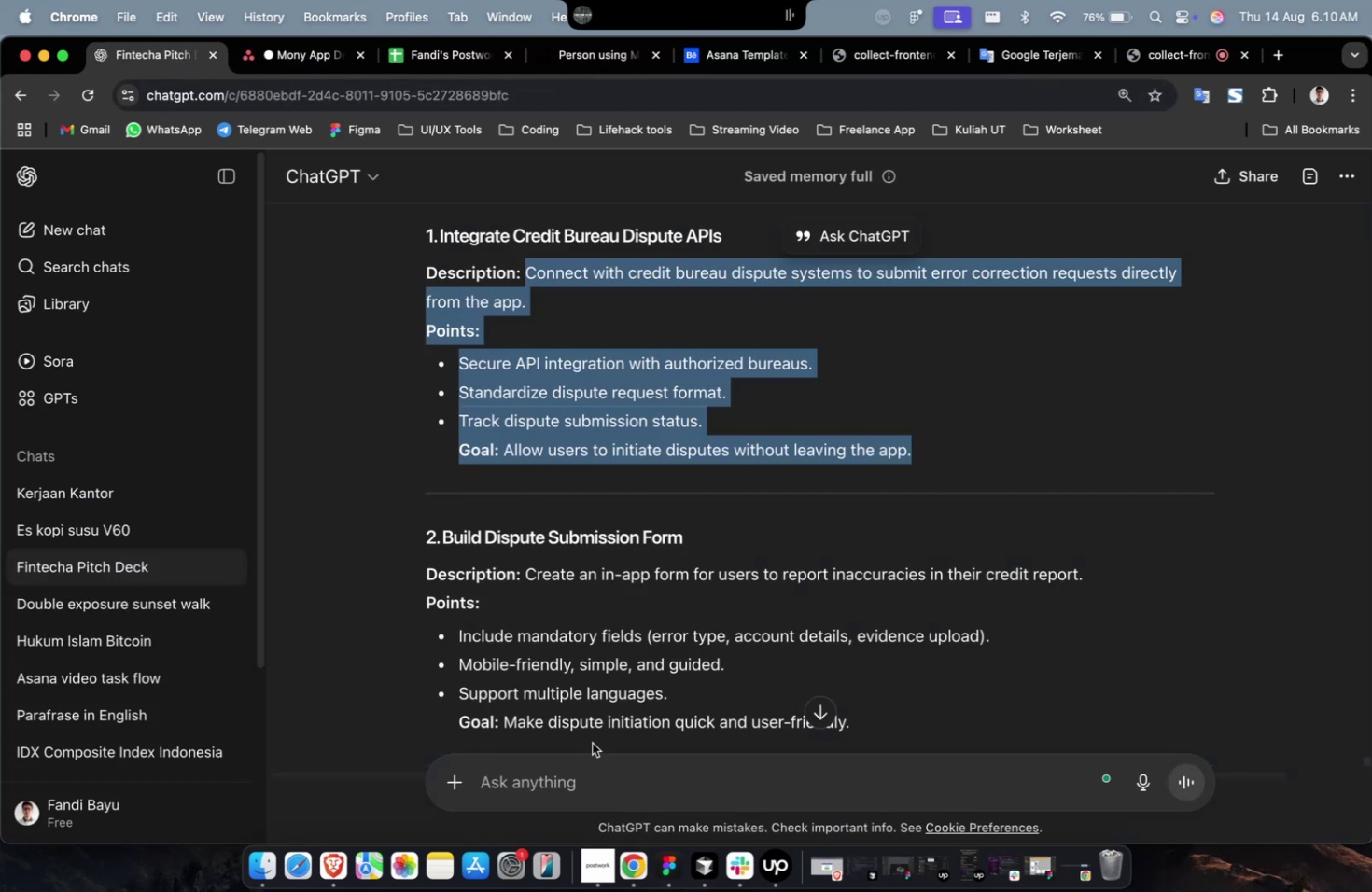 
left_click([581, 774])
 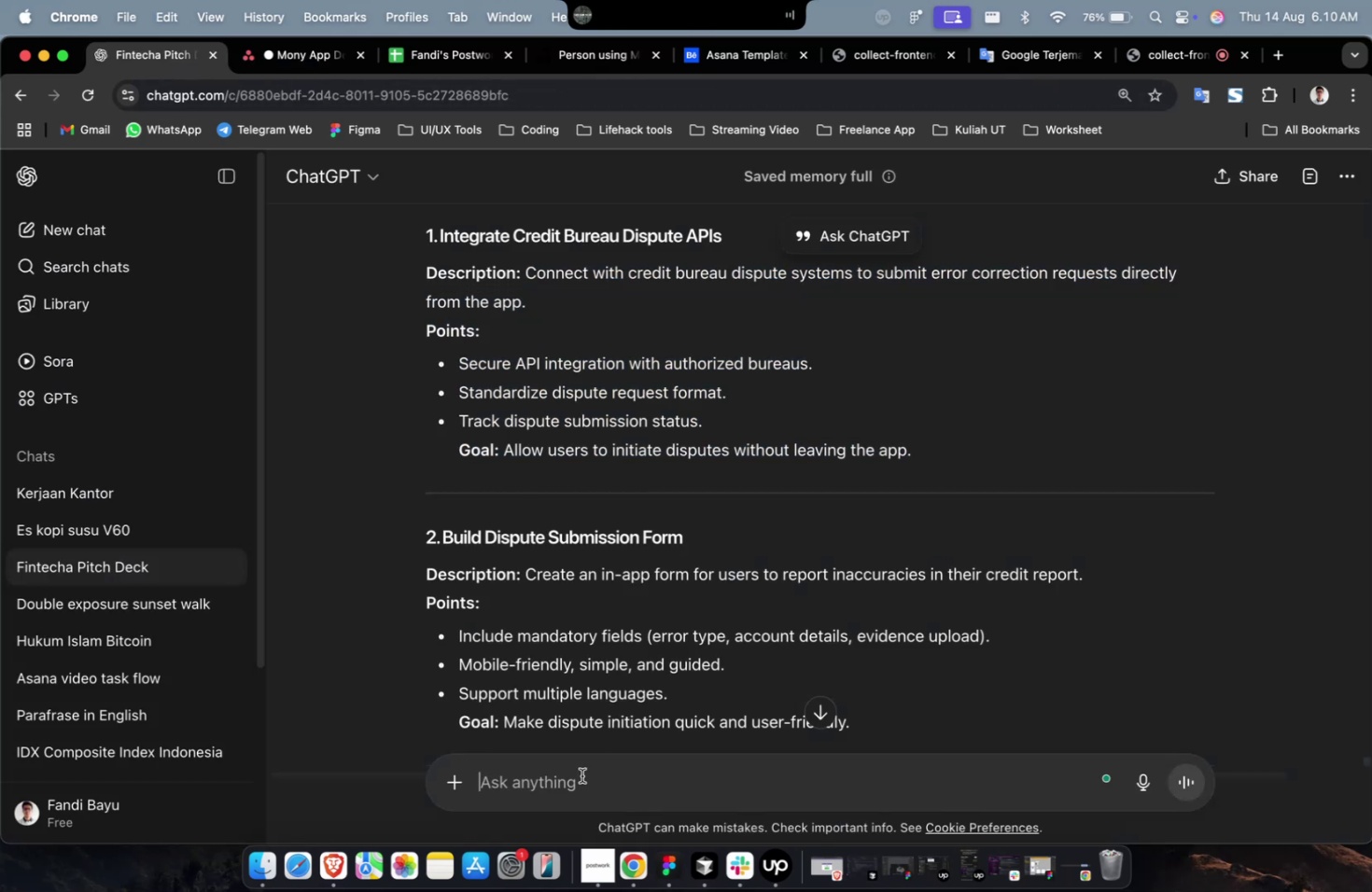 
type(please detailed about this main task )
 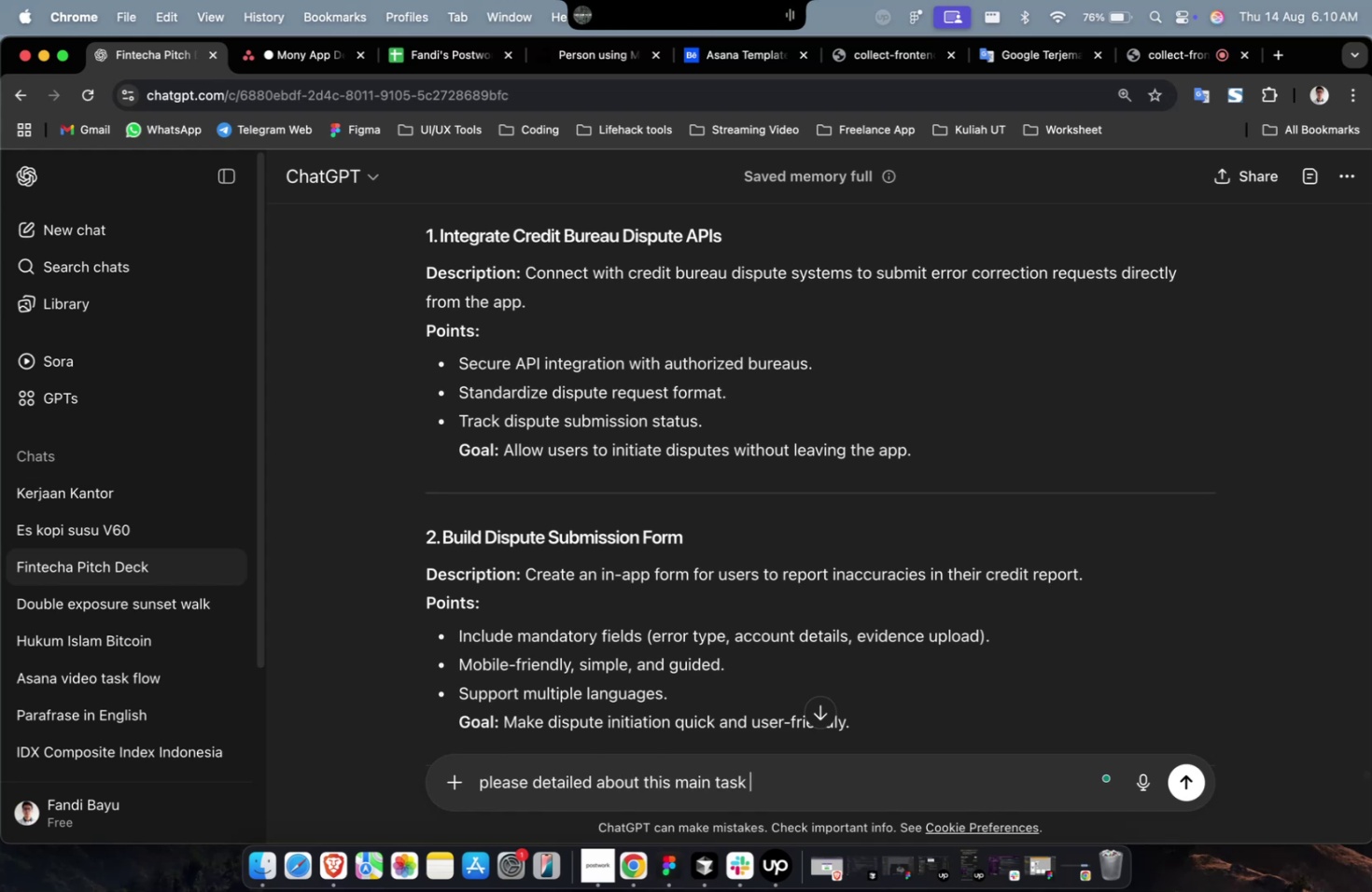 
key(Meta+CommandLeft)
 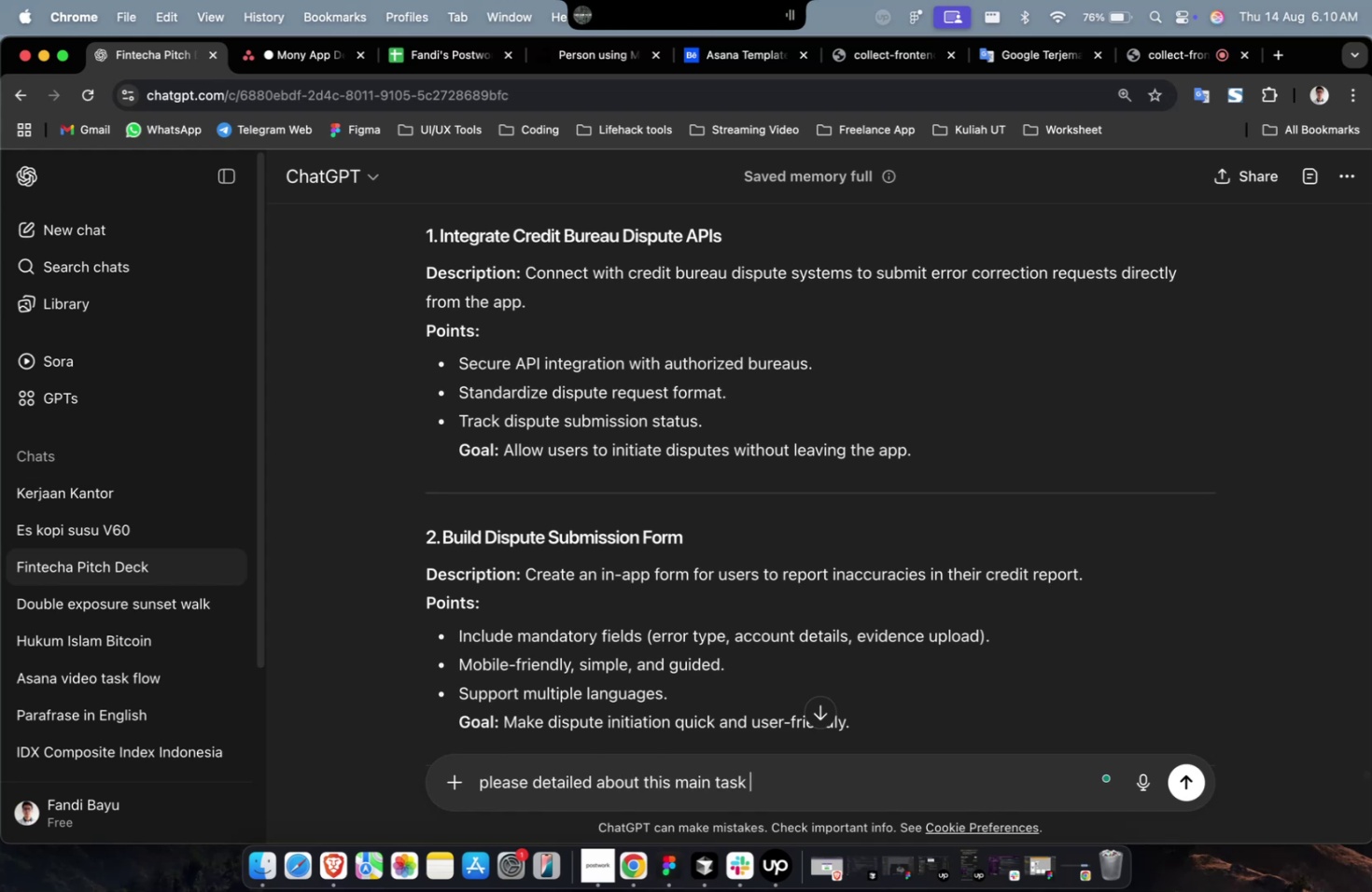 
key(Meta+V)
 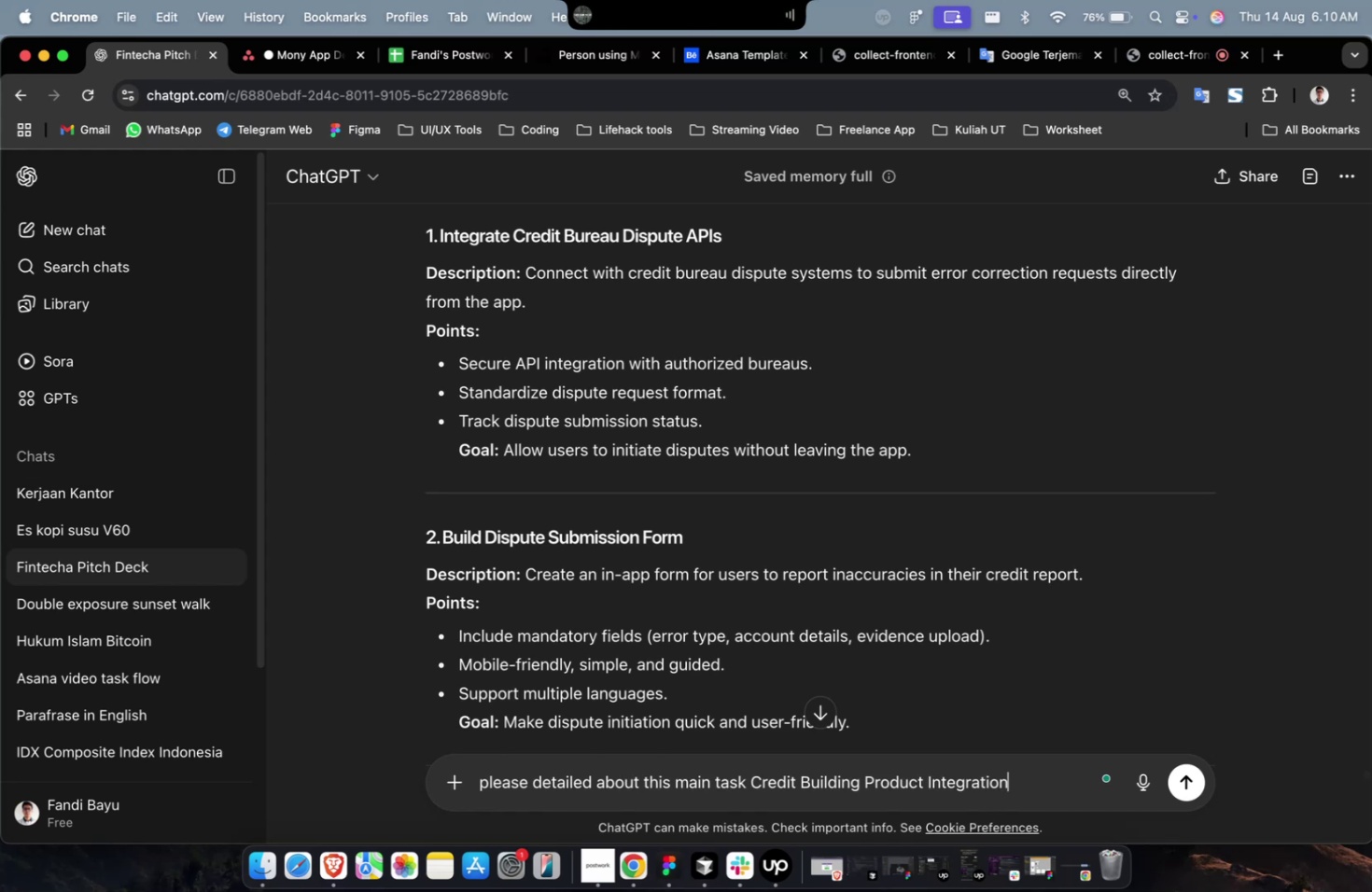 
key(Enter)
 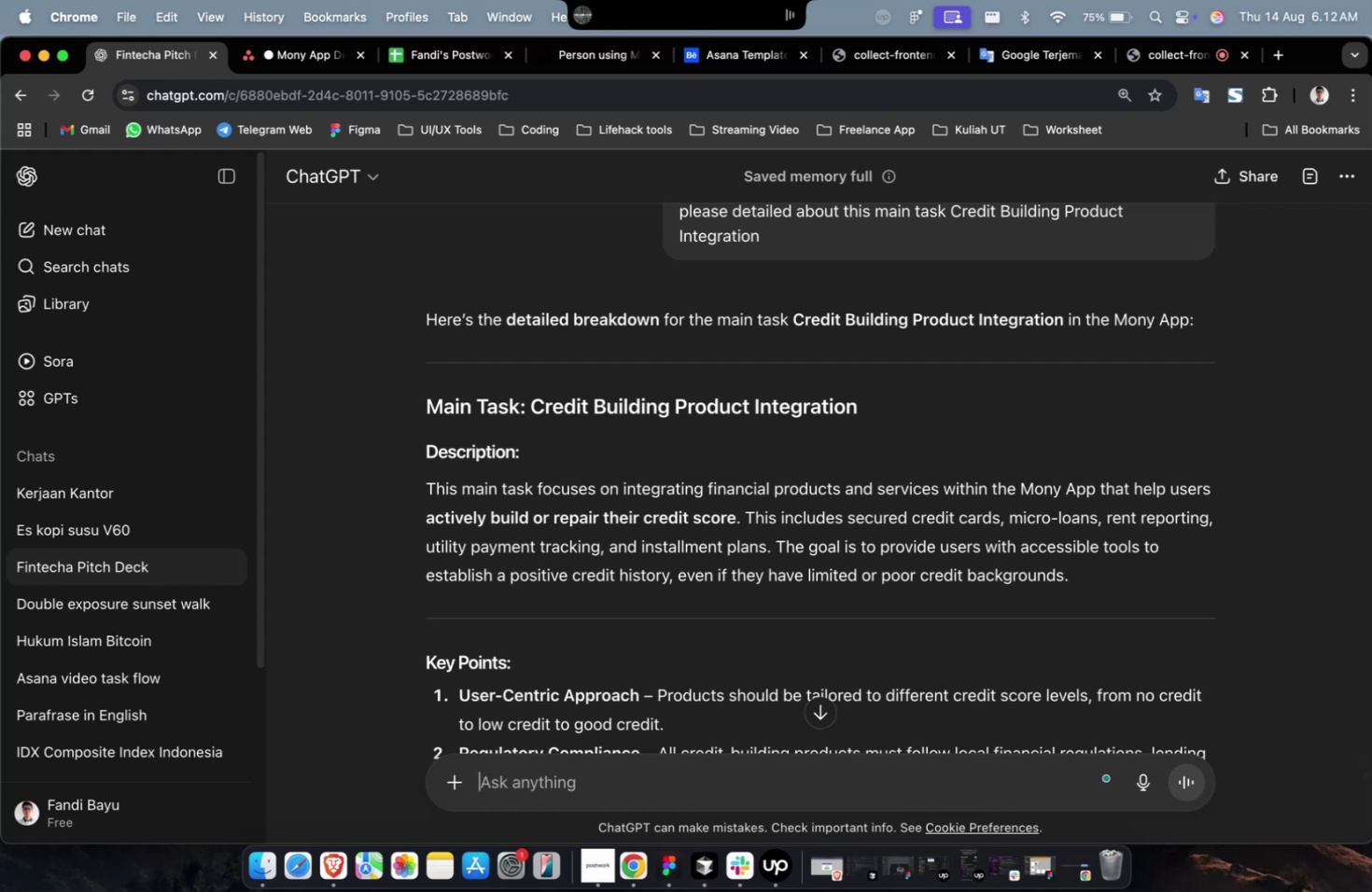 
wait(88.73)
 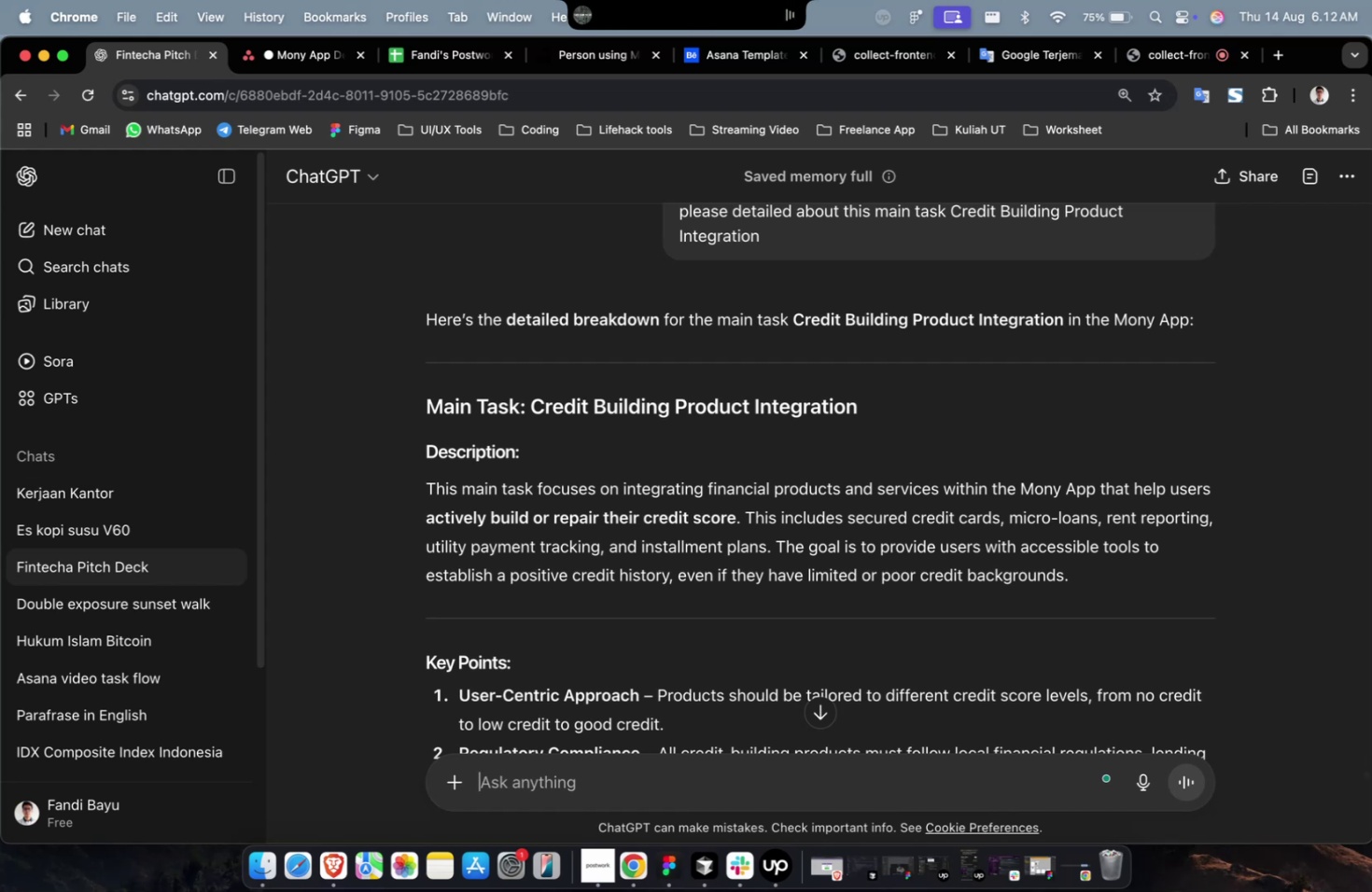 
scroll: coordinate [693, 671], scroll_direction: down, amount: 30.0
 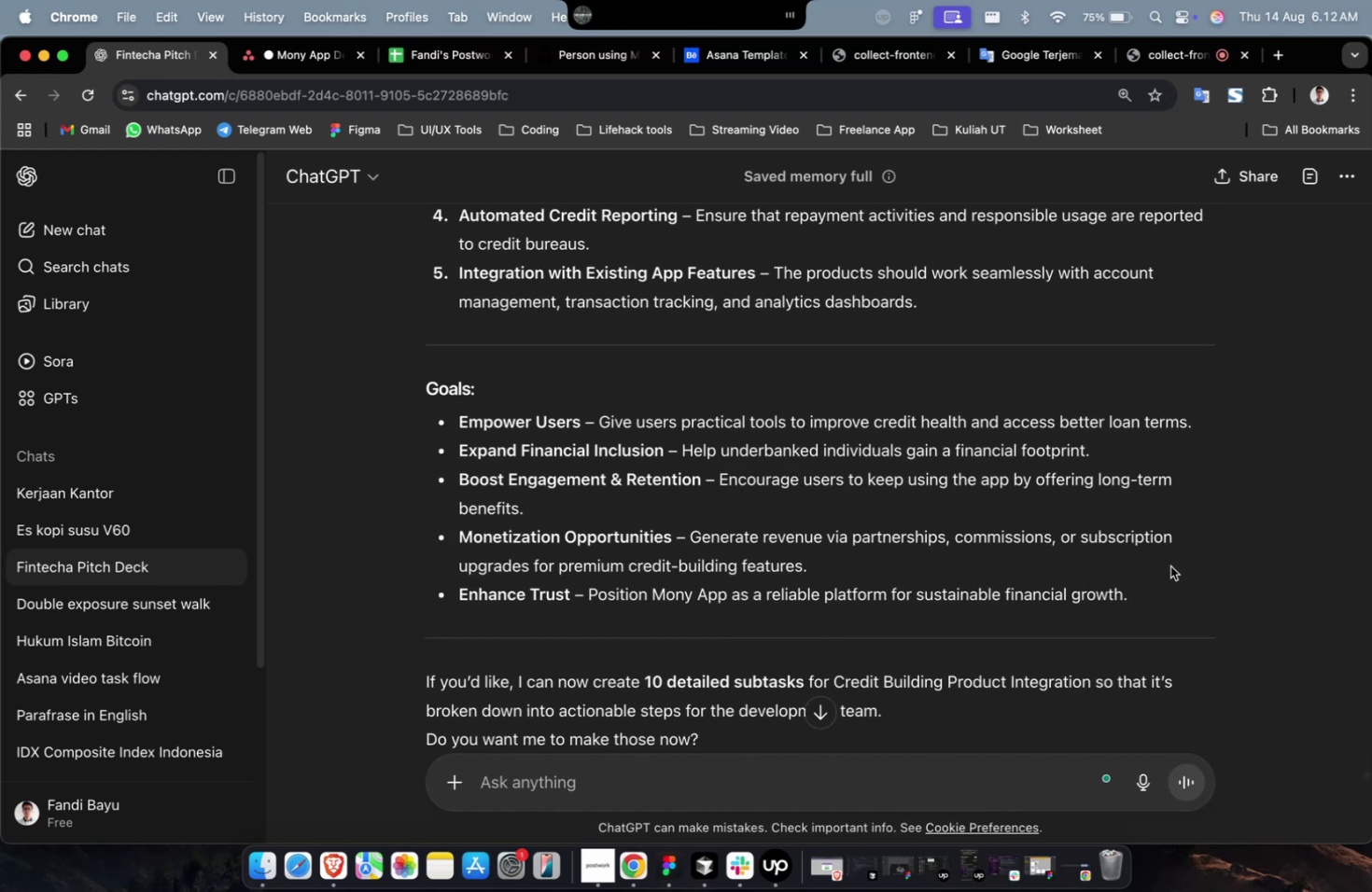 
left_click_drag(start_coordinate=[1153, 592], to_coordinate=[394, 295])
 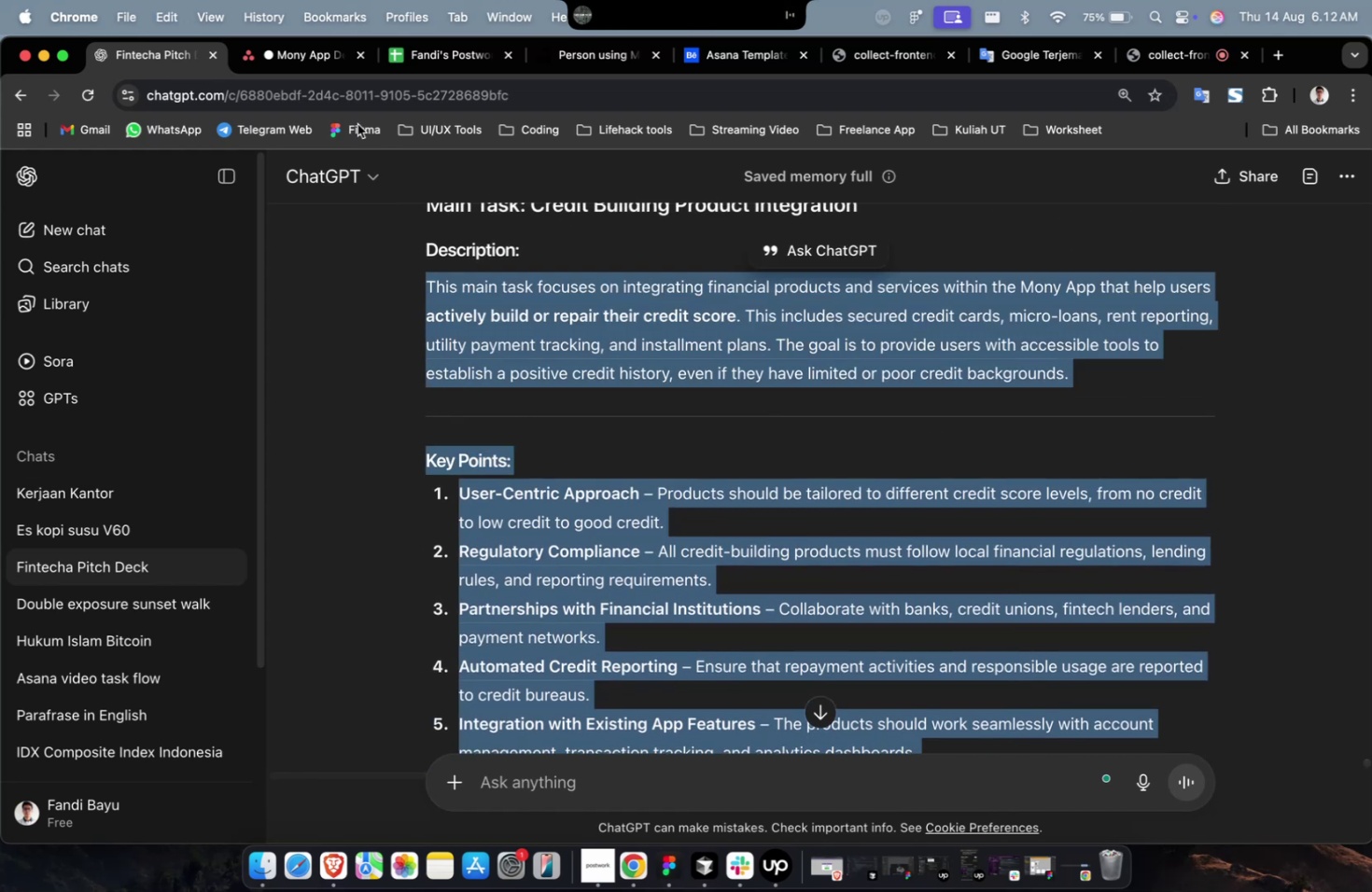 
scroll: coordinate [583, 448], scroll_direction: up, amount: 14.0
 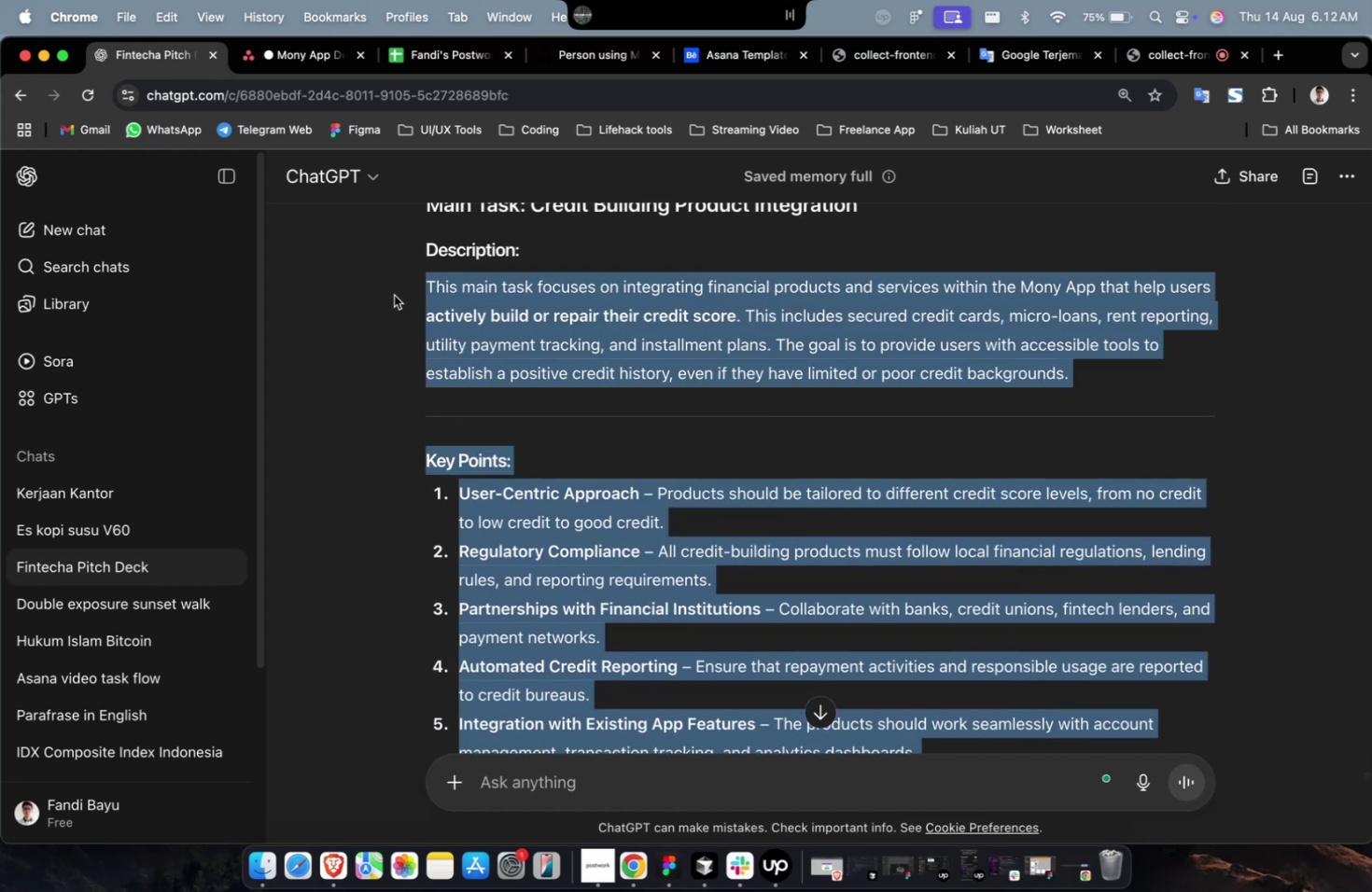 
key(Meta+C)
 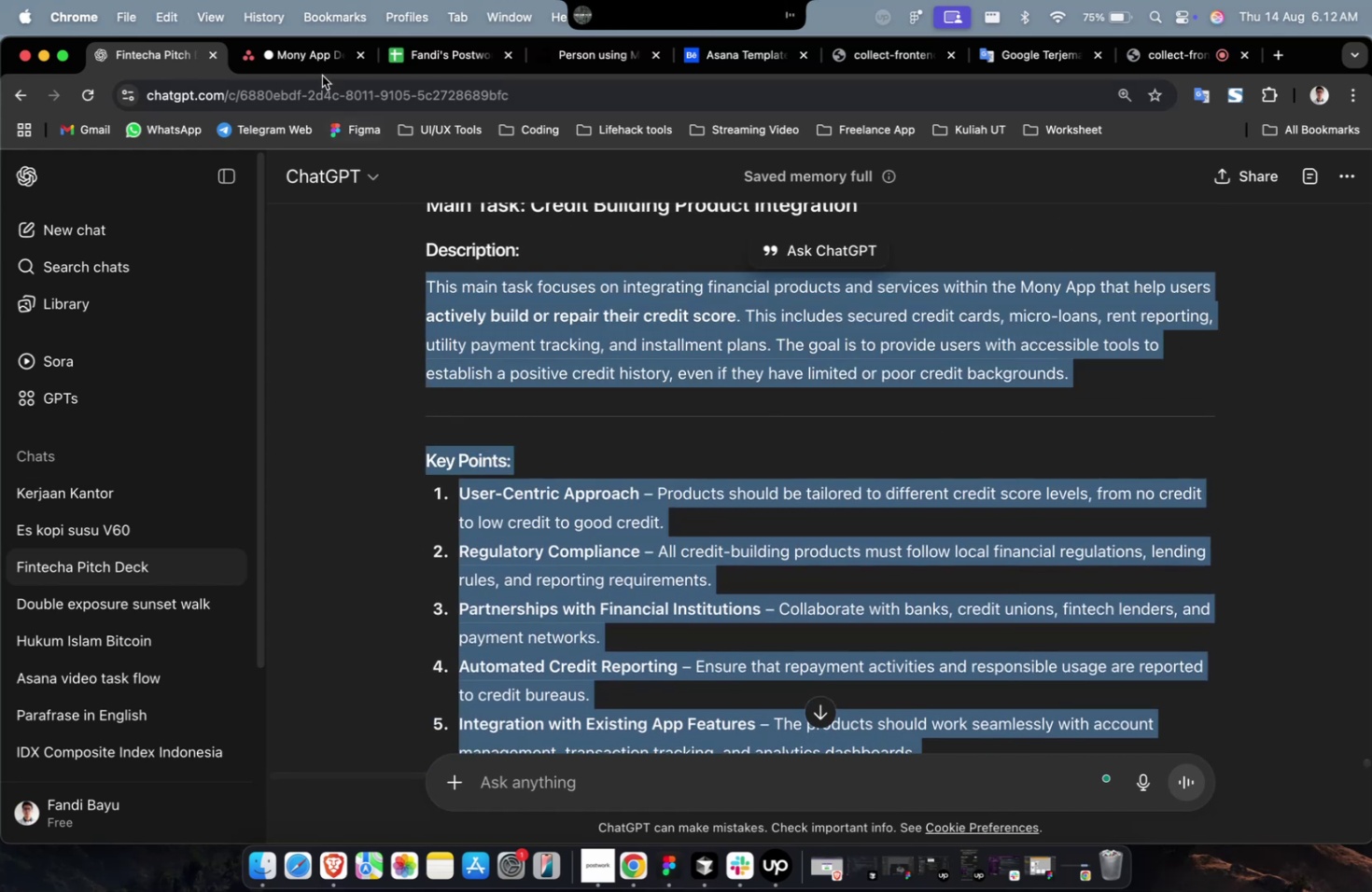 
left_click([321, 75])
 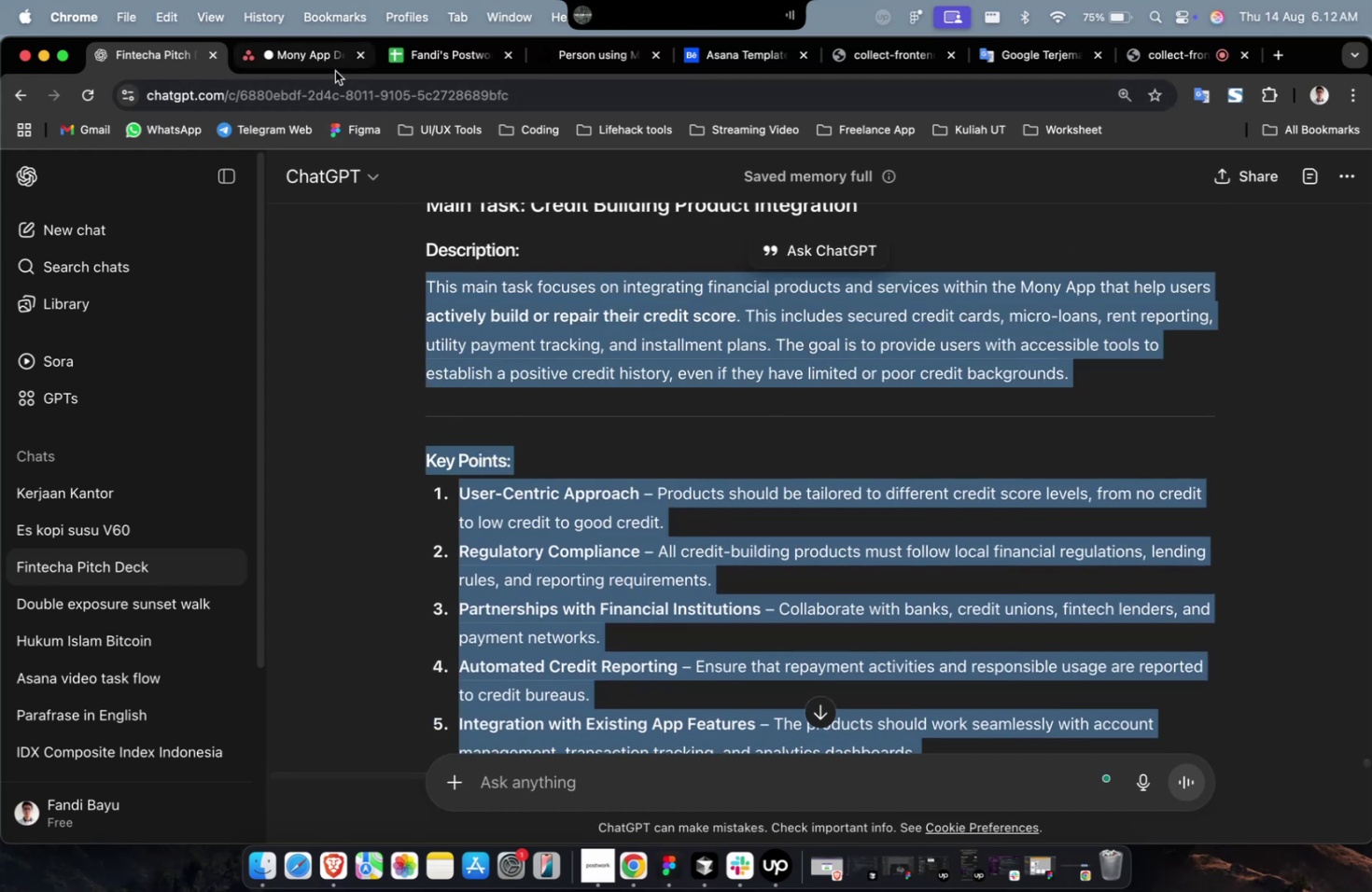 
triple_click([333, 63])
 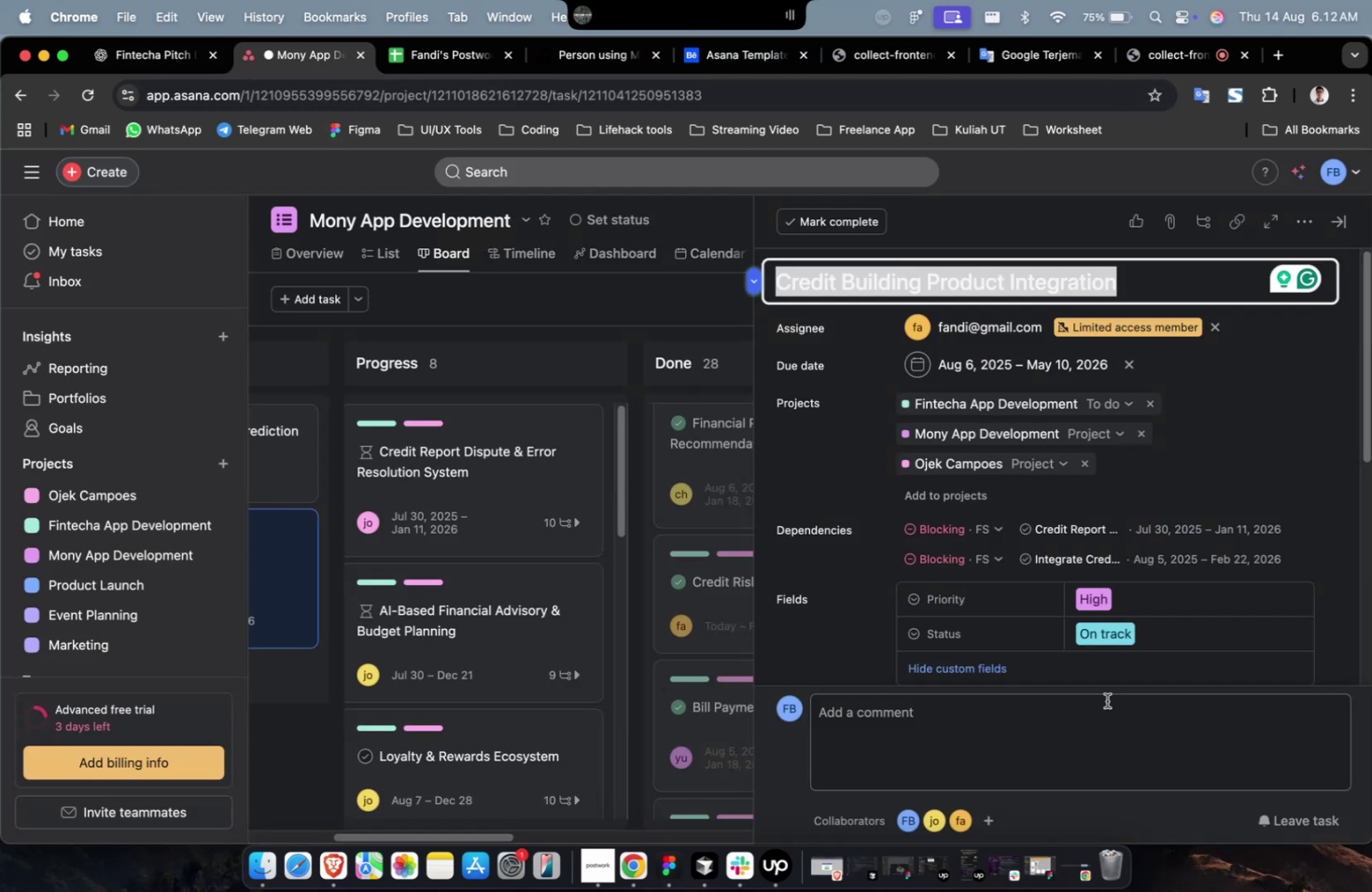 
left_click([1096, 706])
 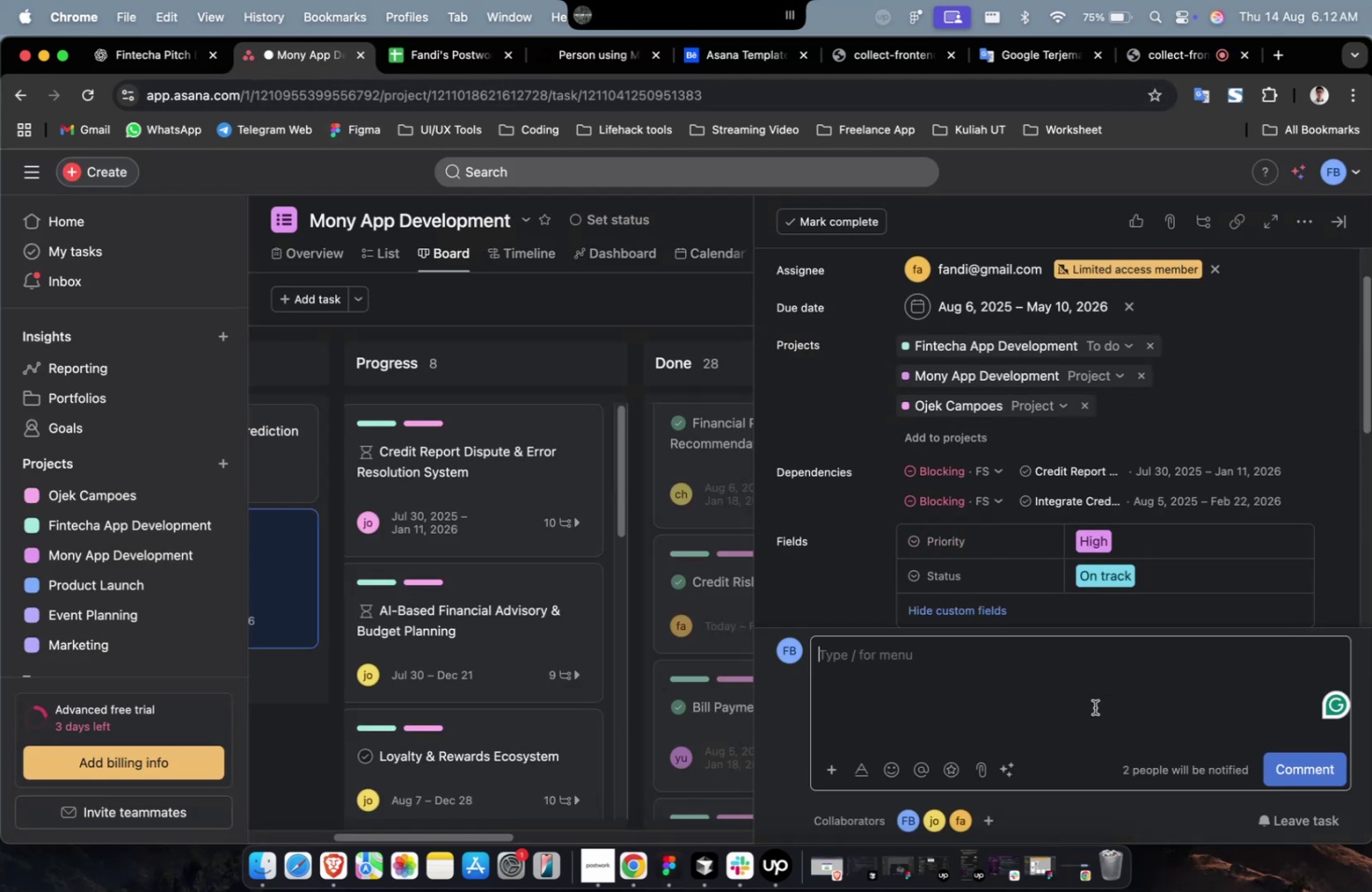 
key(Meta+V)
 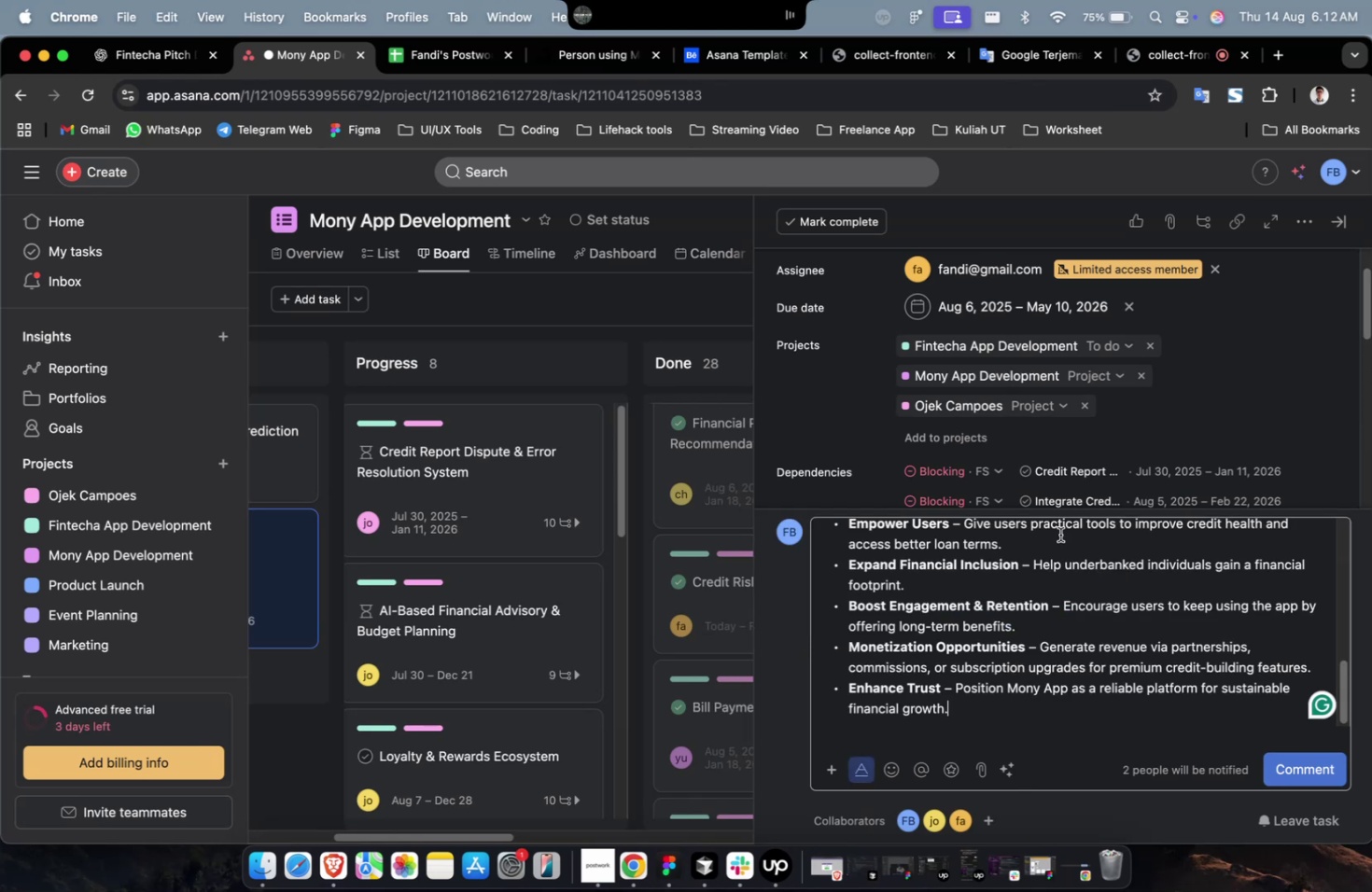 
scroll: coordinate [1078, 472], scroll_direction: down, amount: 16.0
 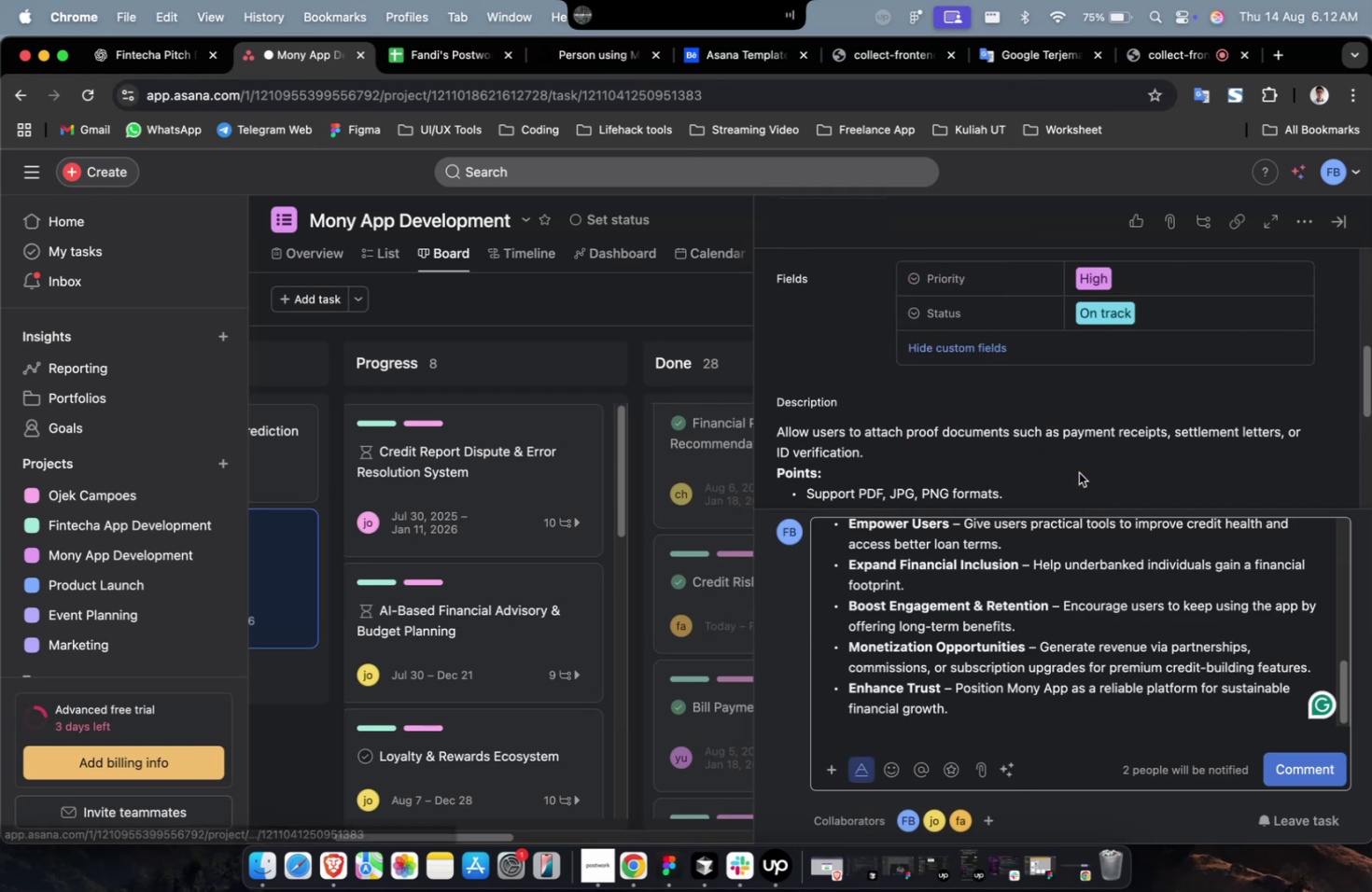 
key(Meta+A)
 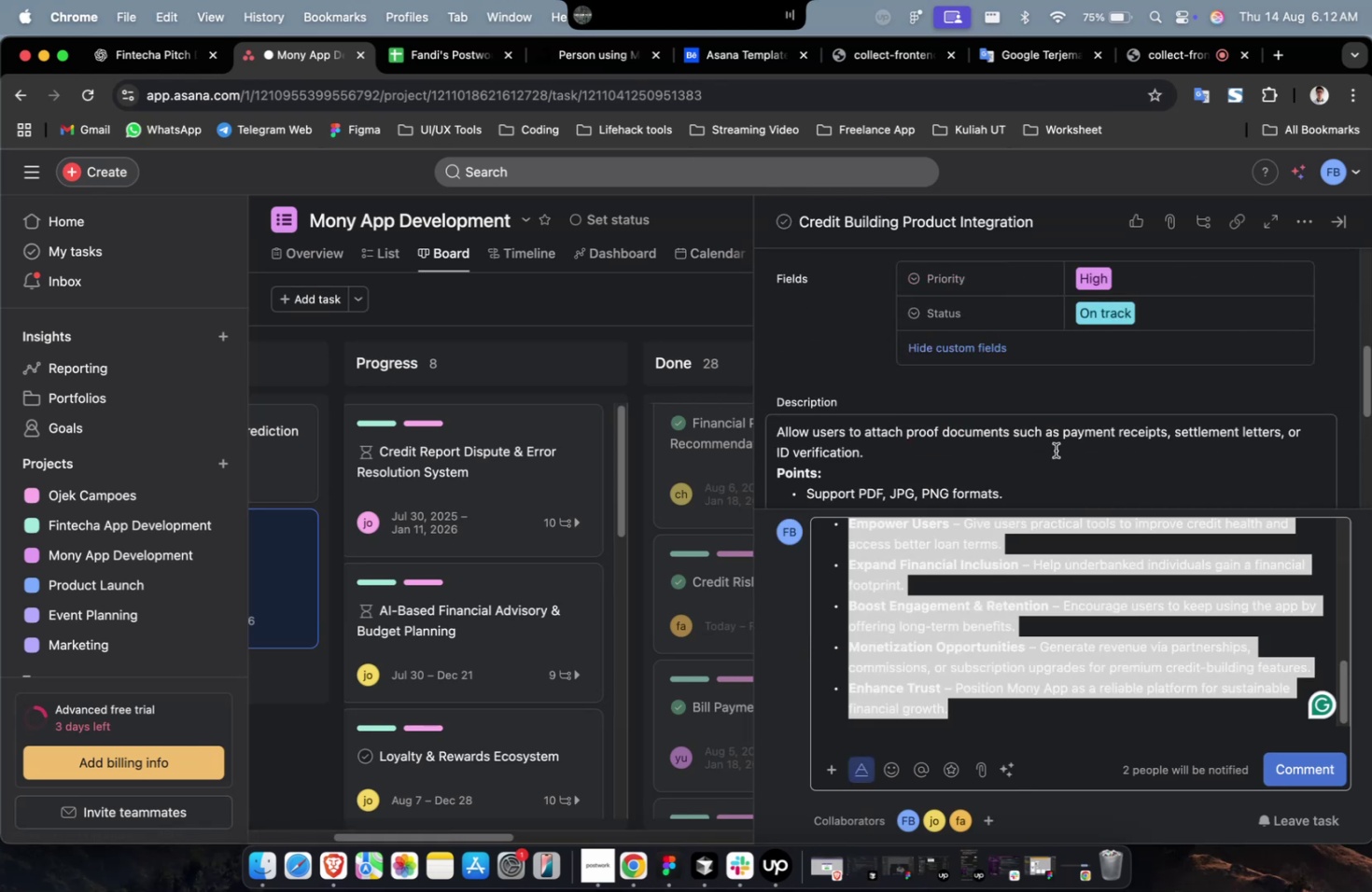 
key(Meta+X)
 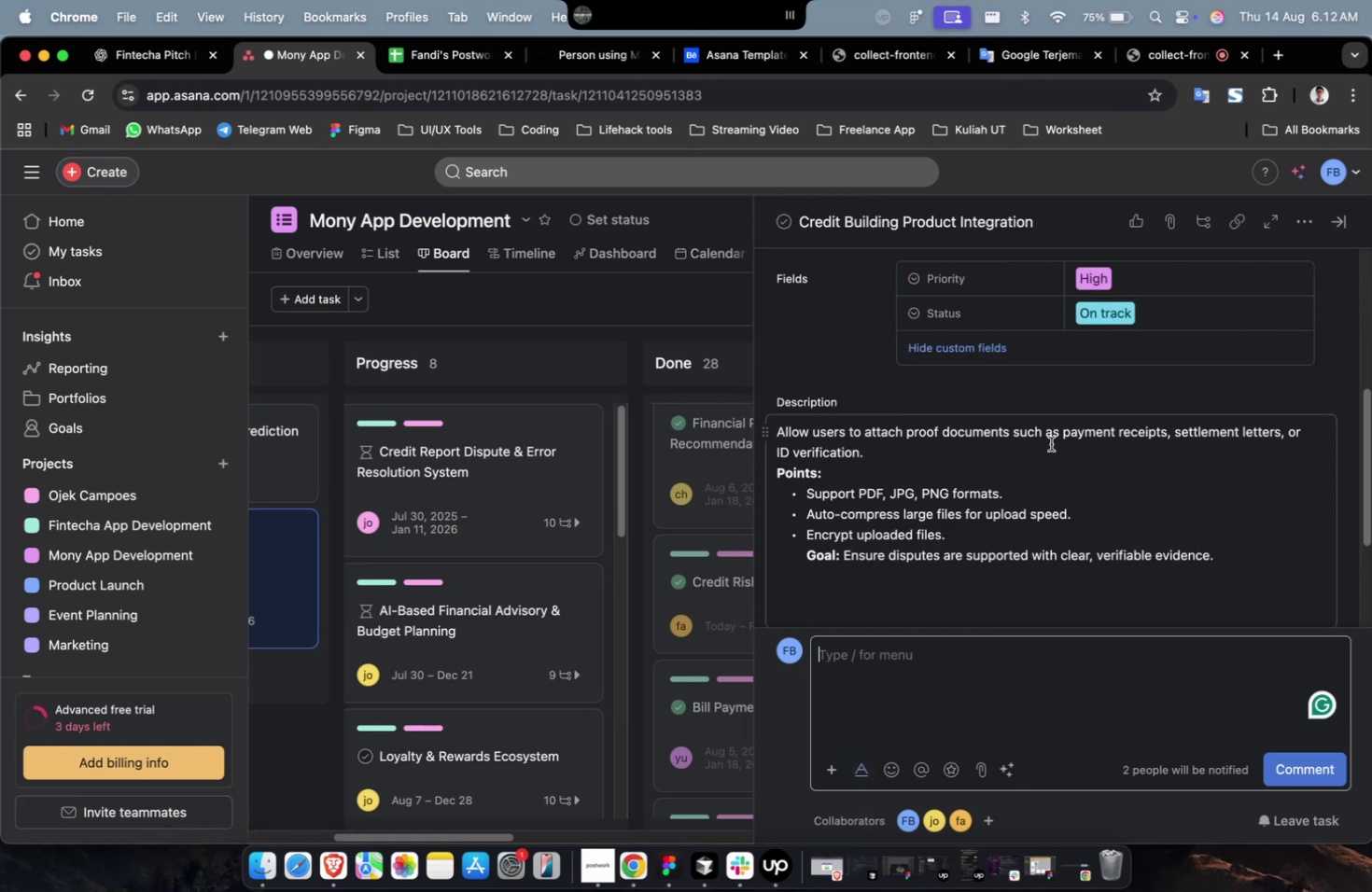 
left_click([1050, 443])
 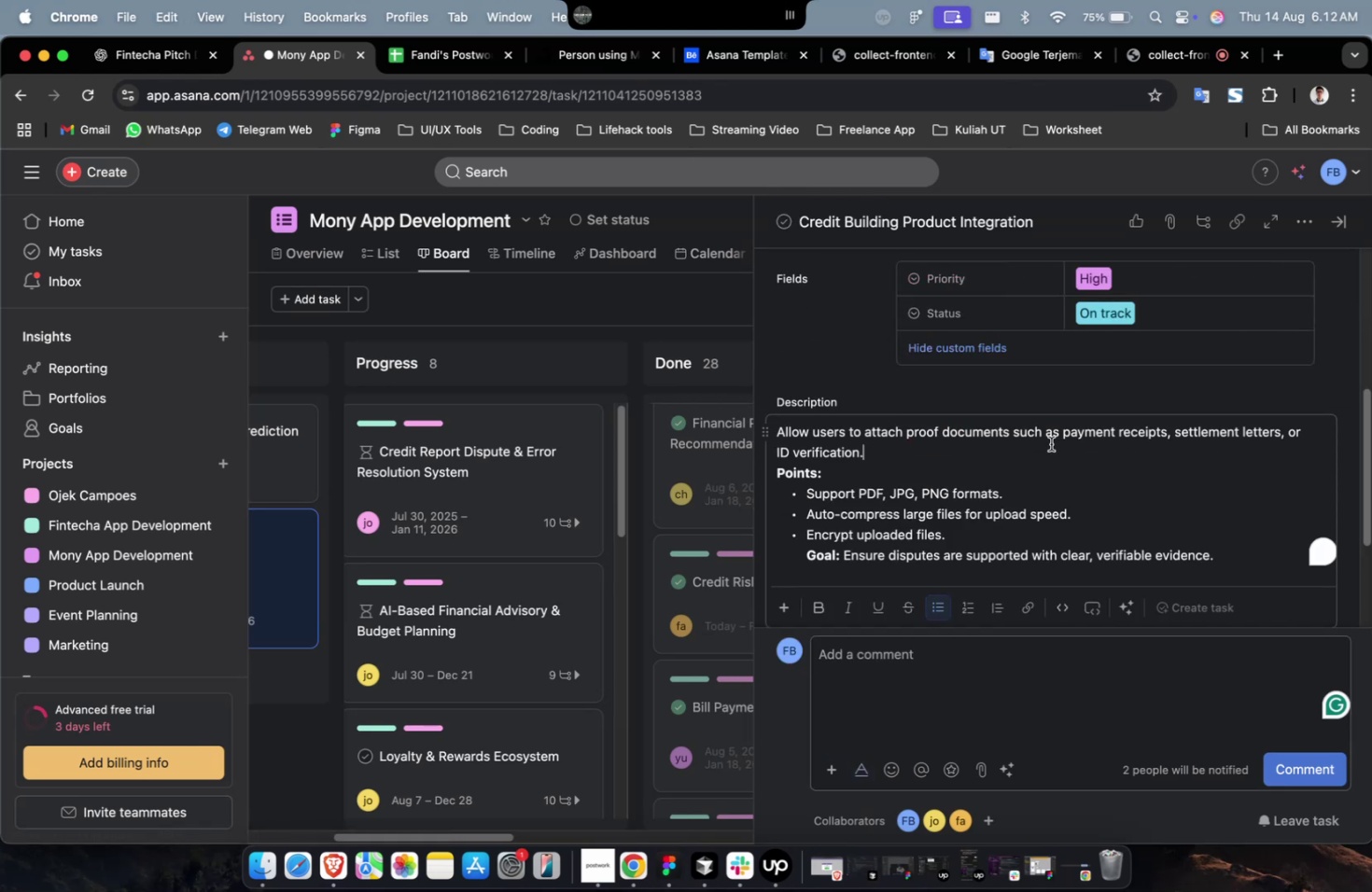 
key(Meta+A)
 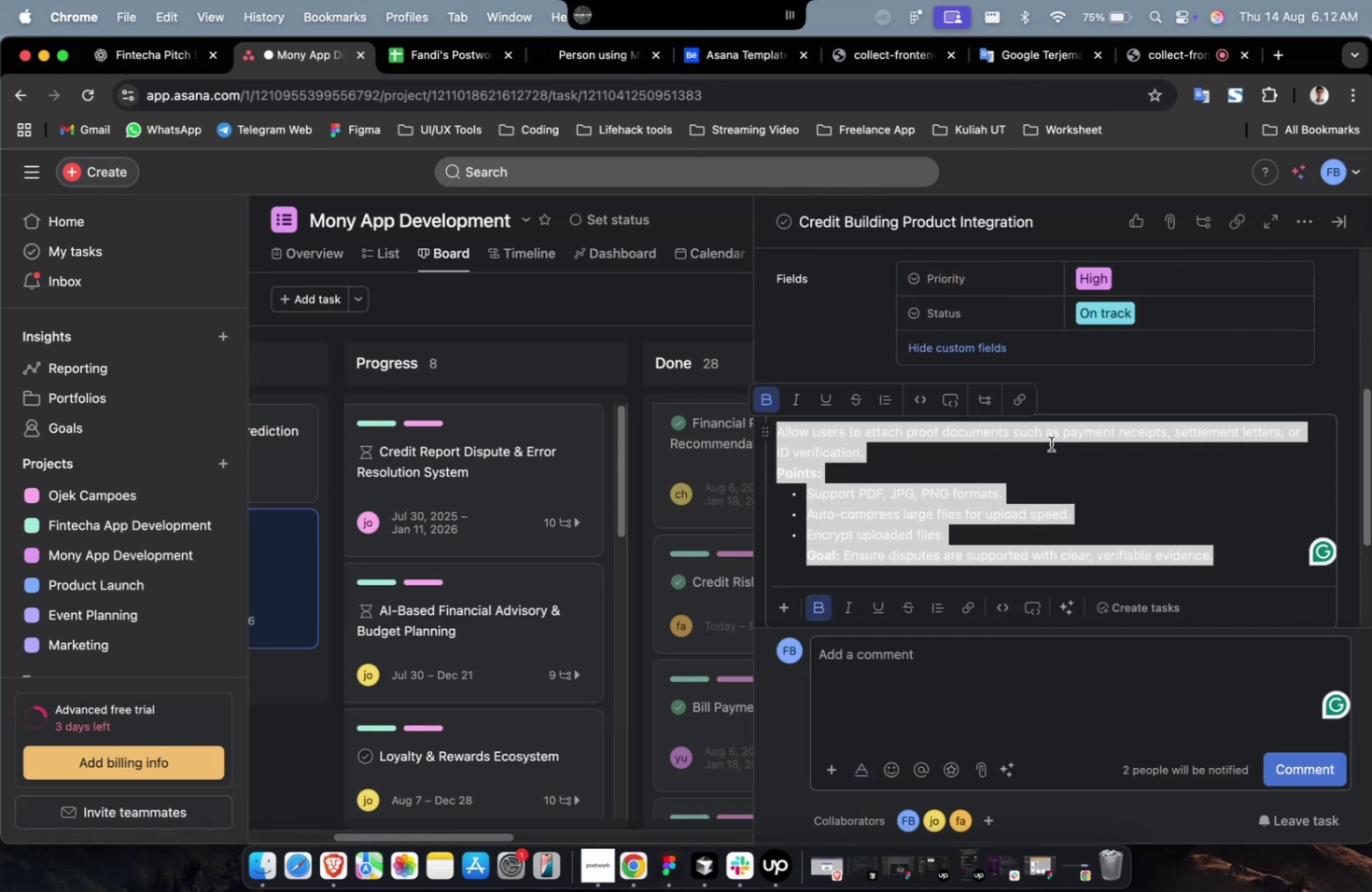 
key(Meta+V)
 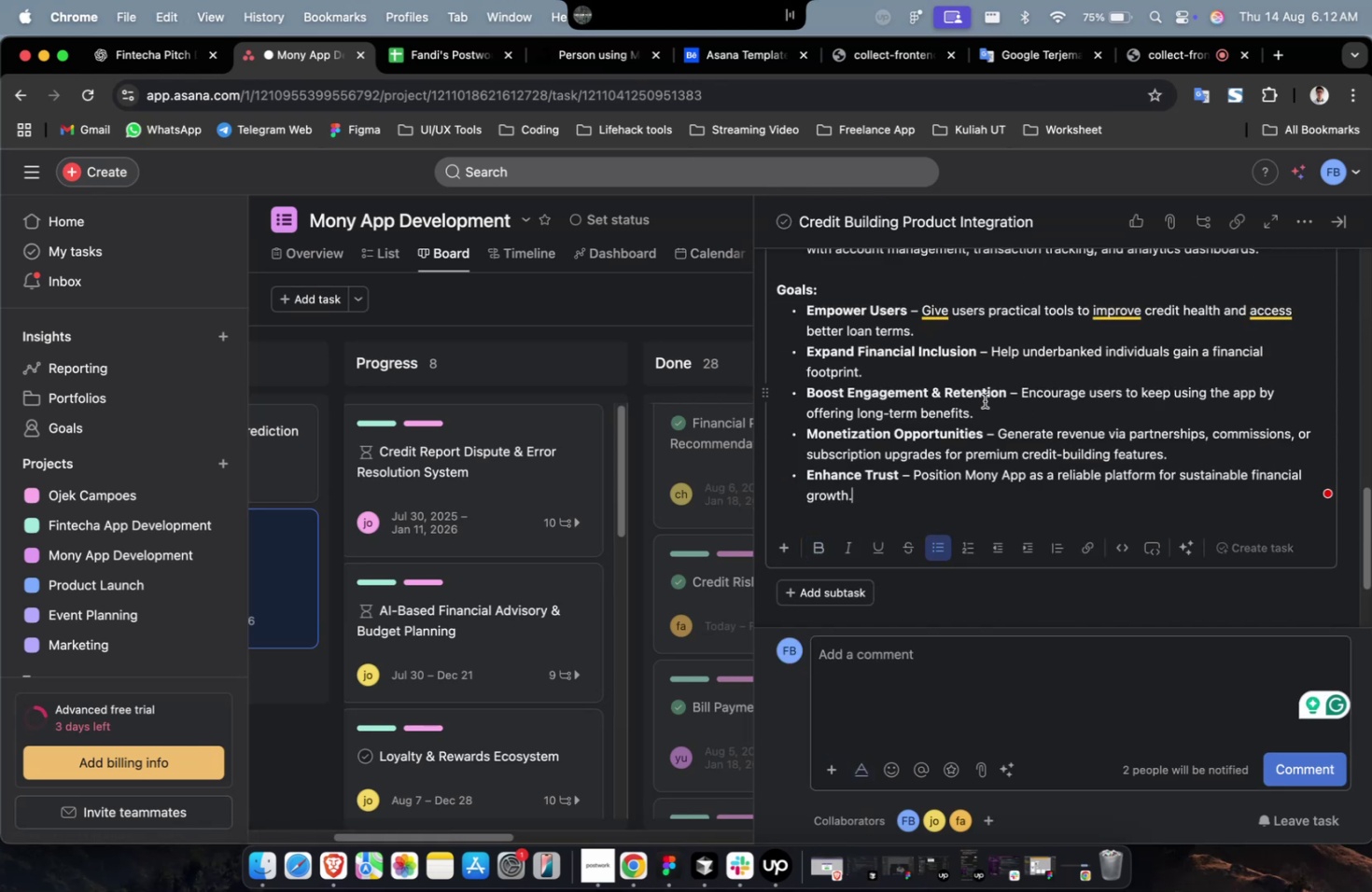 
wait(6.88)
 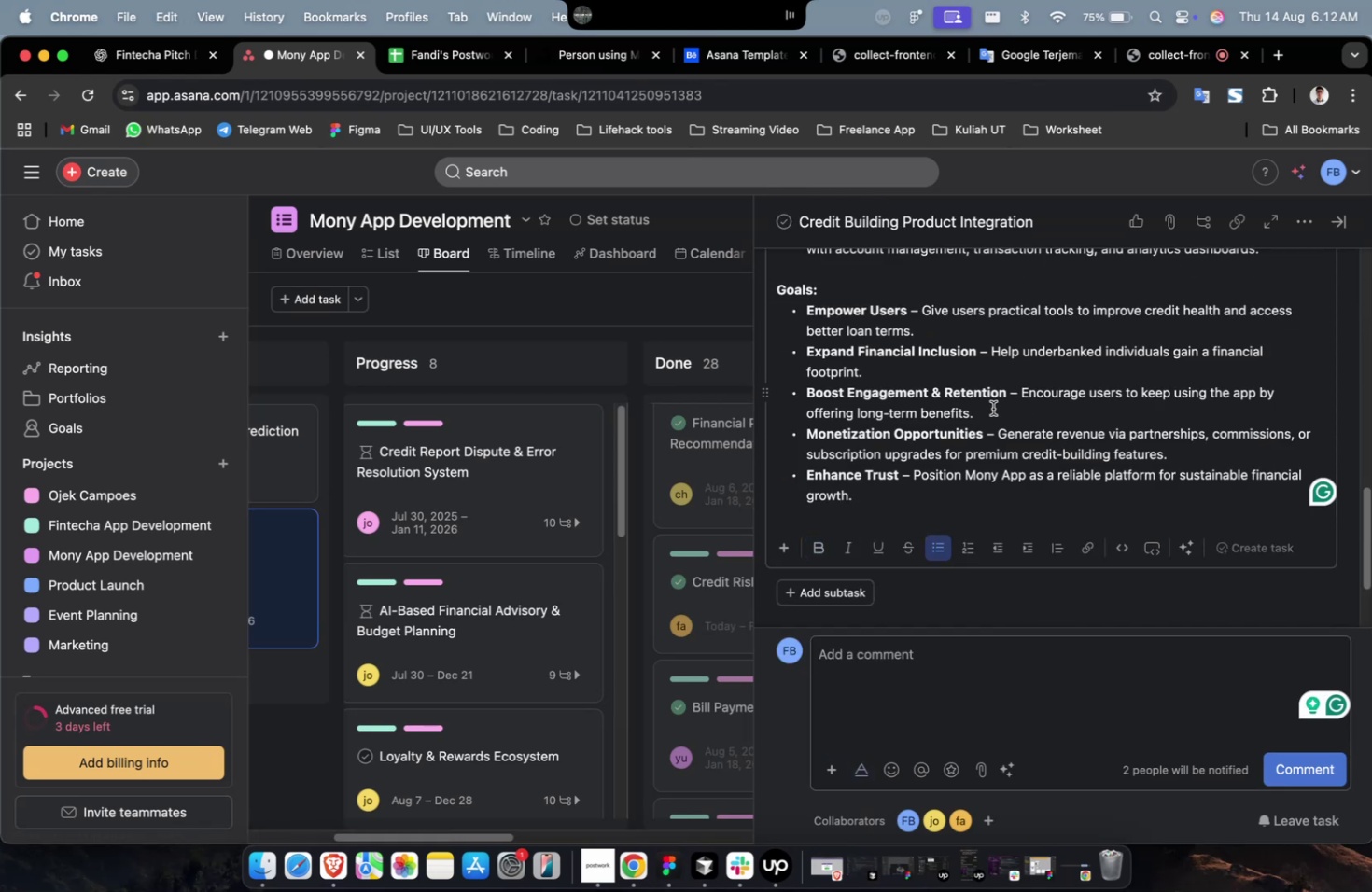 
scroll: coordinate [638, 466], scroll_direction: up, amount: 28.0
 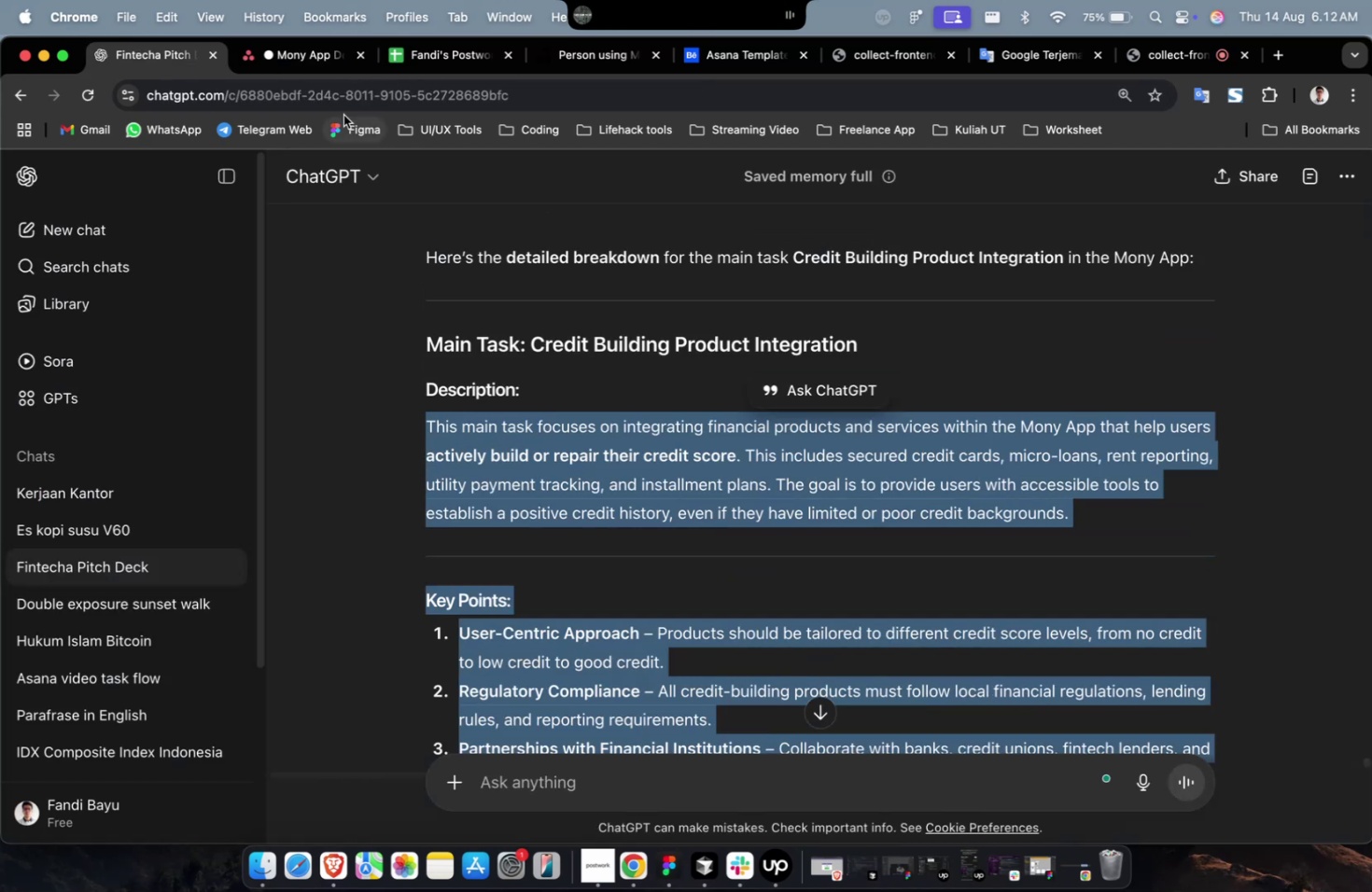 
left_click([310, 71])
 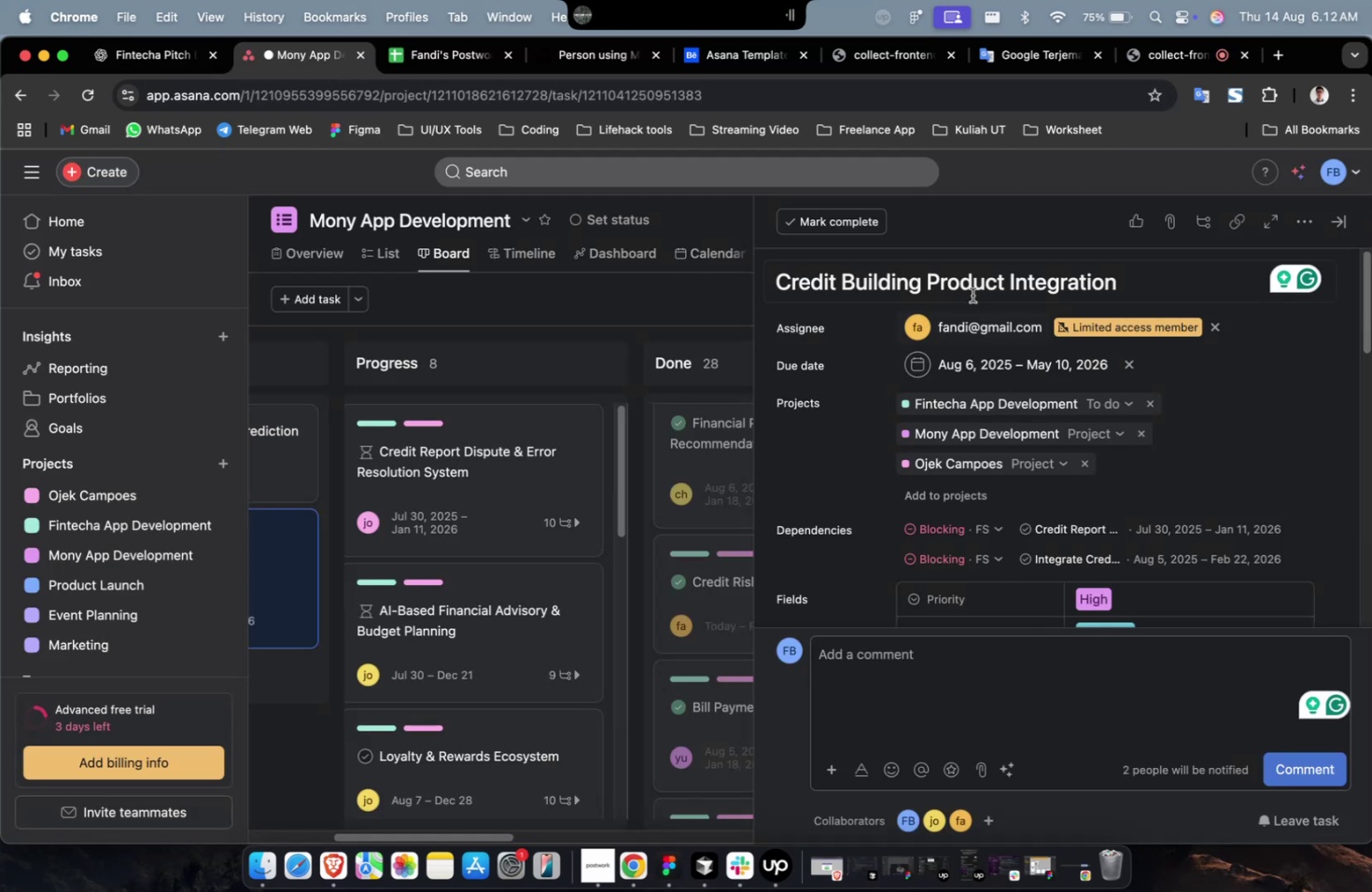 
left_click([968, 279])
 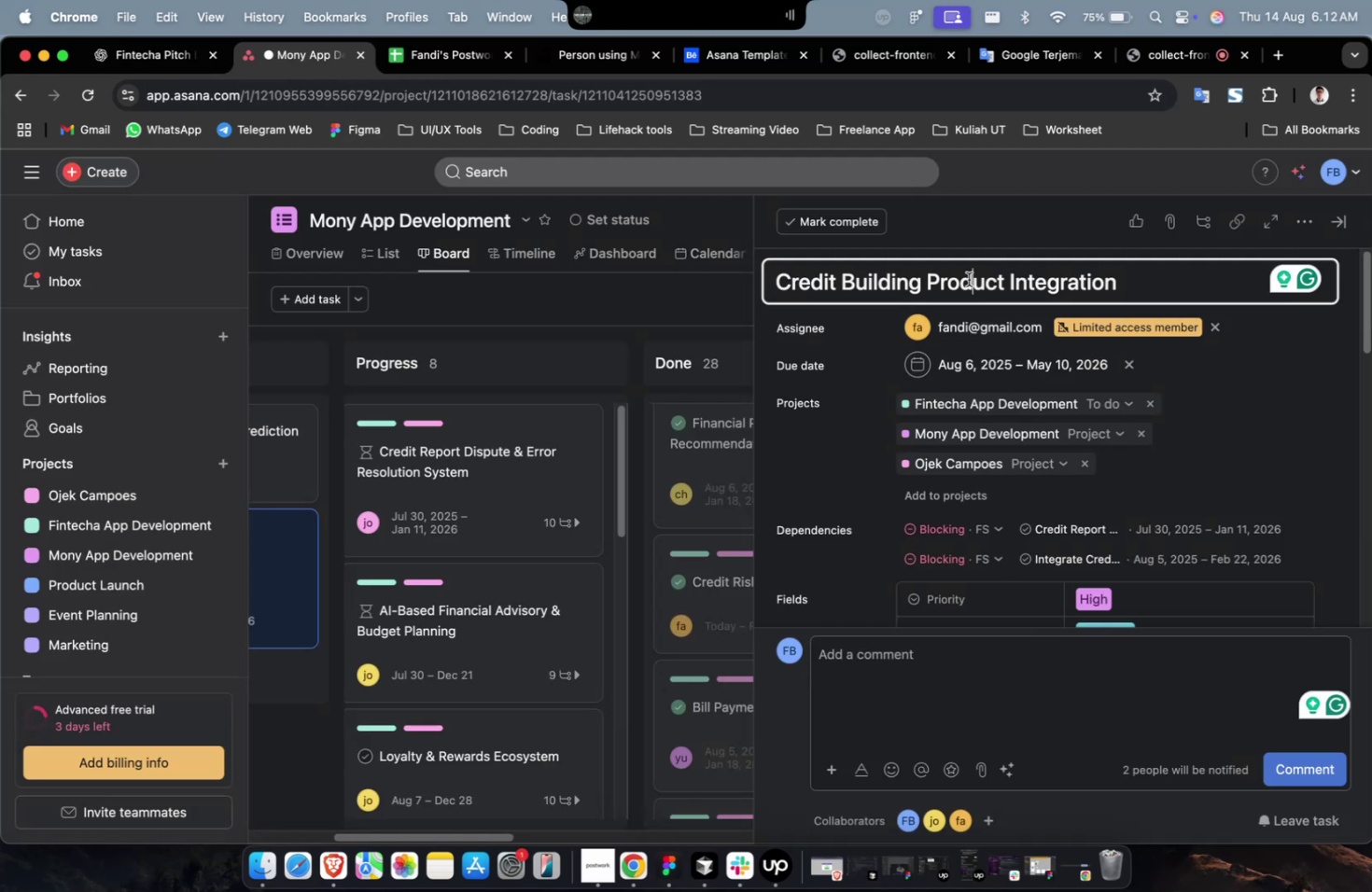 
key(Meta+A)
 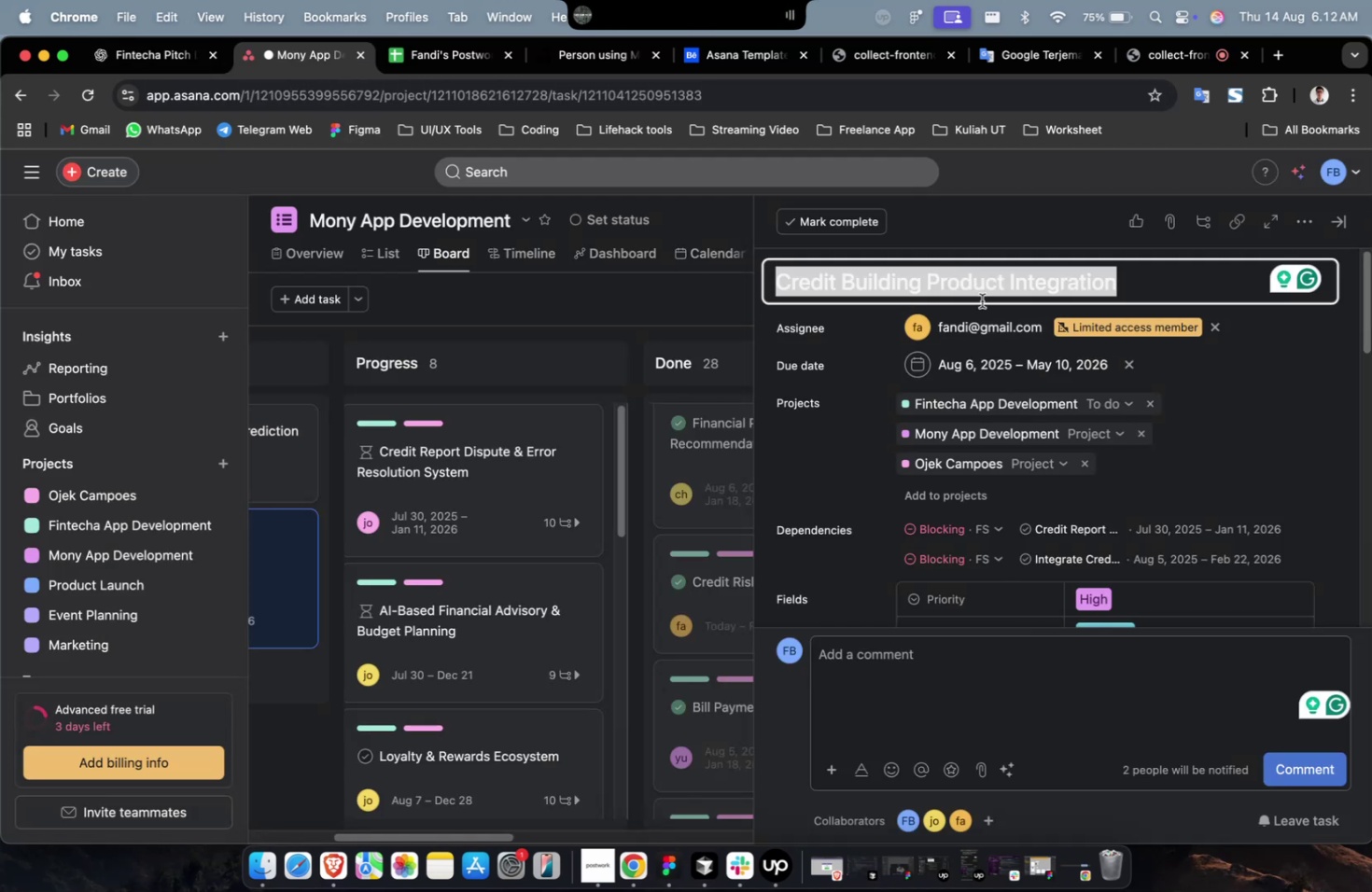 
key(Meta+C)
 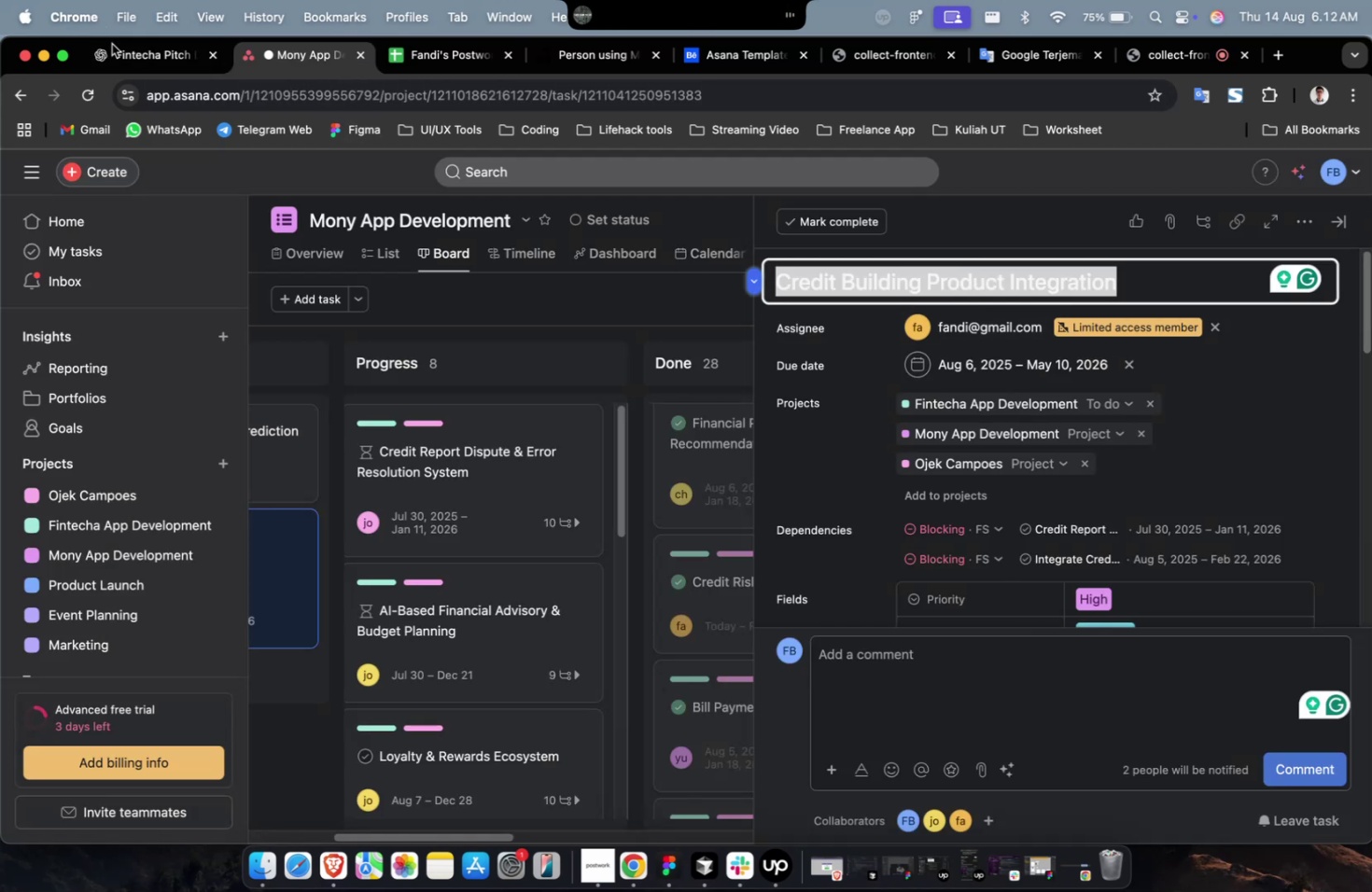 
left_click([138, 54])
 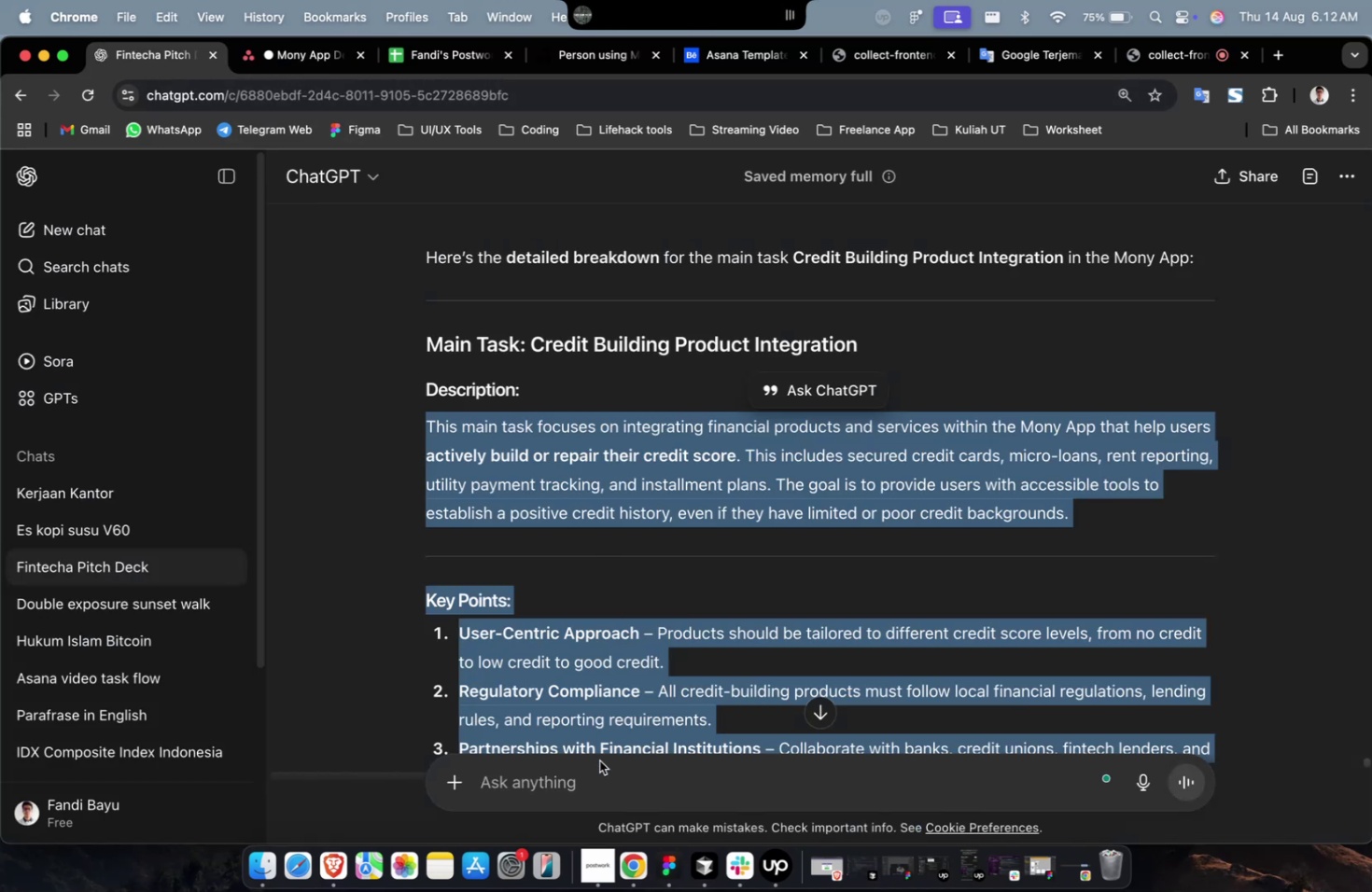 
left_click([594, 782])
 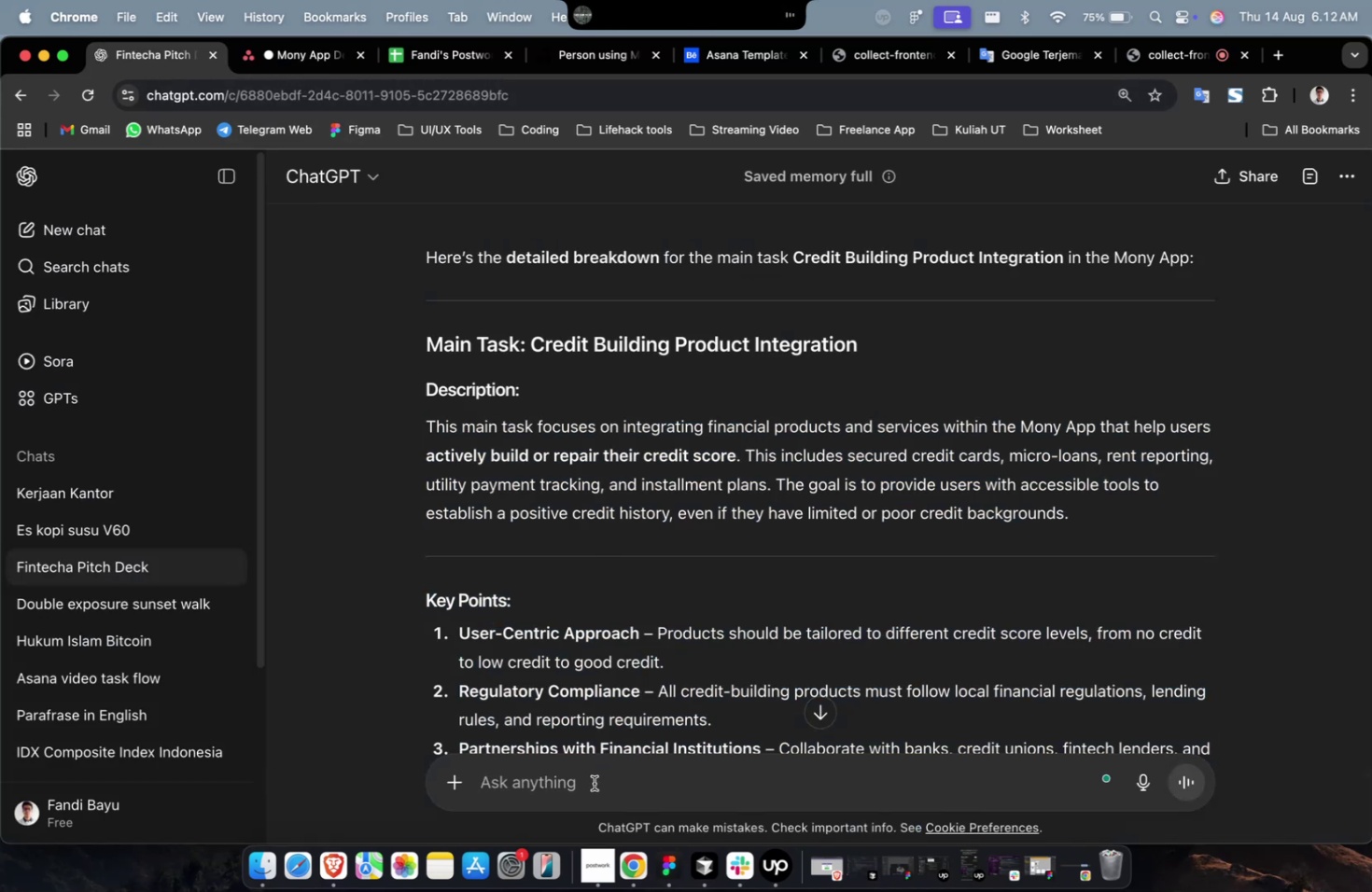 
type(please create 10 subtask about )
 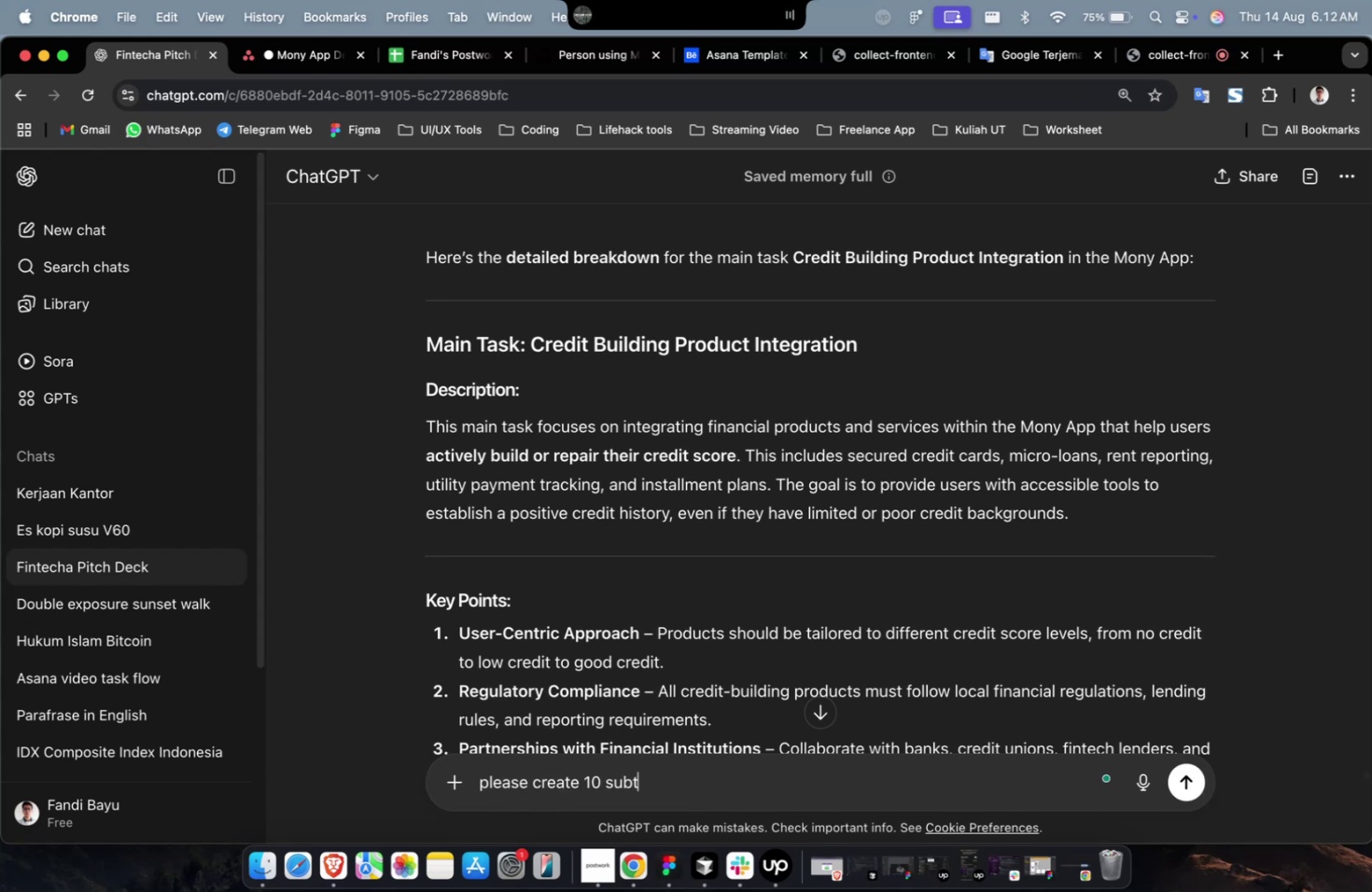 
key(Meta+V)
 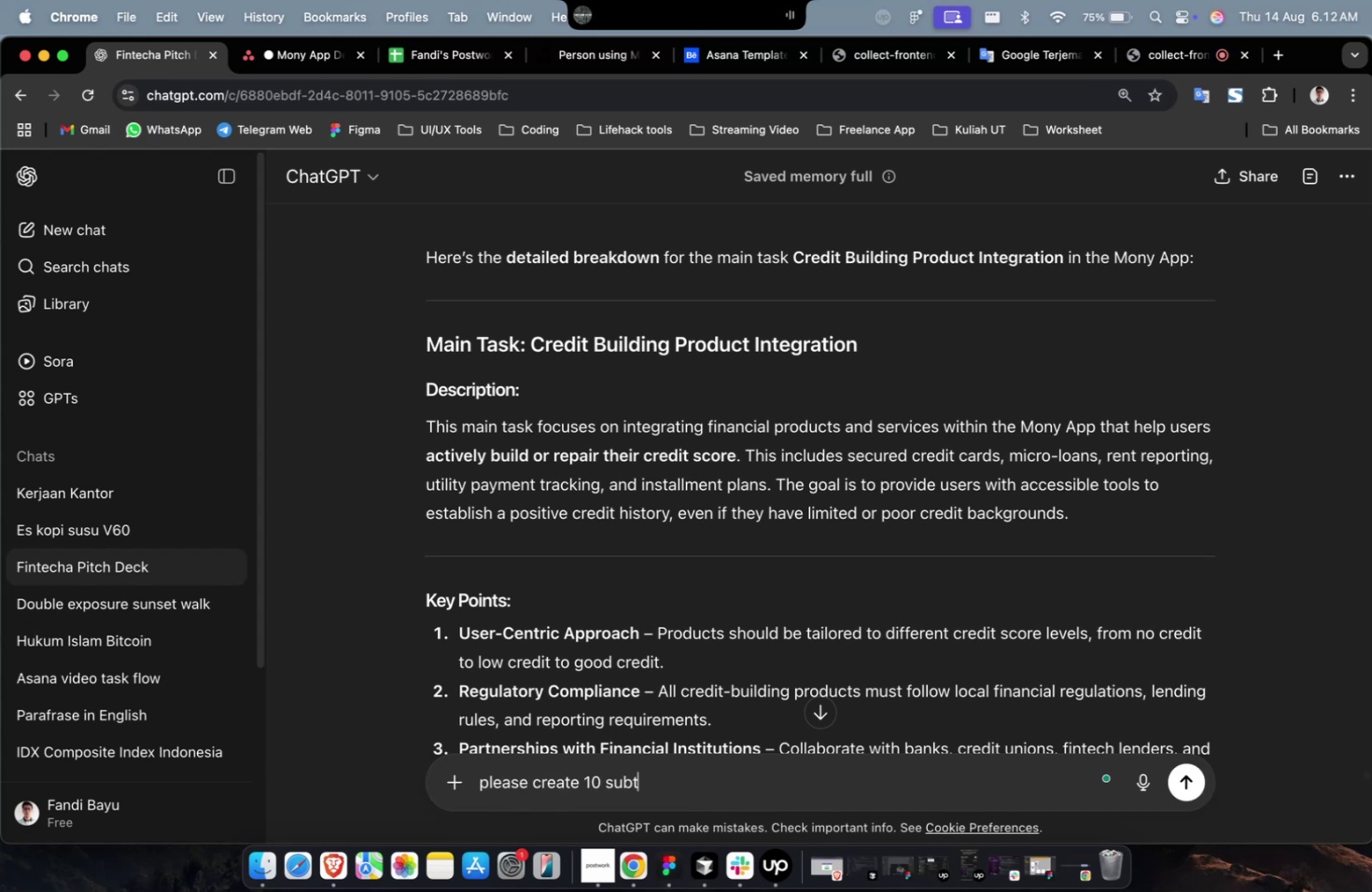 
type( with descrit)
key(Backspace)
type(ption)
key(Backspace)
key(Backspace)
key(Backspace)
key(Backspace)
key(Backspace)
key(Backspace)
key(Backspace)
key(Backspace)
key(Backspace)
key(Backspace)
key(Backspace)
type( with  de)
 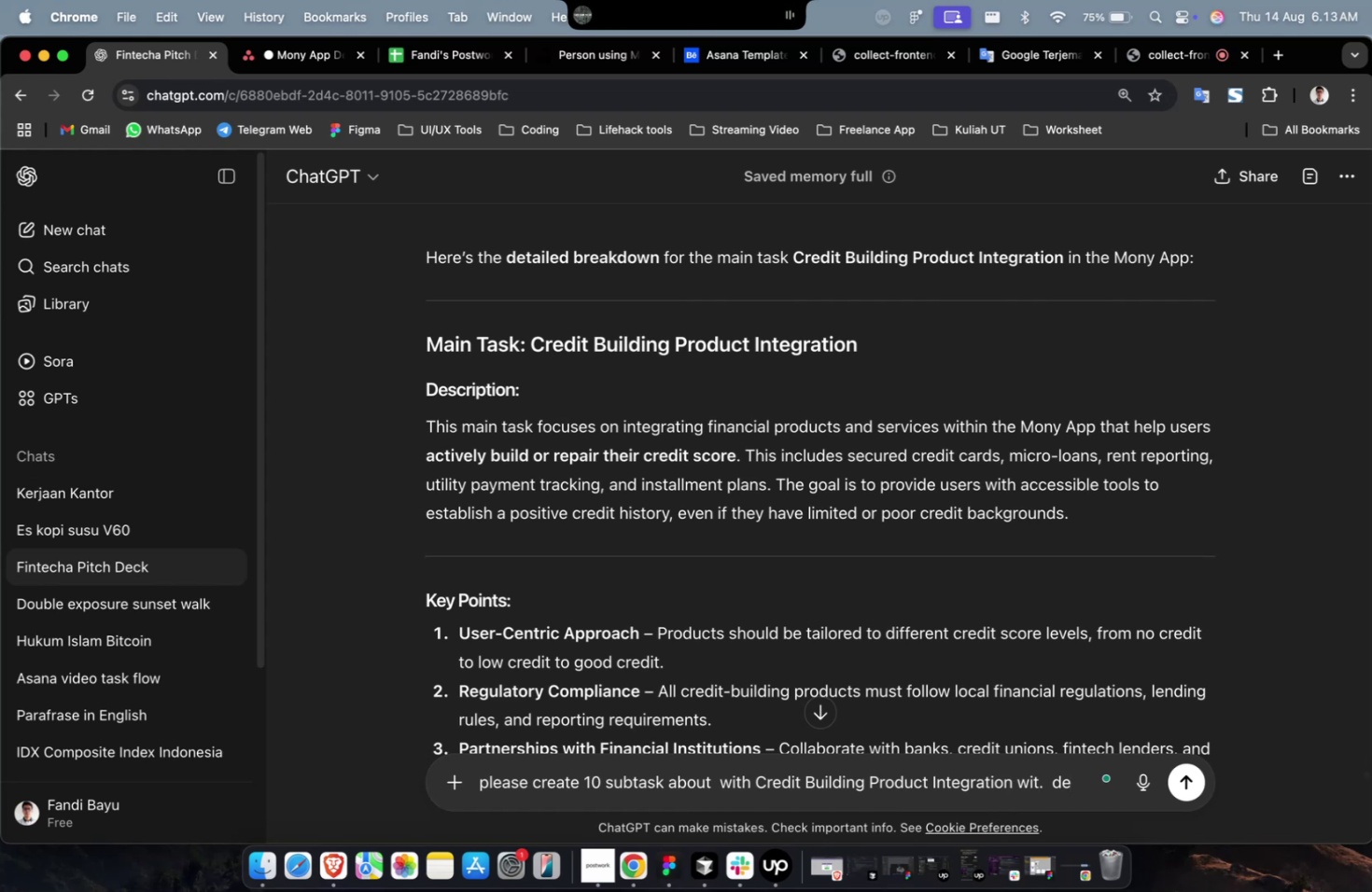 
key(Backspace)
key(Backspace)
key(Backspace)
key(Backspace)
key(Backspace)
type(h description, points and goals)
 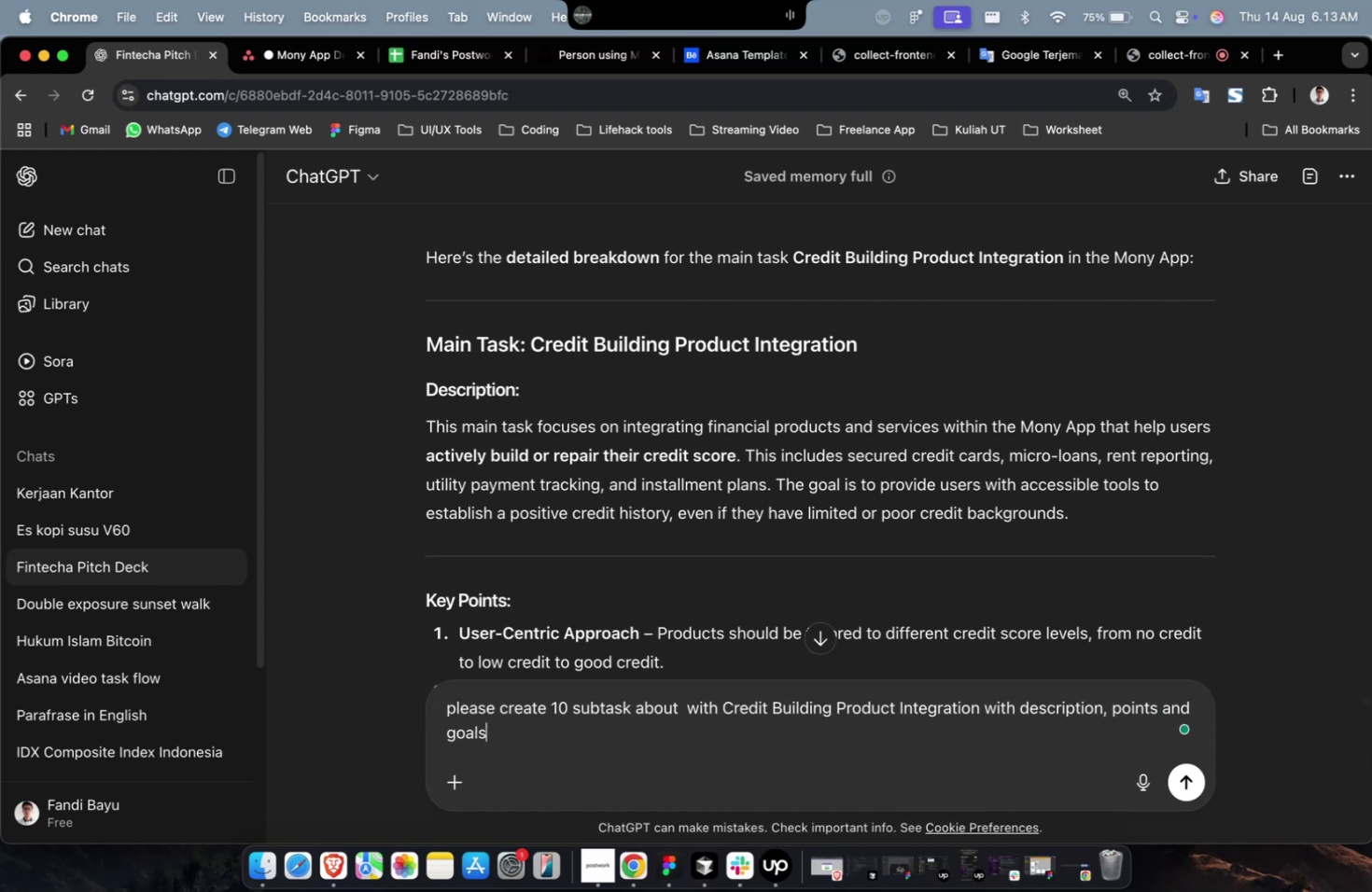 
key(Enter)
 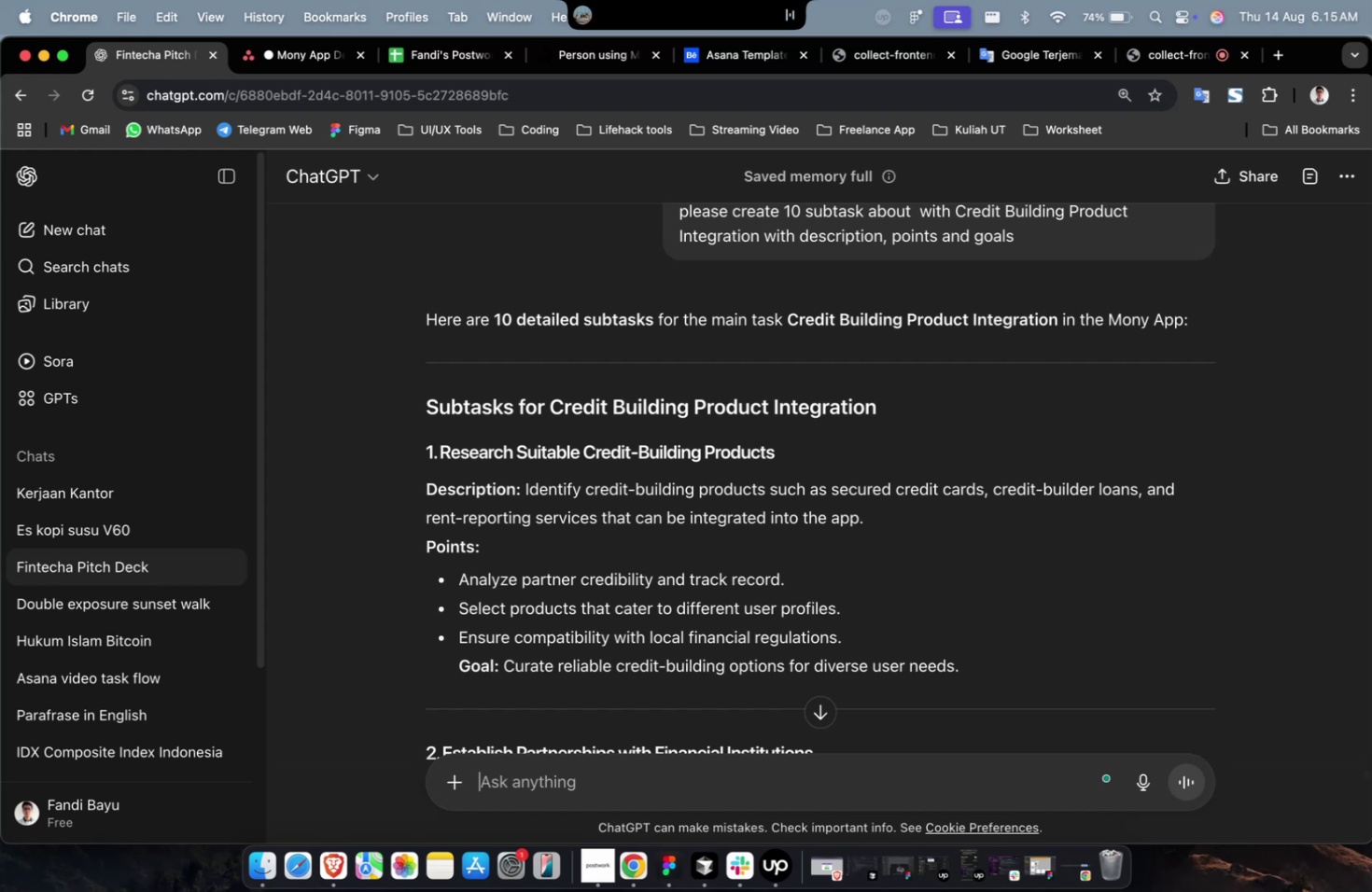 
wait(128.46)
 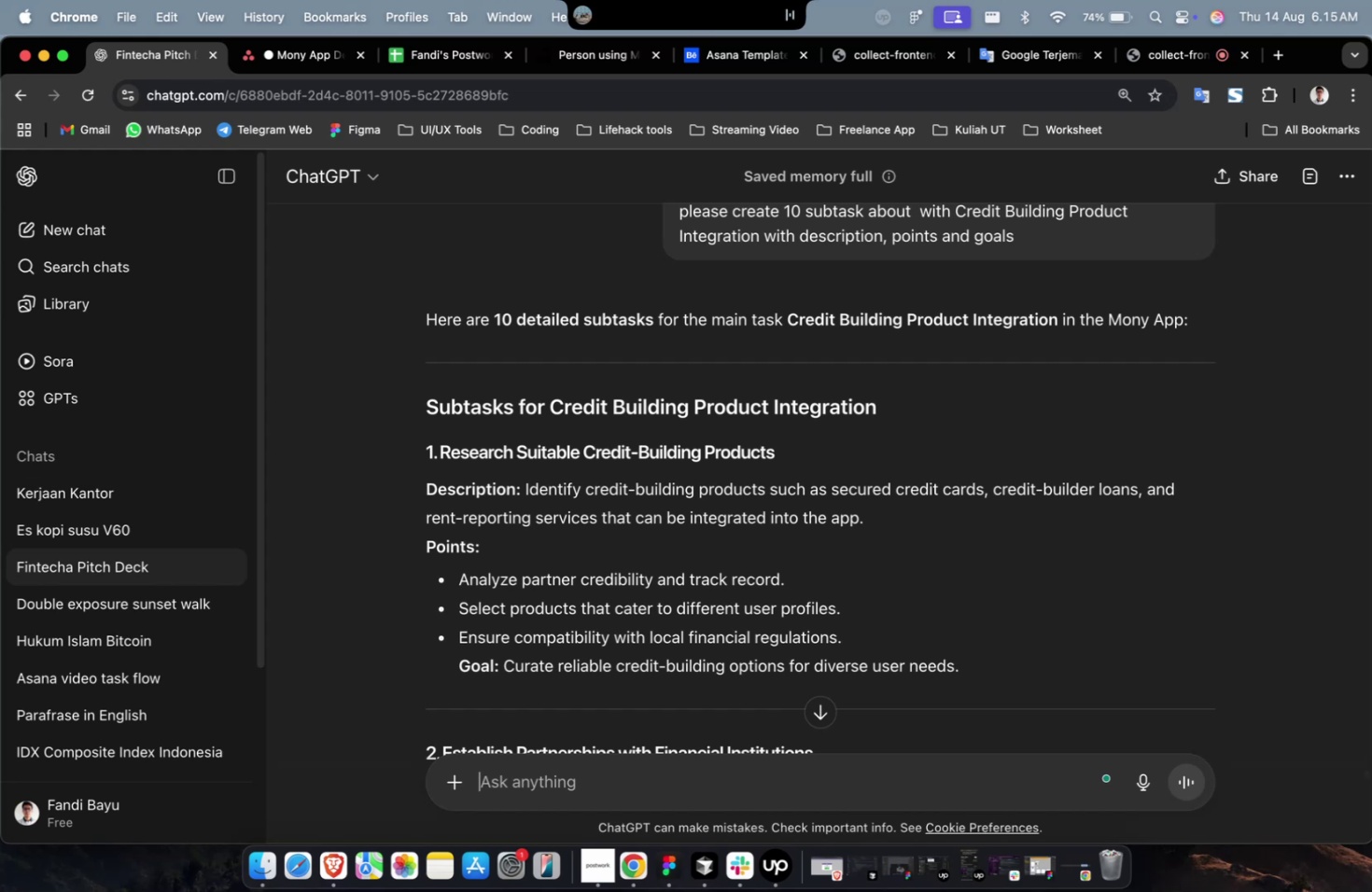 
scroll: coordinate [646, 600], scroll_direction: down, amount: 20.0
 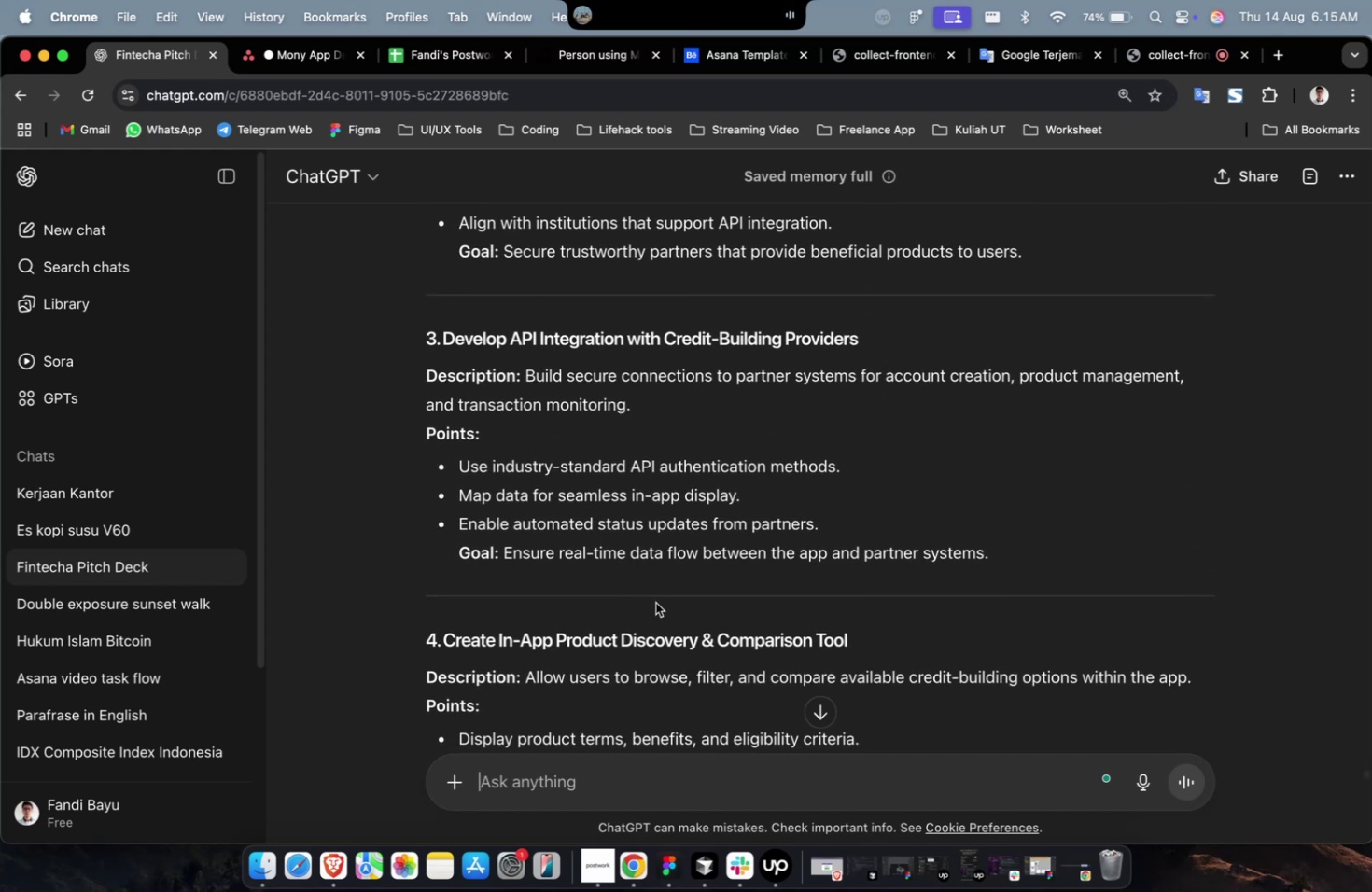 
scroll: coordinate [655, 602], scroll_direction: up, amount: 18.0
 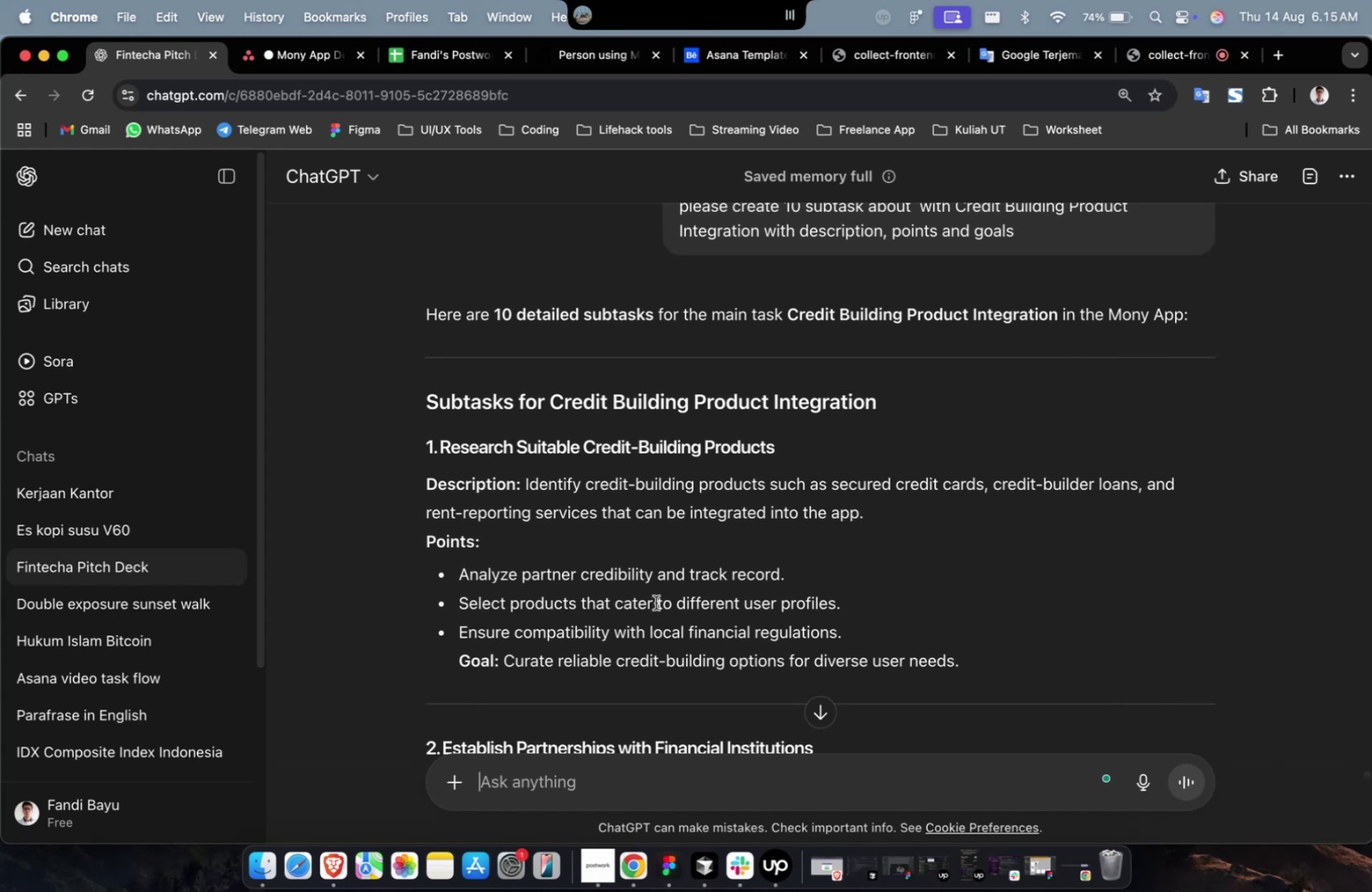 
scroll: coordinate [648, 657], scroll_direction: down, amount: 30.0
 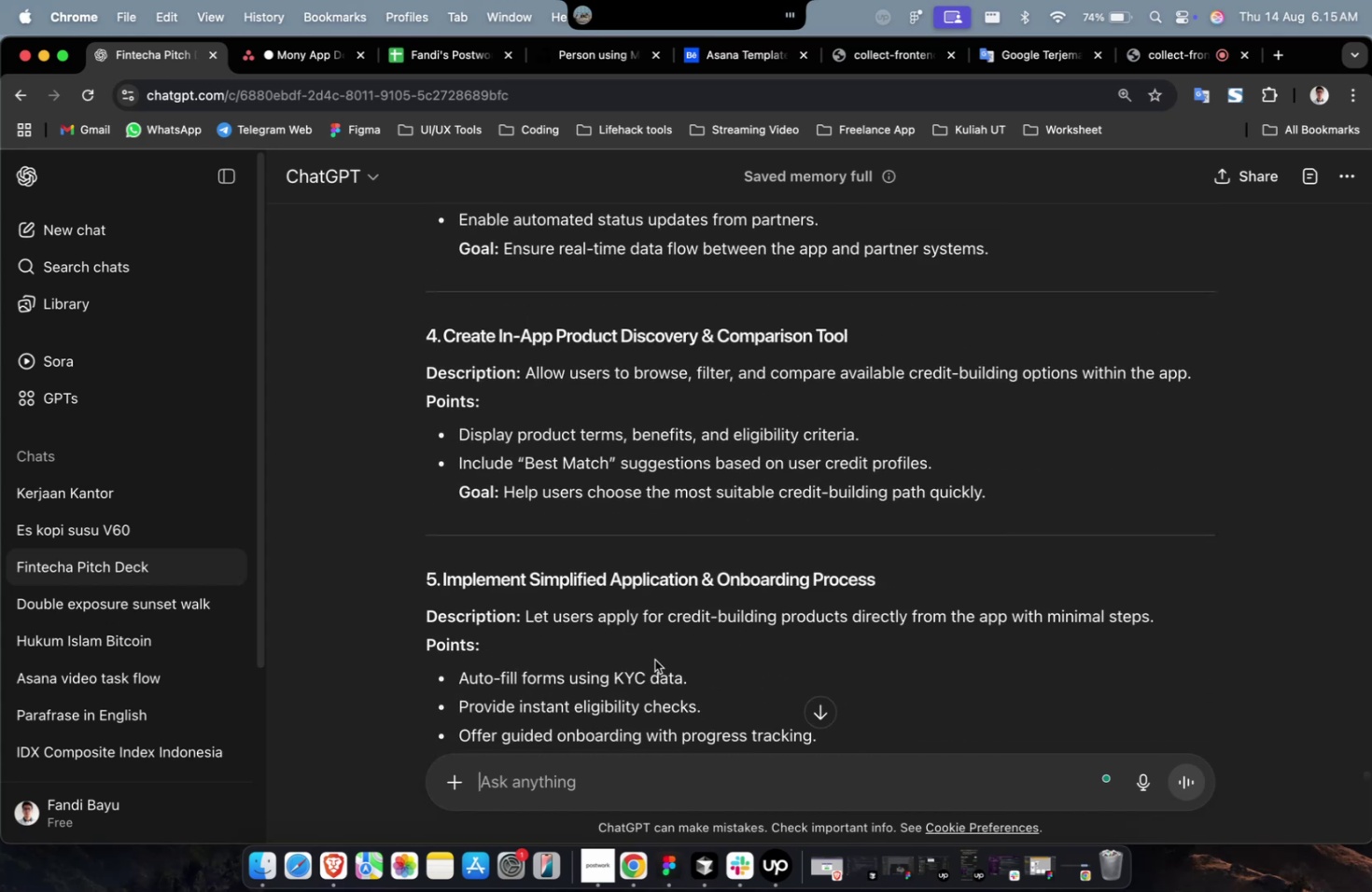 
scroll: coordinate [804, 316], scroll_direction: up, amount: 27.0
 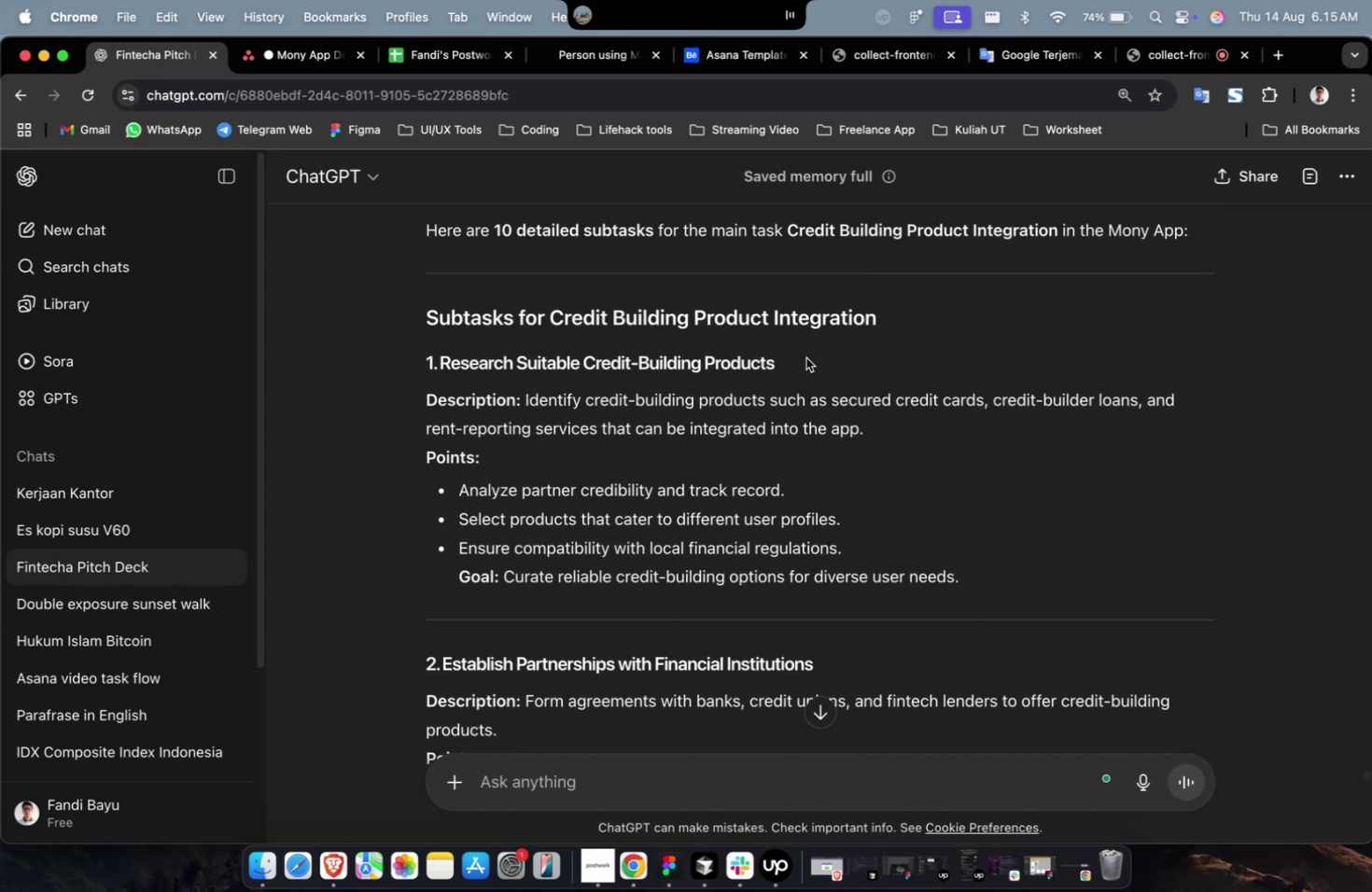 
left_click_drag(start_coordinate=[802, 366], to_coordinate=[442, 369])
 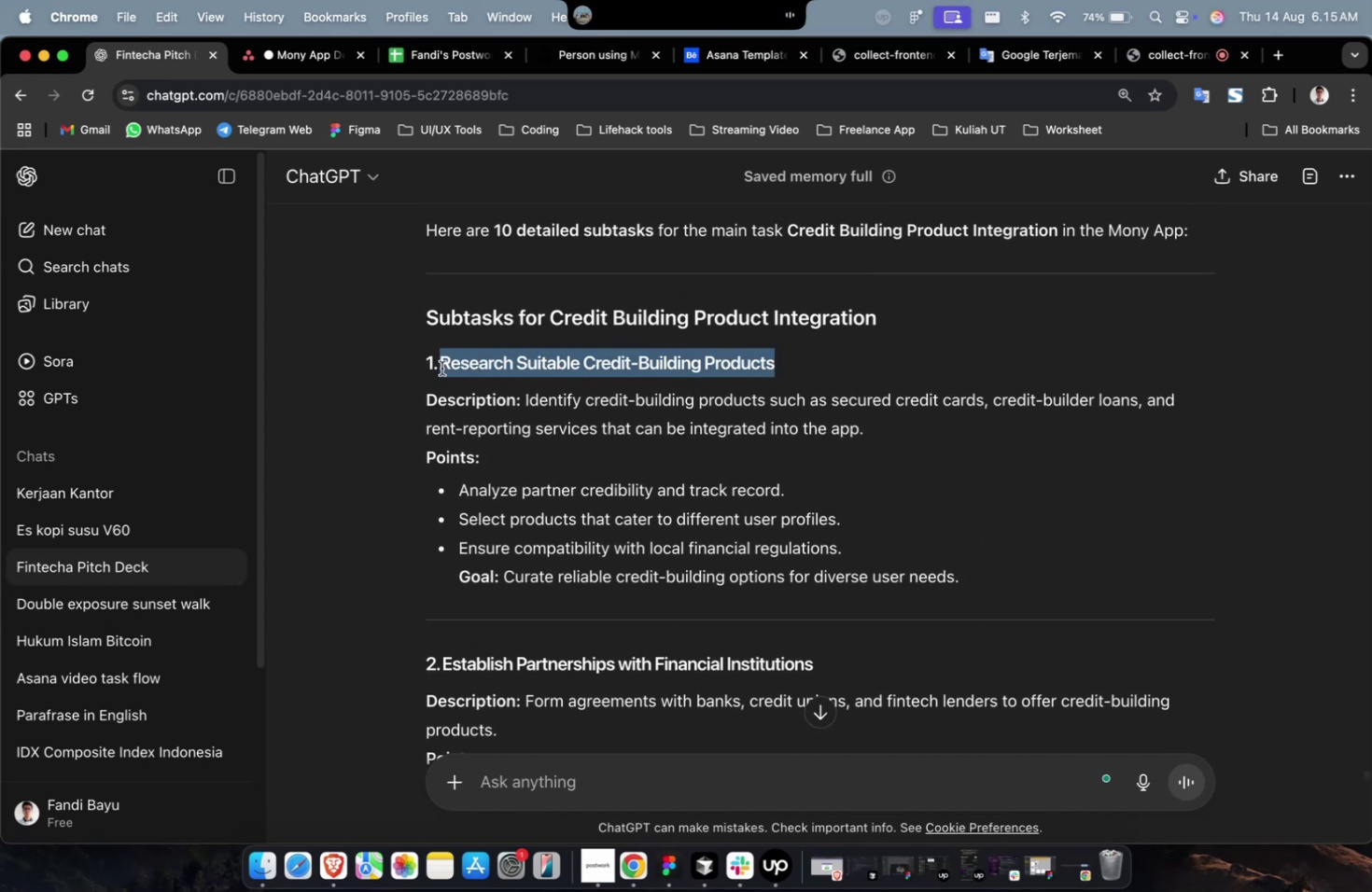 
key(Meta+C)
 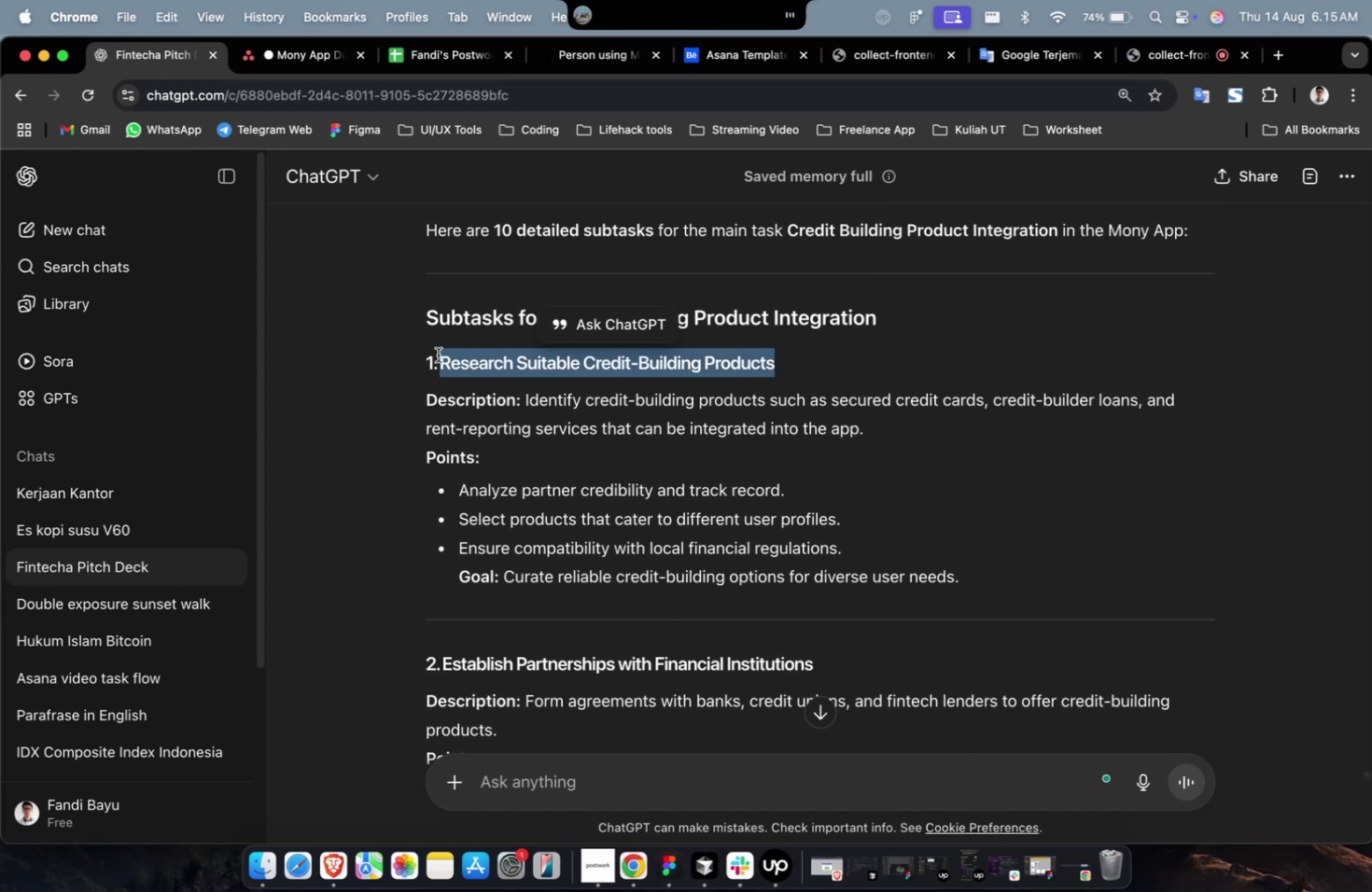 
key(Meta+C)
 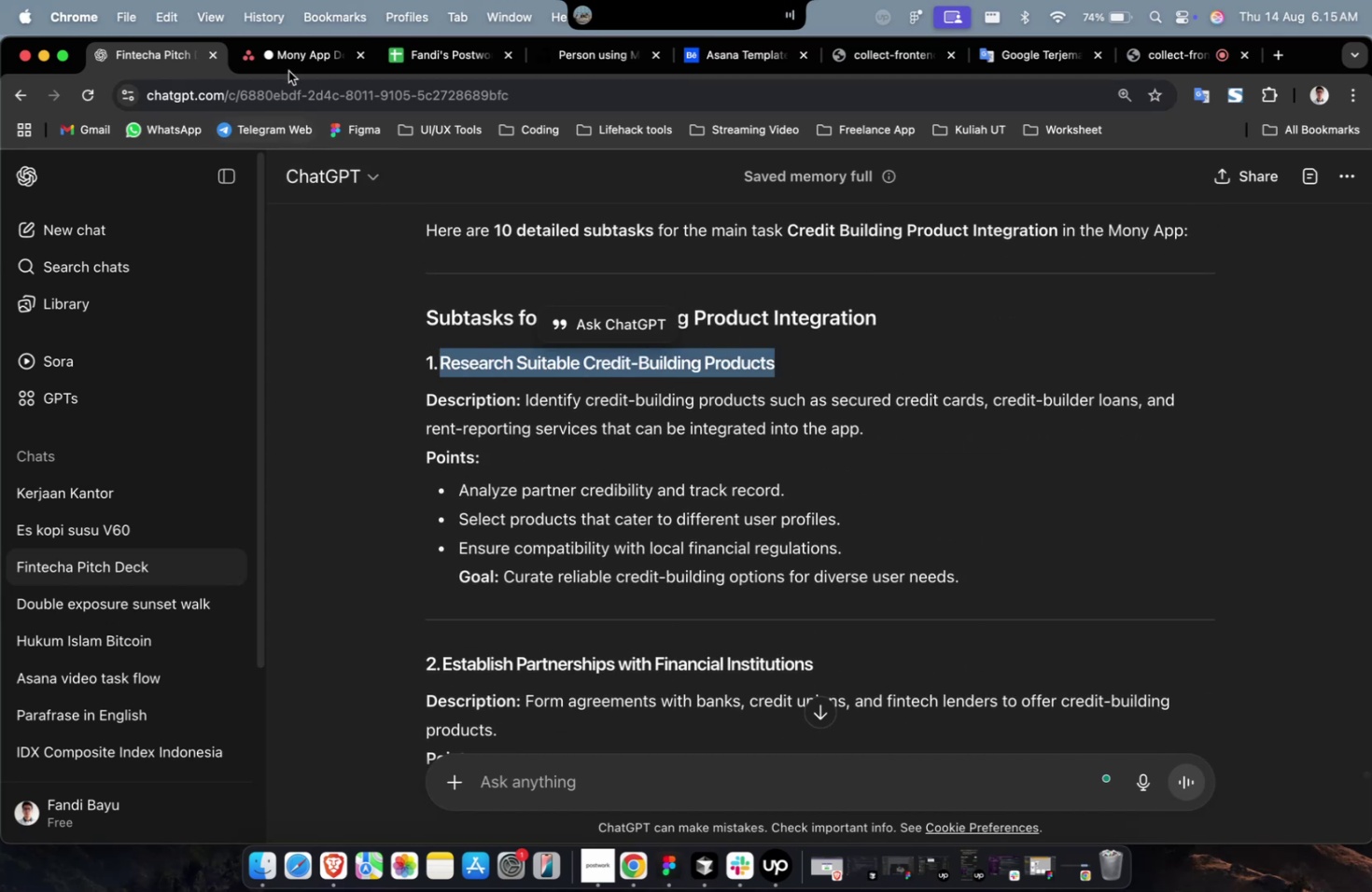 
left_click([305, 59])
 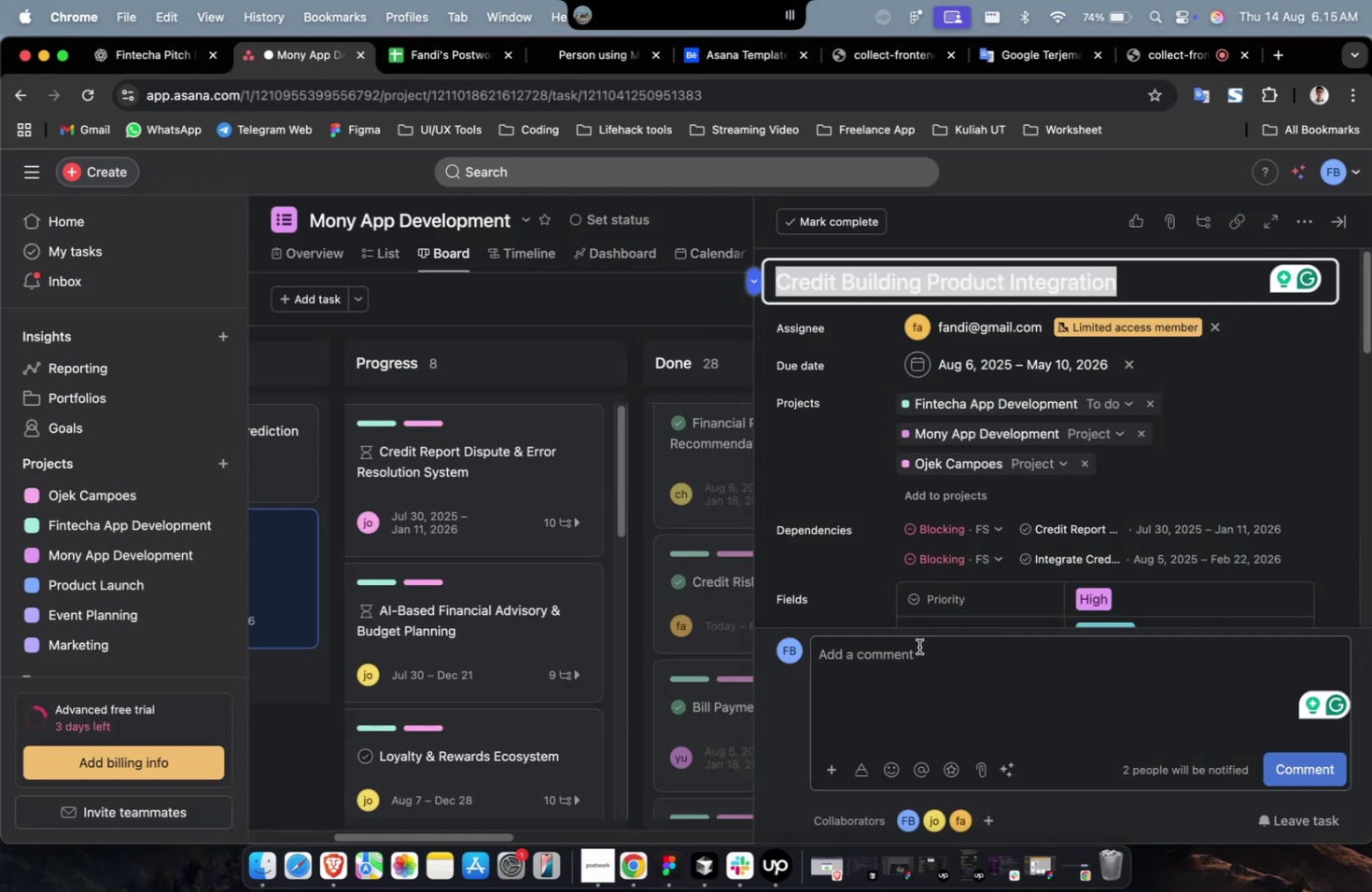 
scroll: coordinate [897, 578], scroll_direction: down, amount: 24.0
 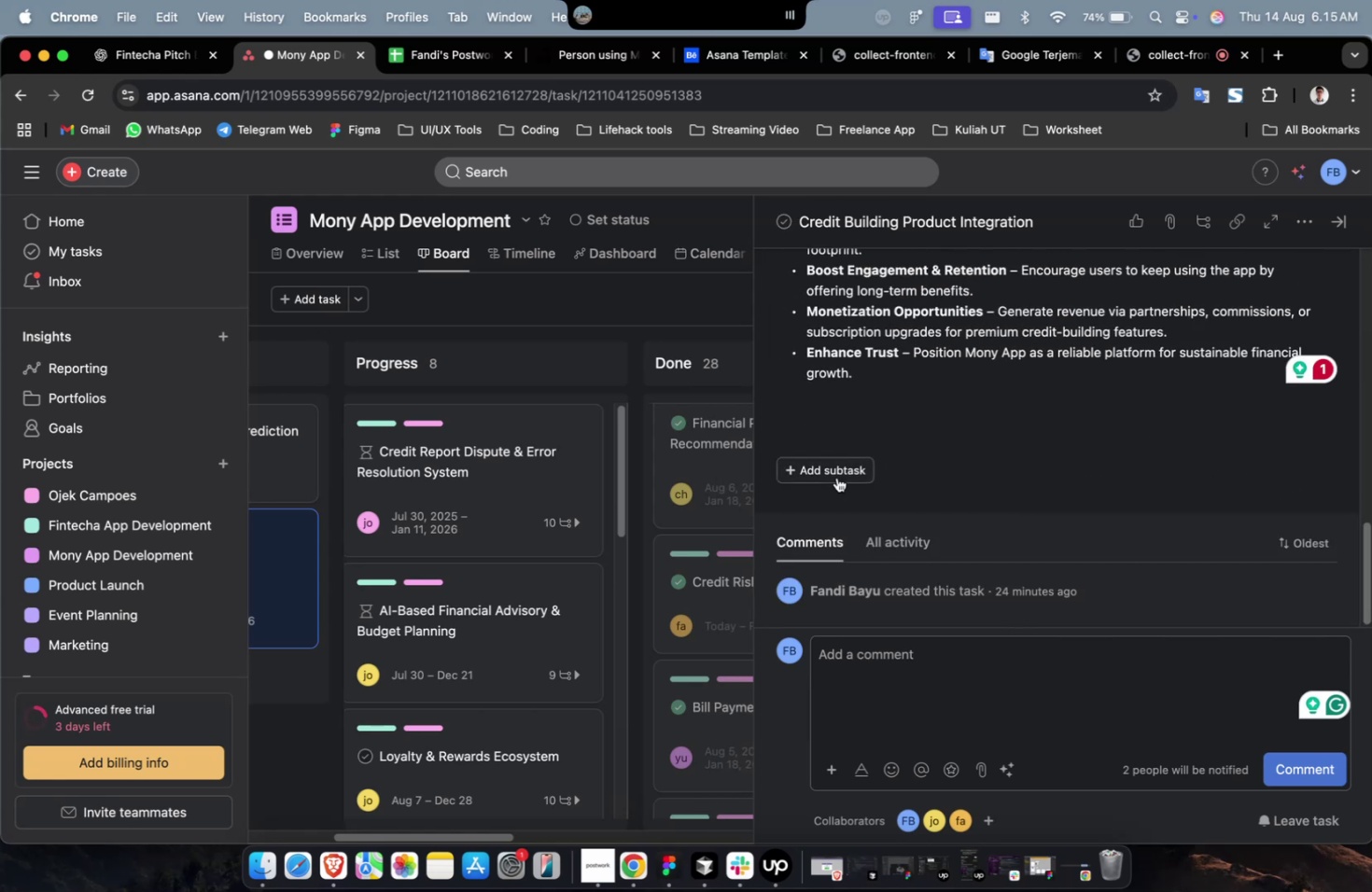 
left_click([836, 469])
 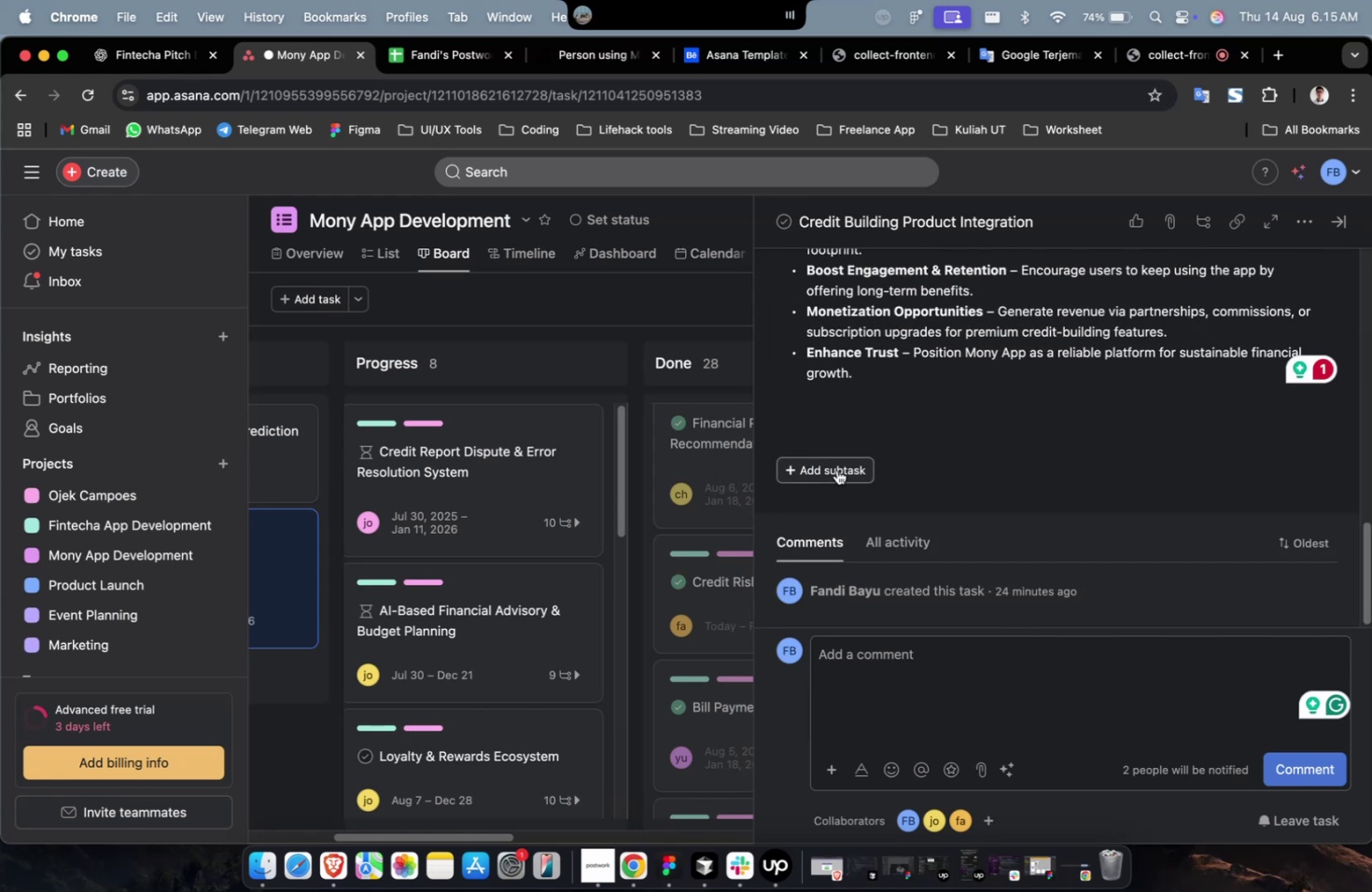 
key(Meta+V)
 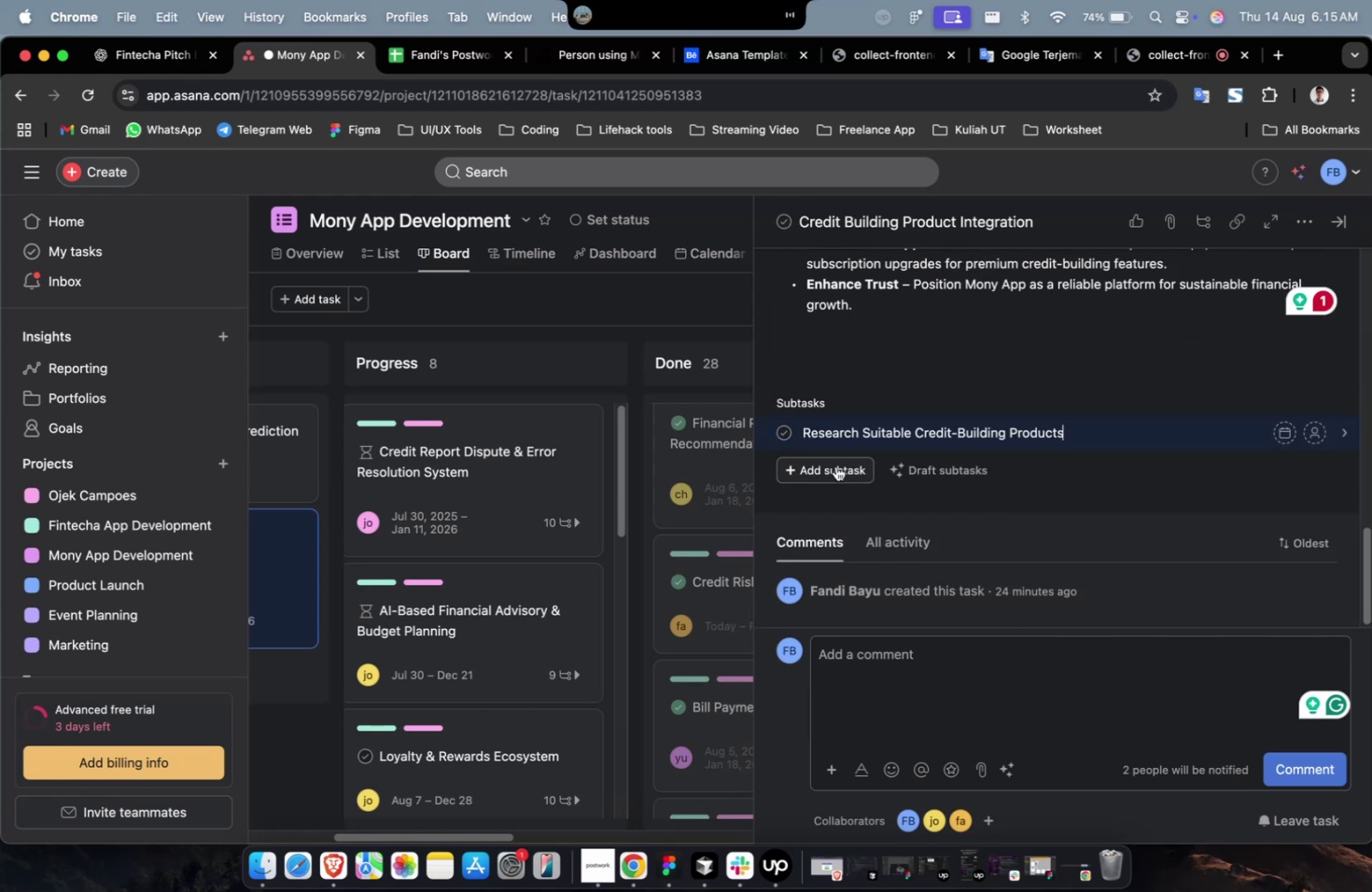 
left_click([834, 465])
 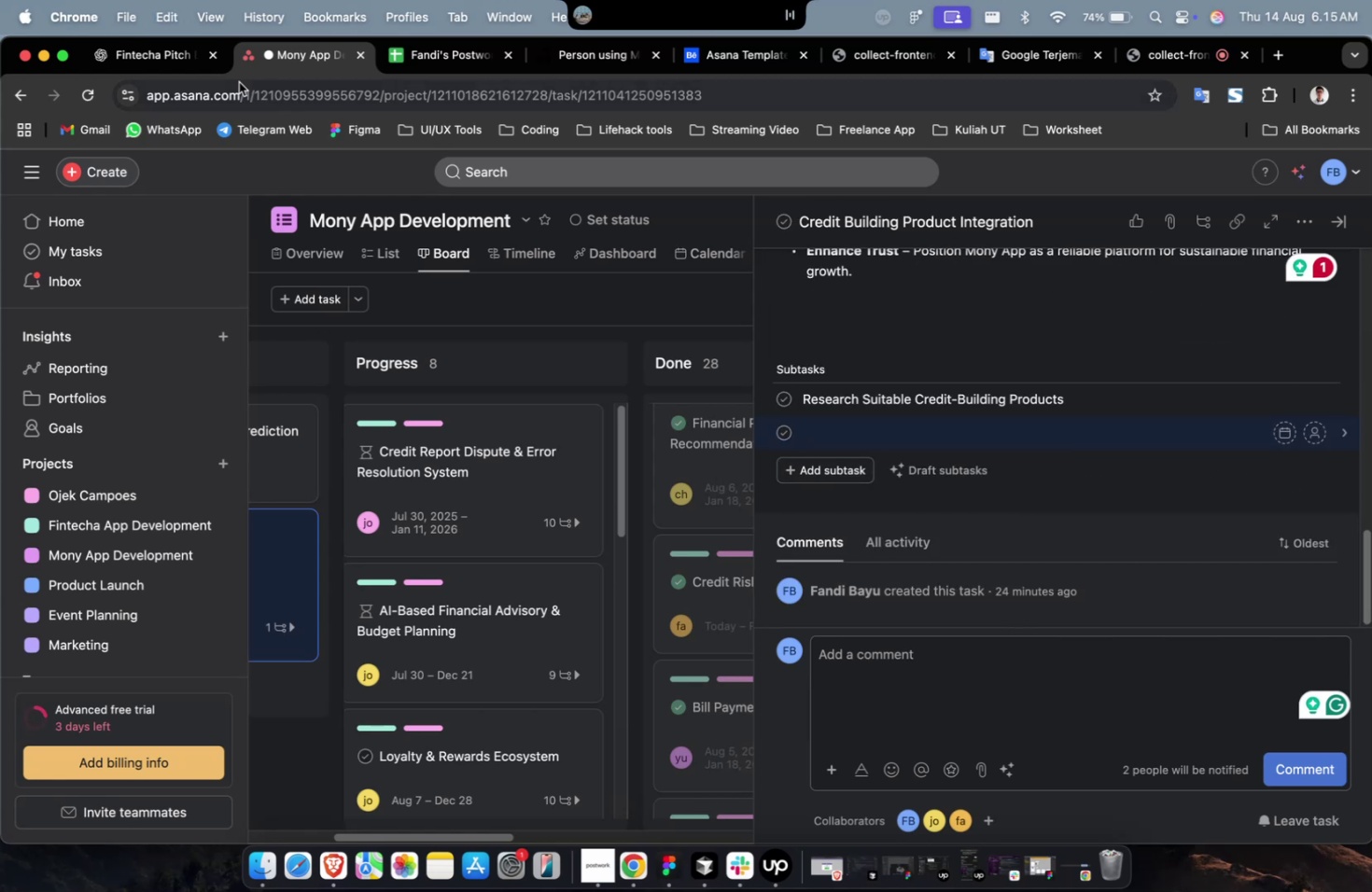 
left_click([153, 62])
 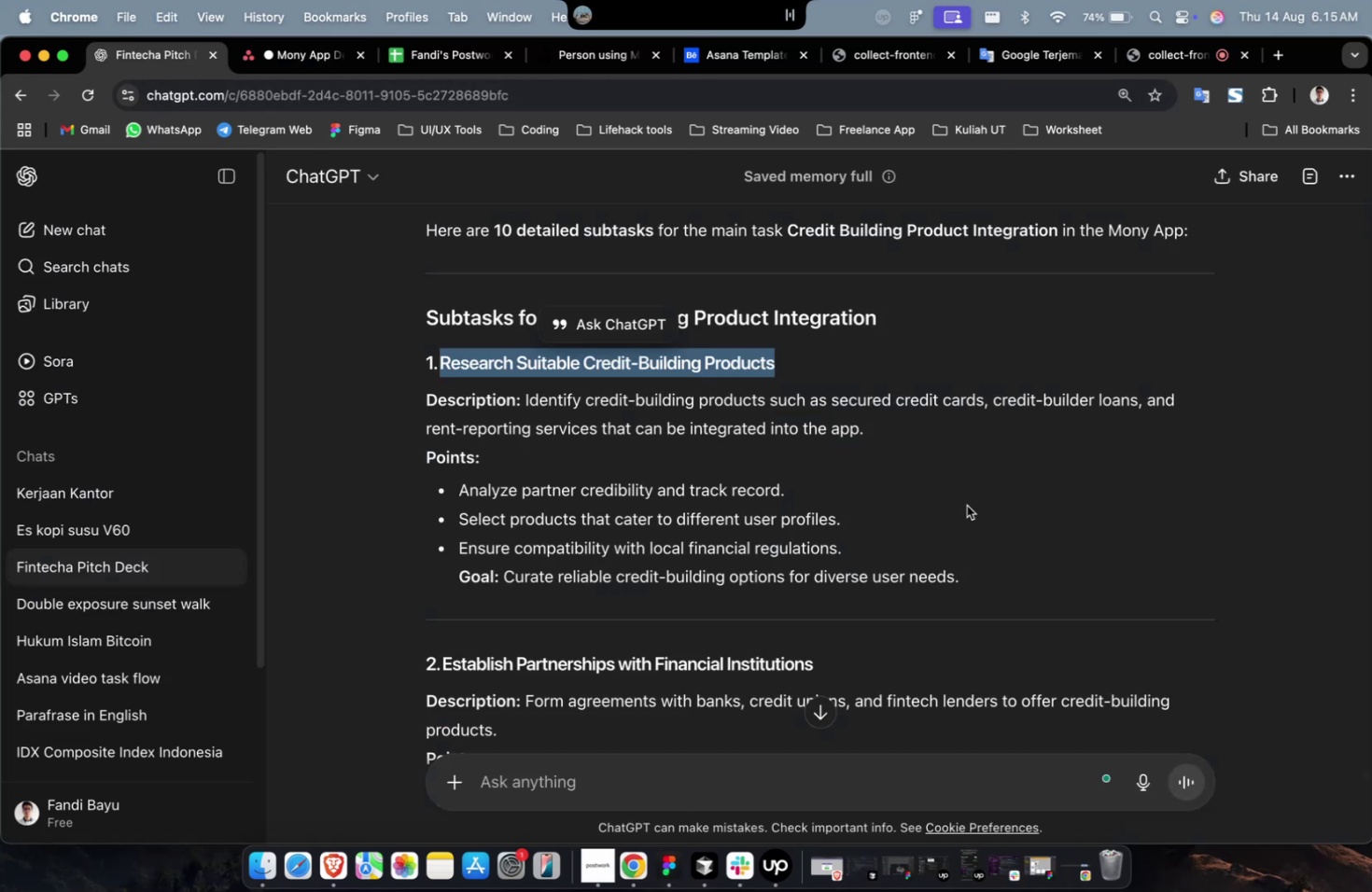 
double_click([970, 507])
 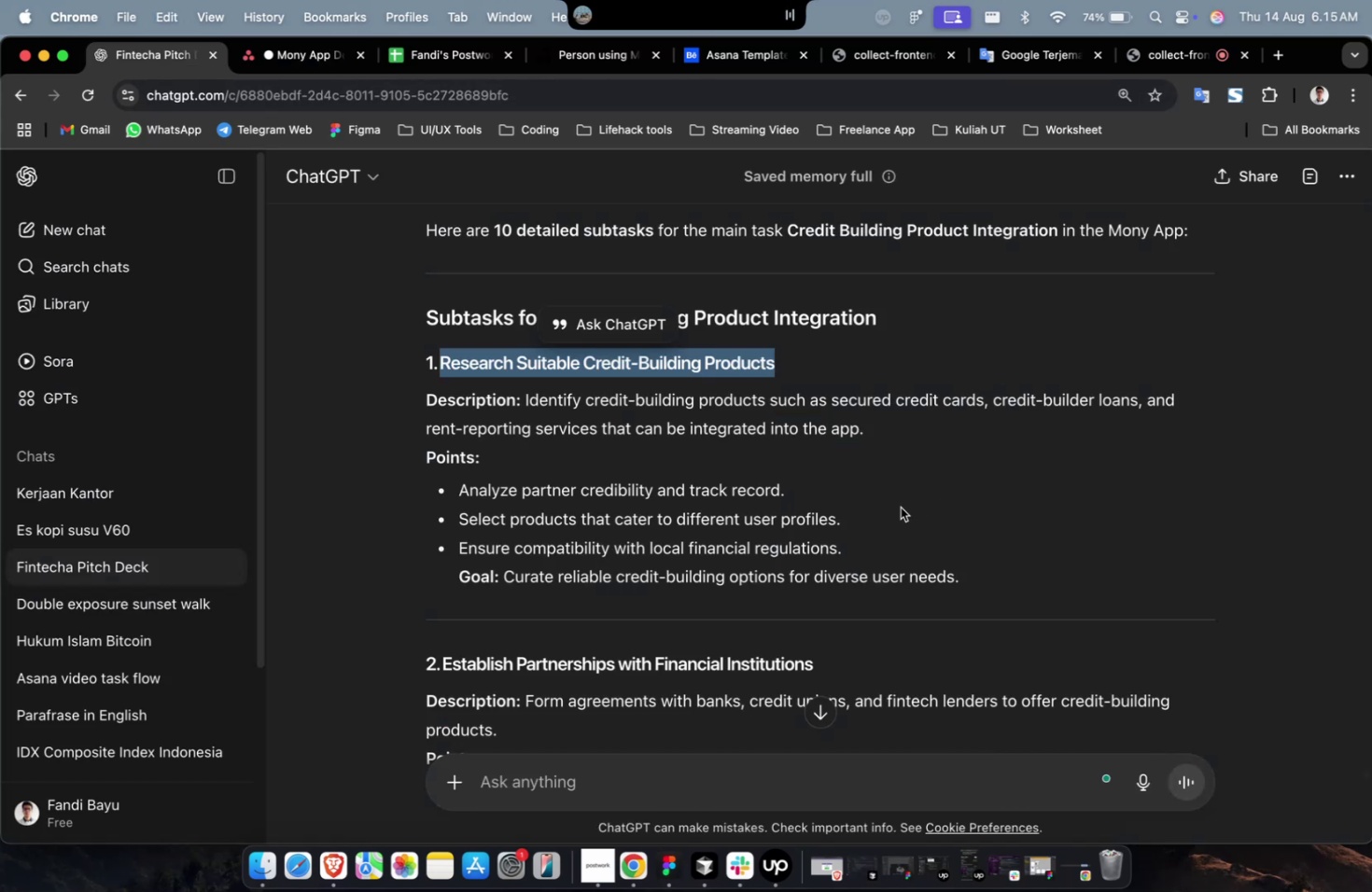 
scroll: coordinate [881, 507], scroll_direction: down, amount: 4.0
 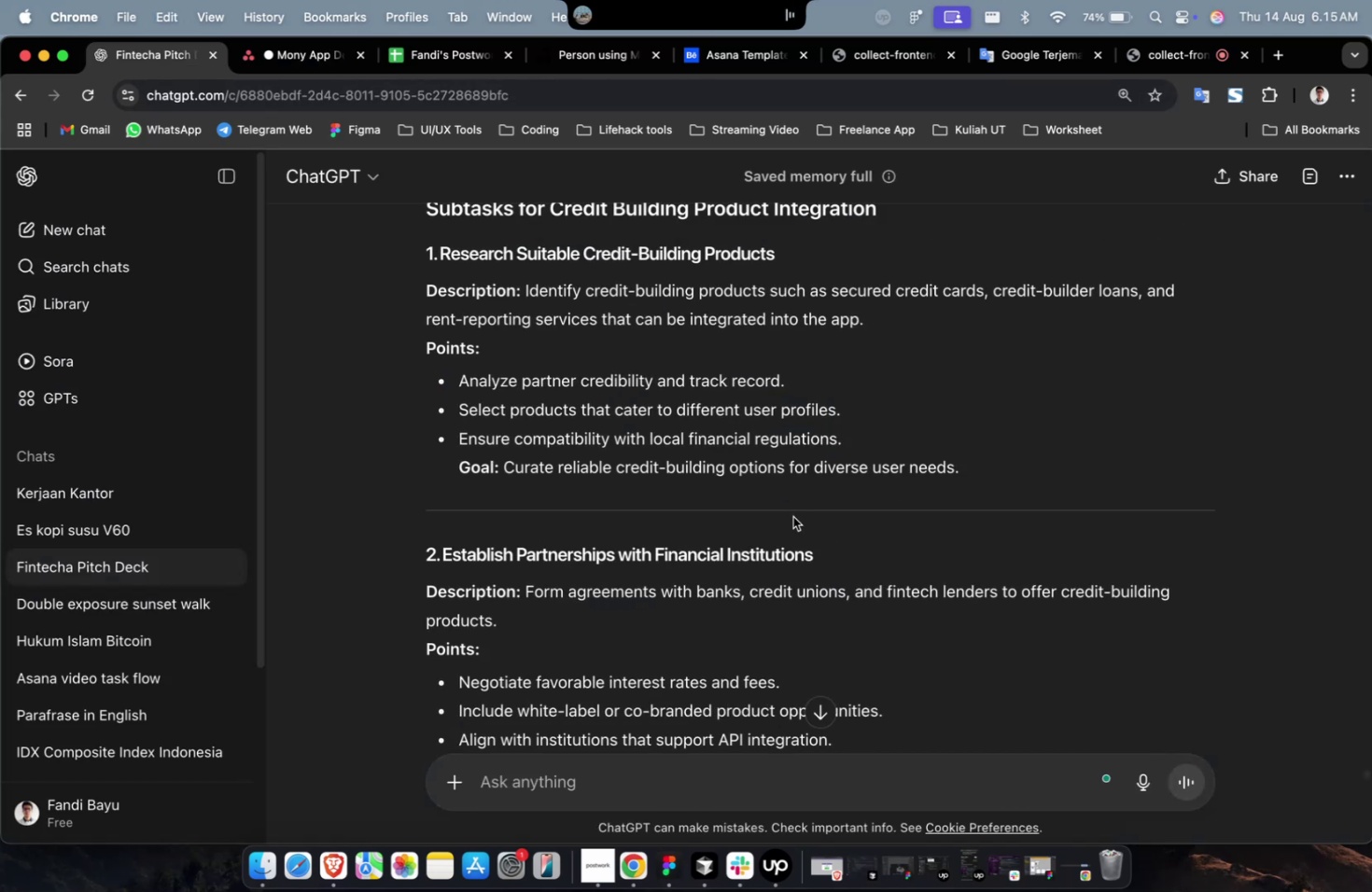 
left_click_drag(start_coordinate=[817, 555], to_coordinate=[446, 561])
 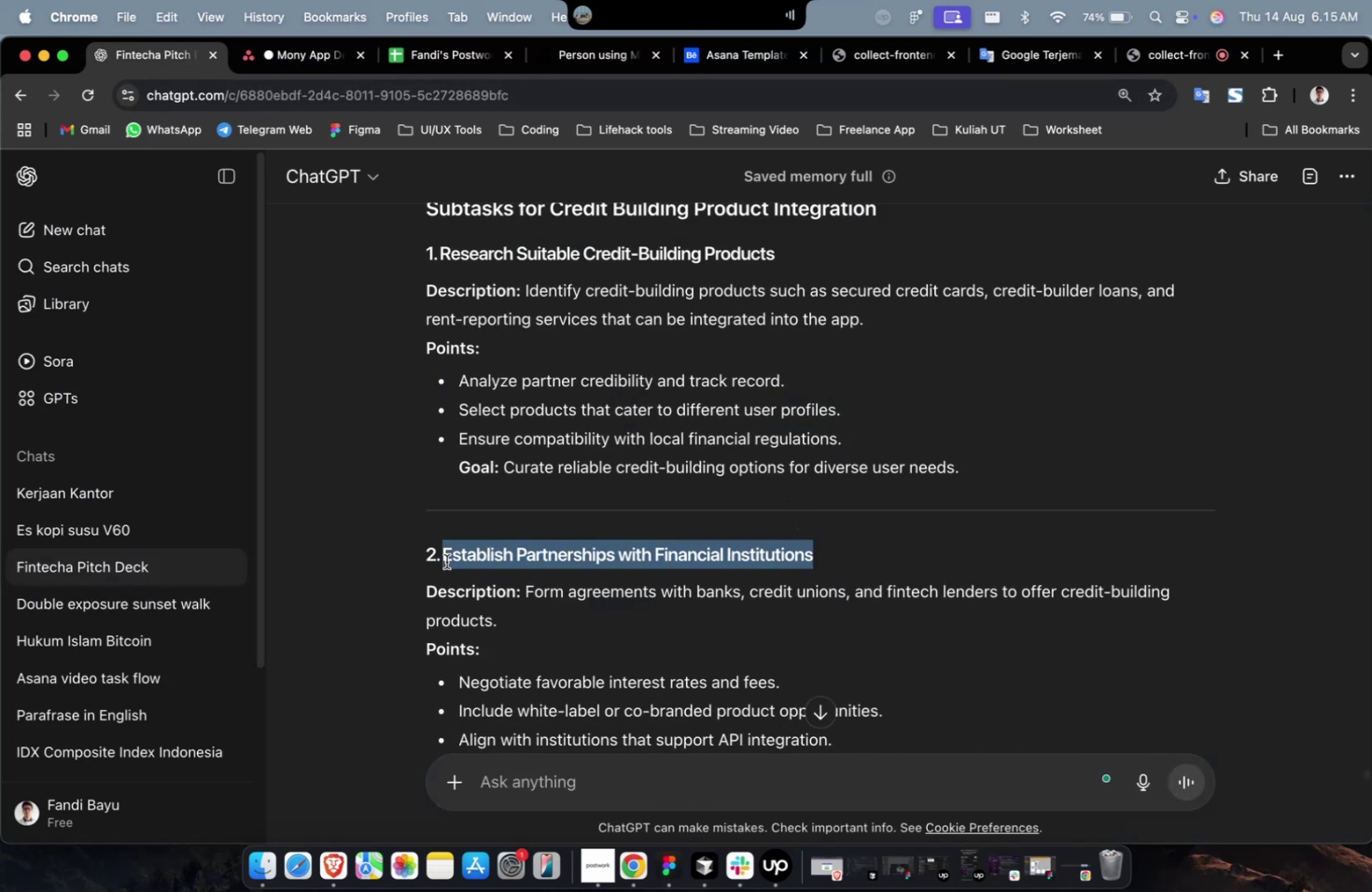 
key(Meta+C)
 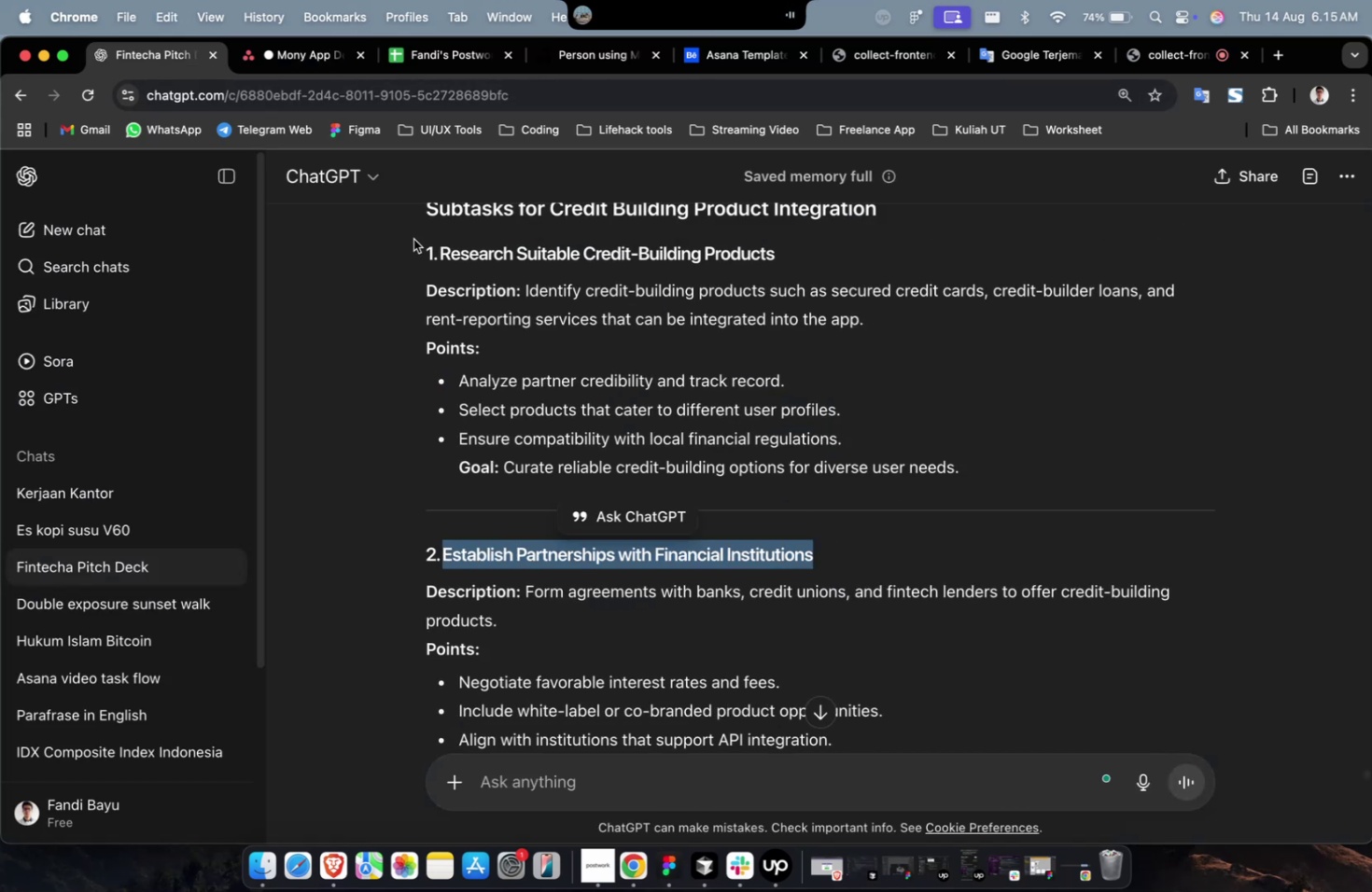 
key(Meta+C)
 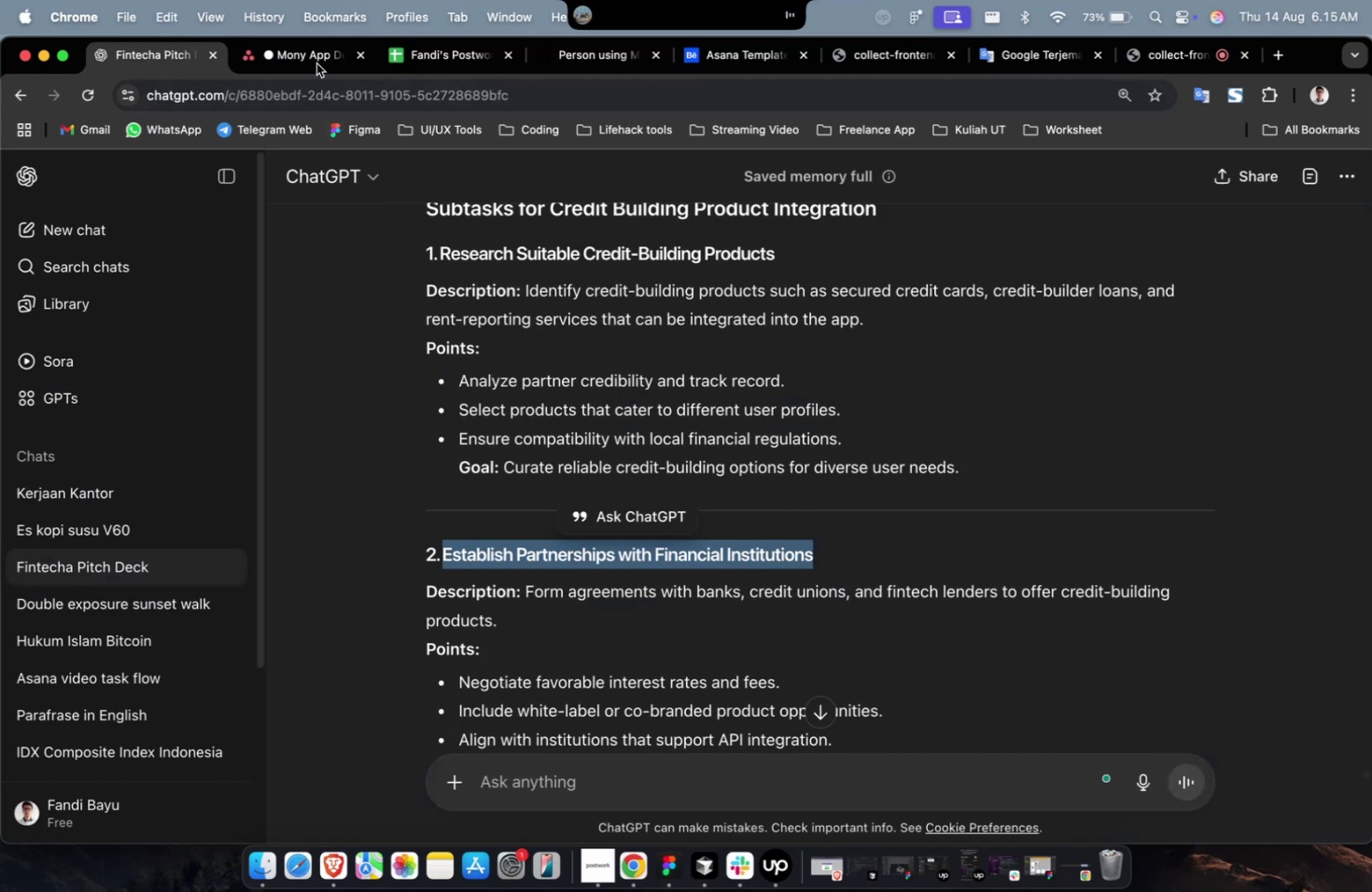 
left_click([317, 63])
 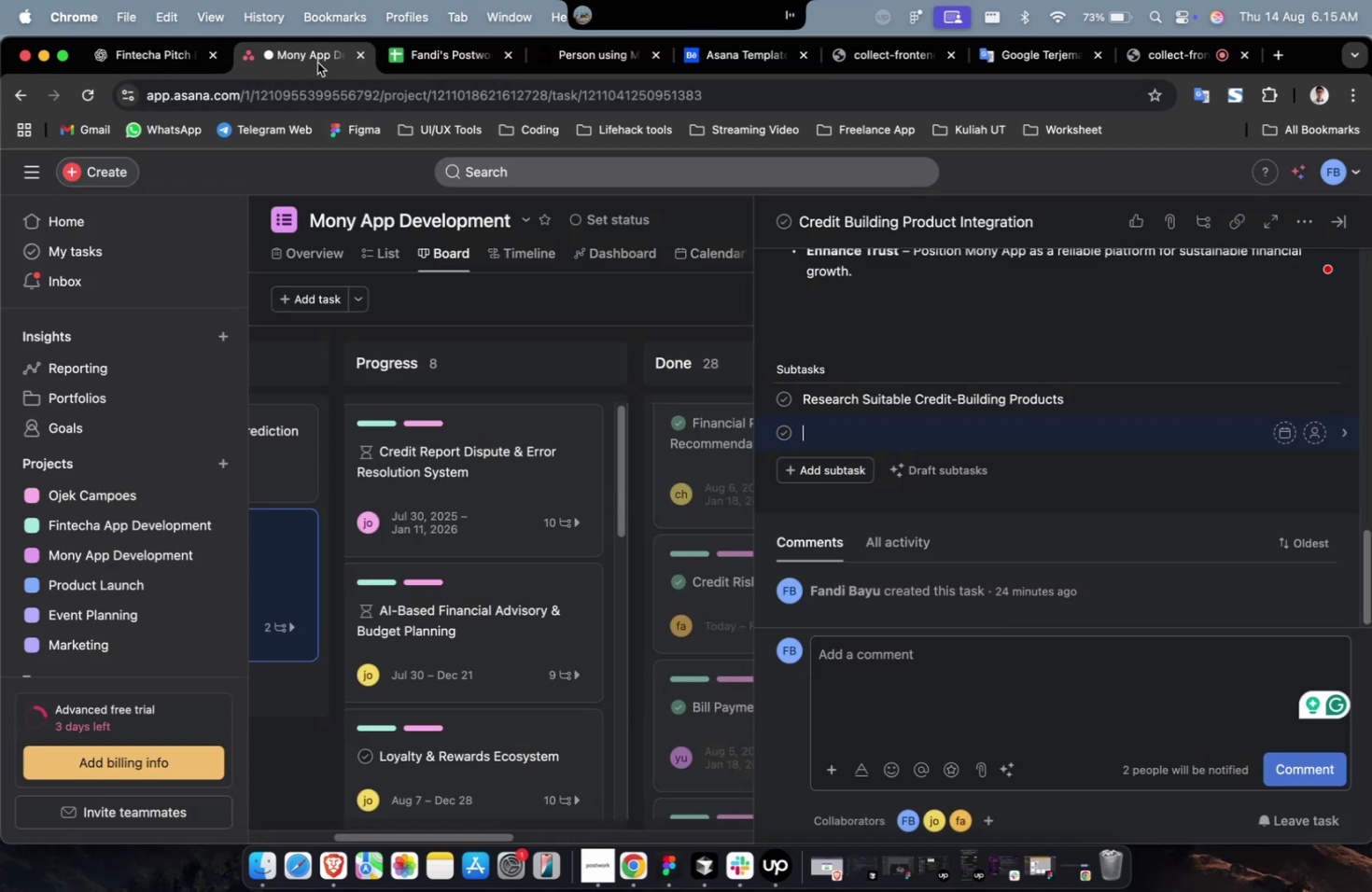 
key(Meta+V)
 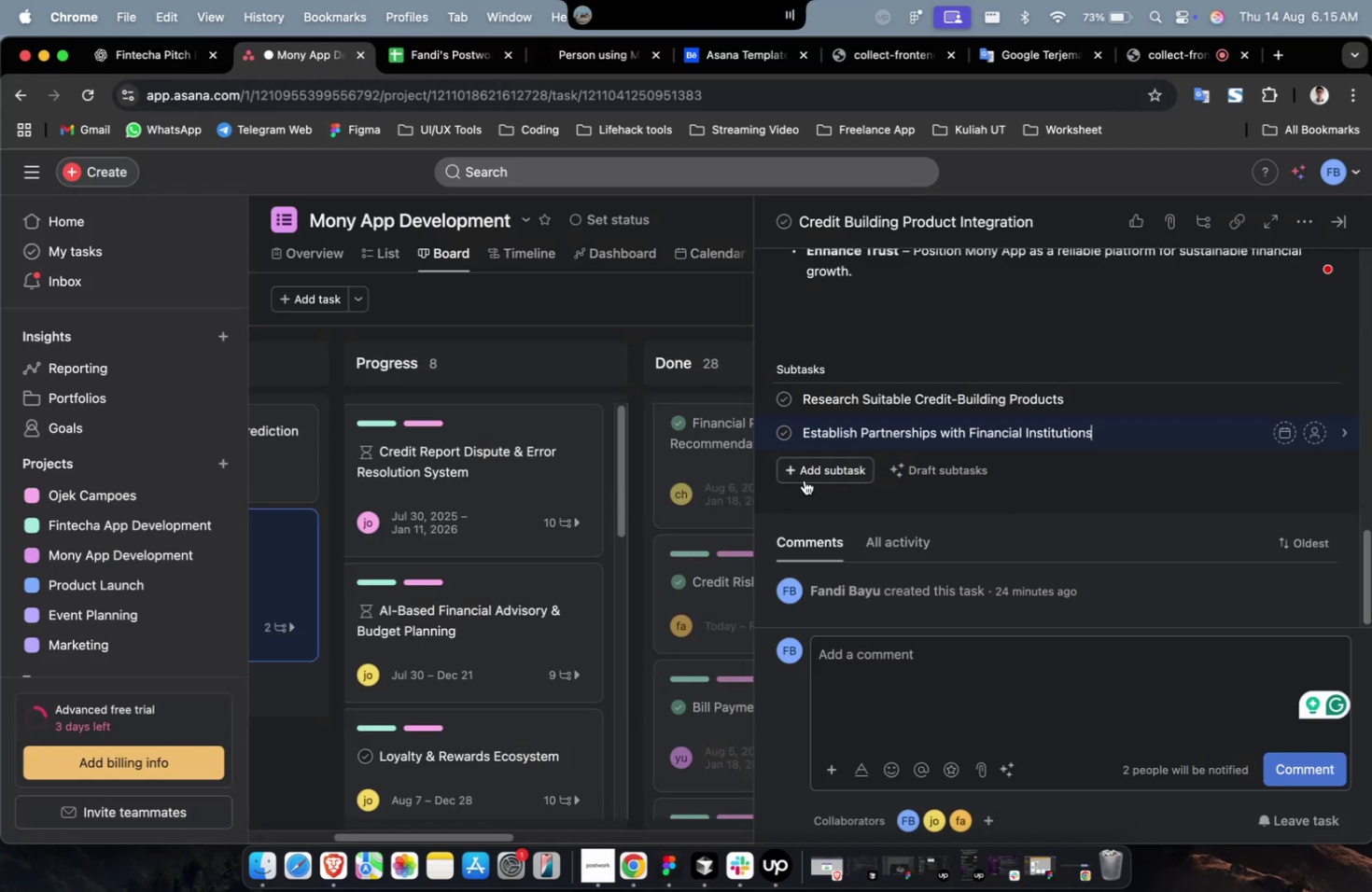 
left_click([805, 480])
 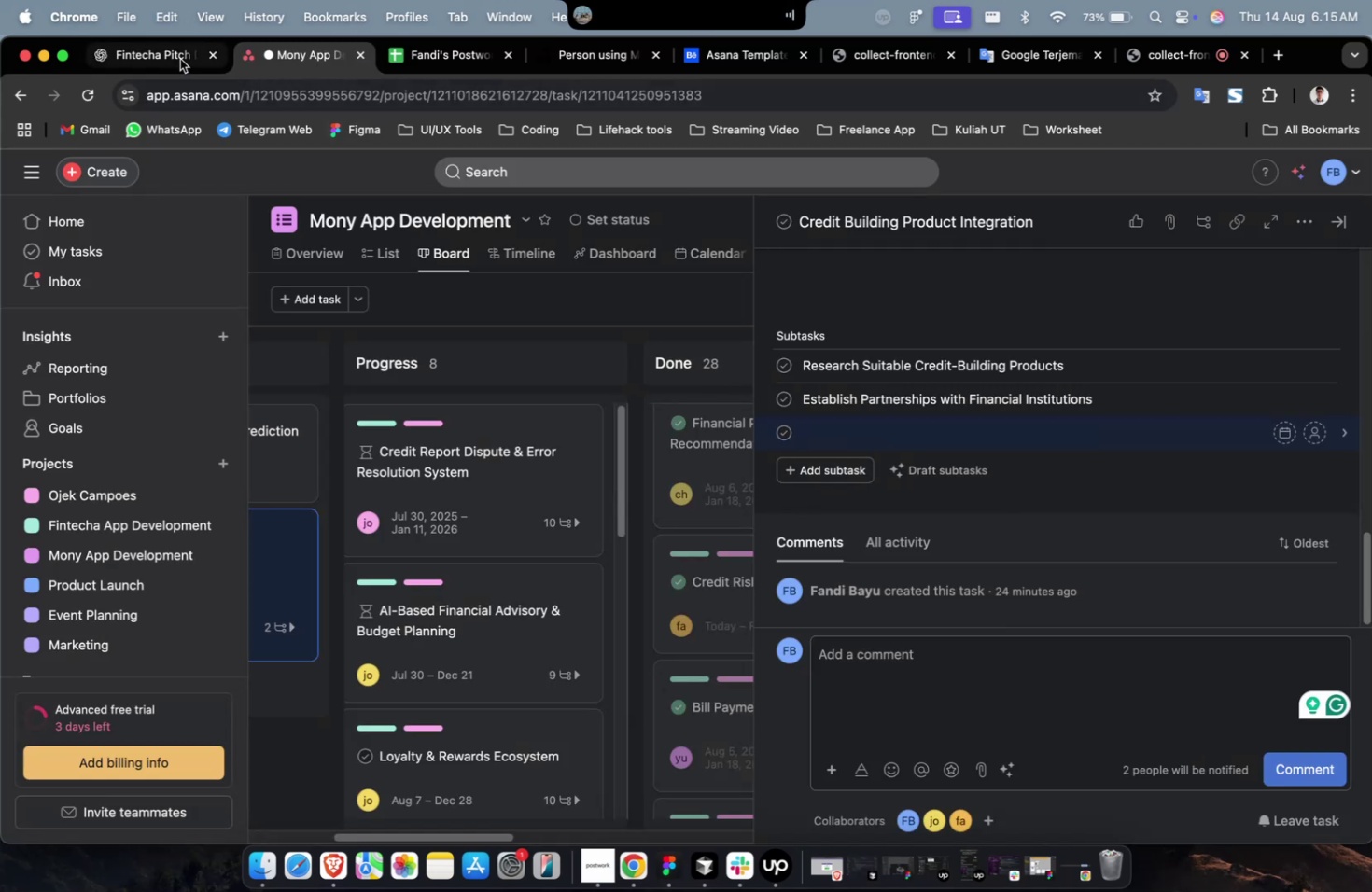 
left_click([161, 58])
 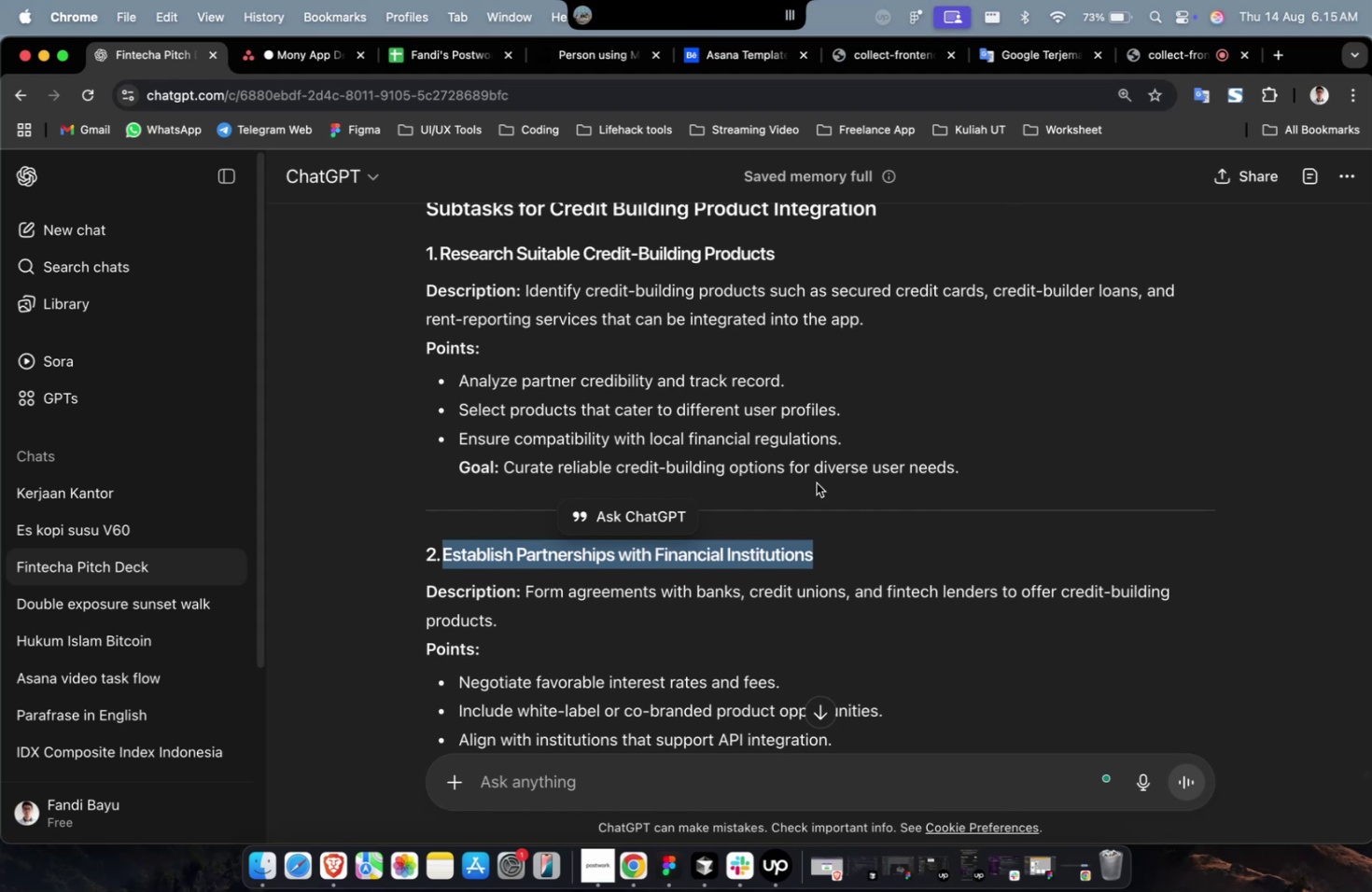 
left_click([816, 482])
 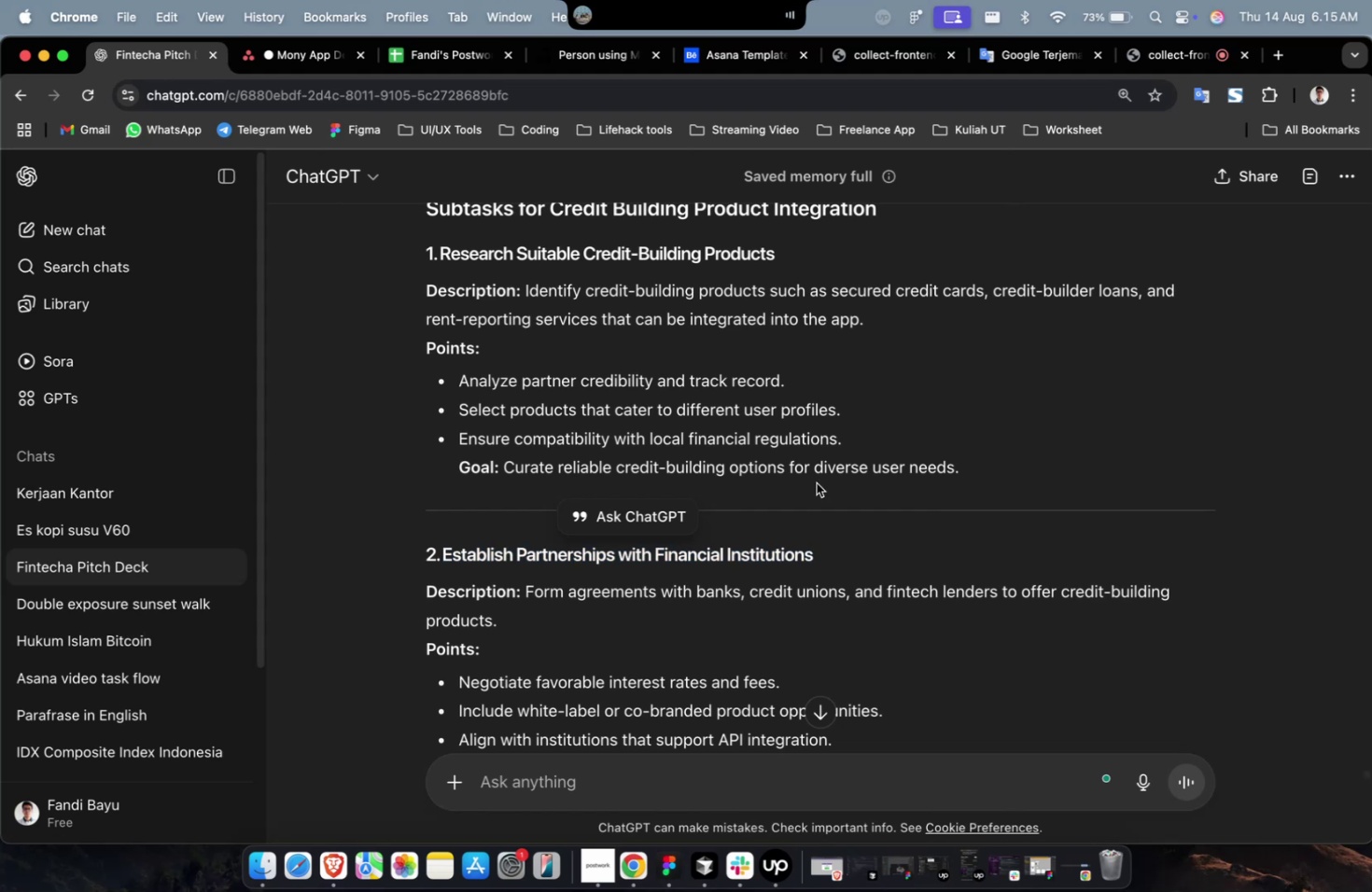 
scroll: coordinate [794, 487], scroll_direction: down, amount: 10.0
 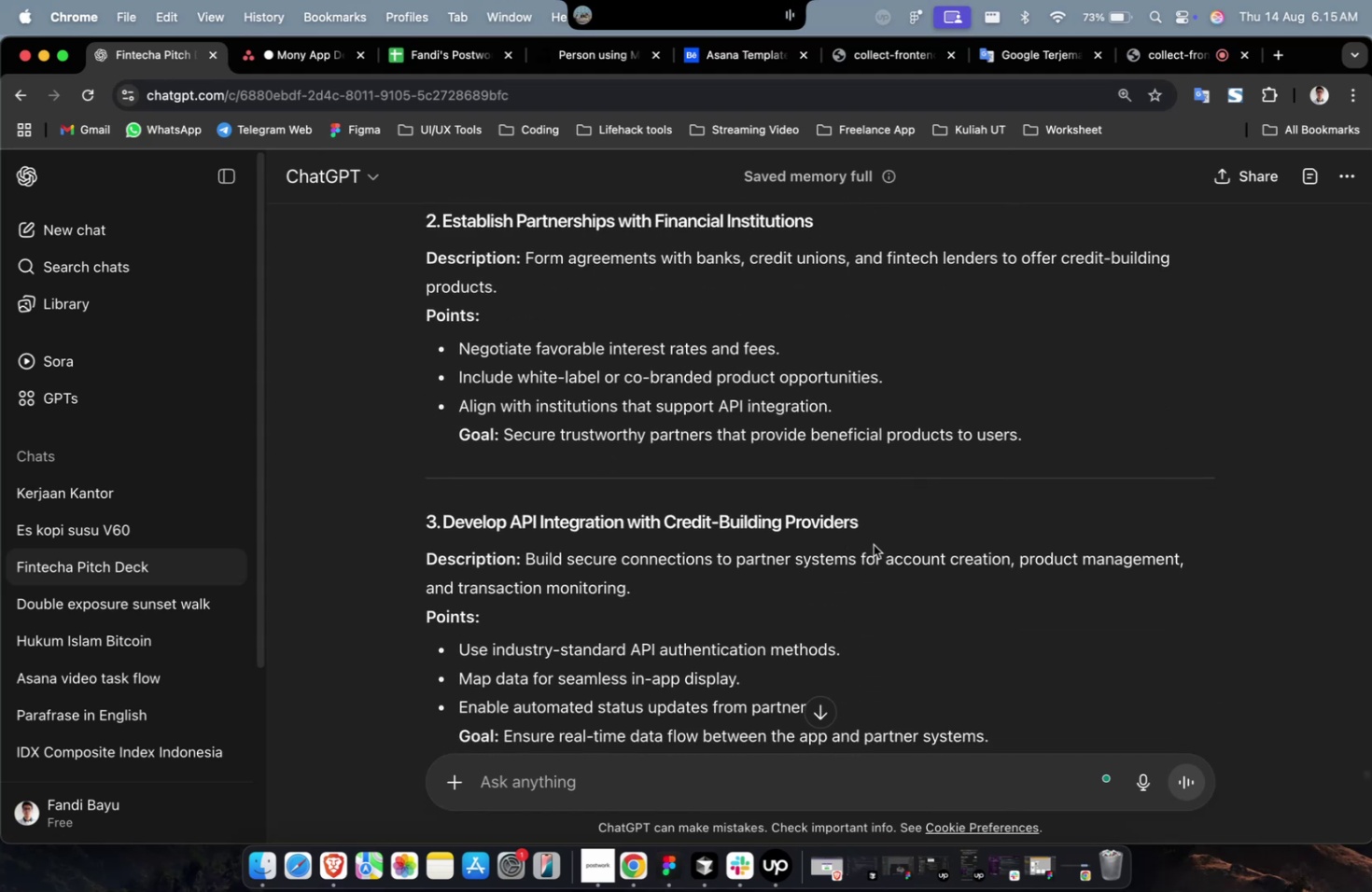 
left_click_drag(start_coordinate=[880, 532], to_coordinate=[441, 532])
 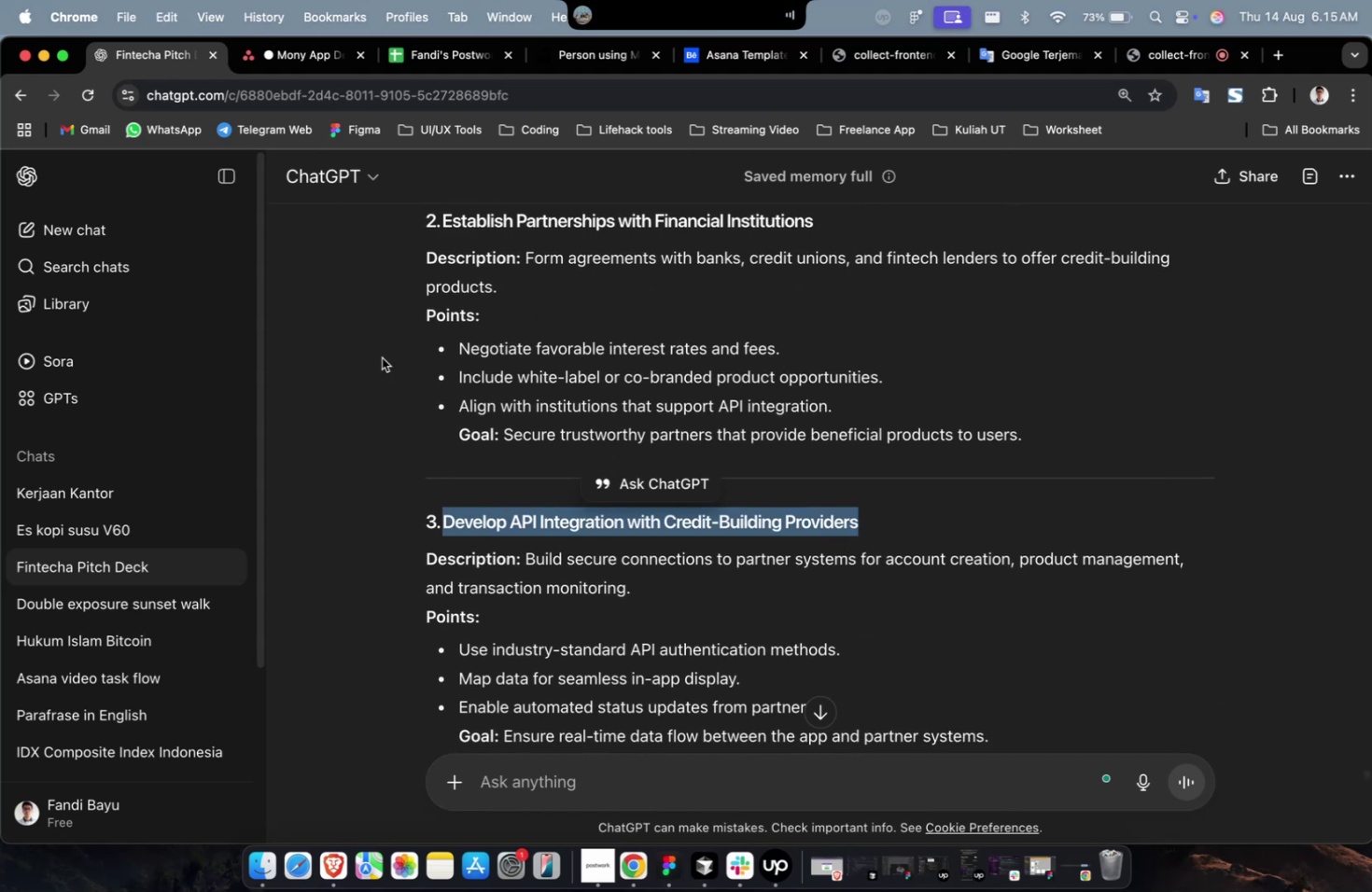 
key(Meta+C)
 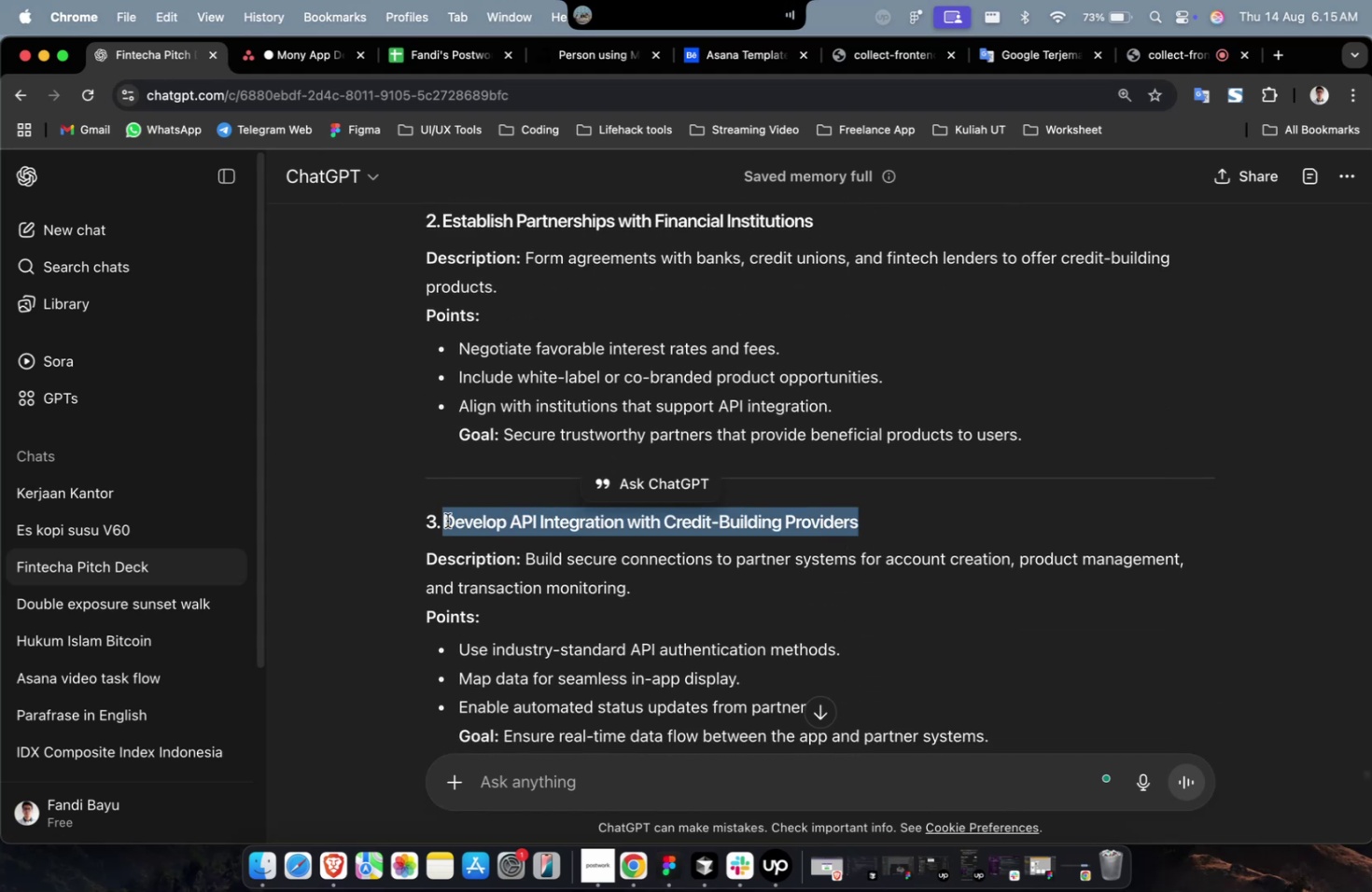 
key(Meta+C)
 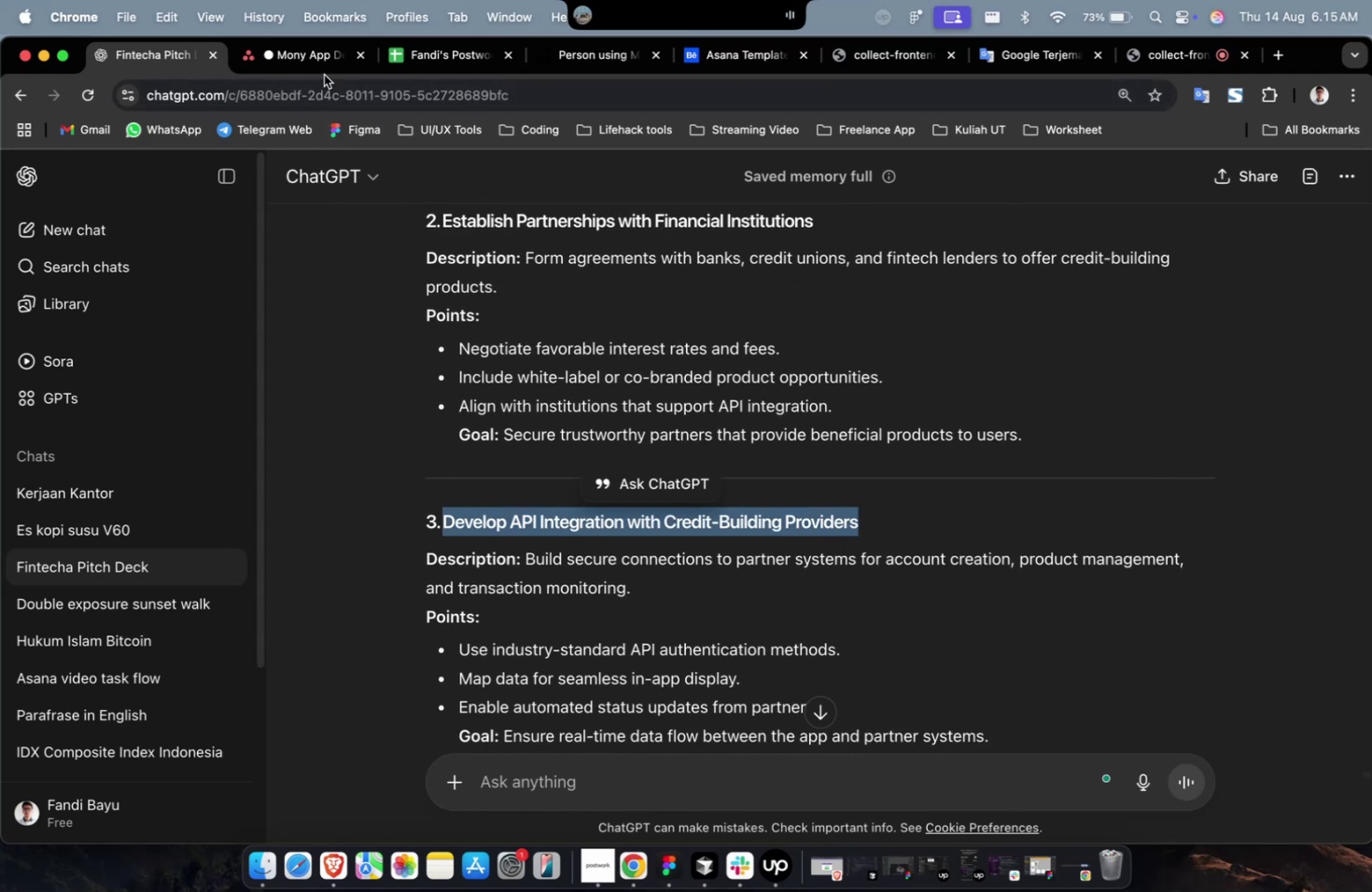 
left_click([328, 69])
 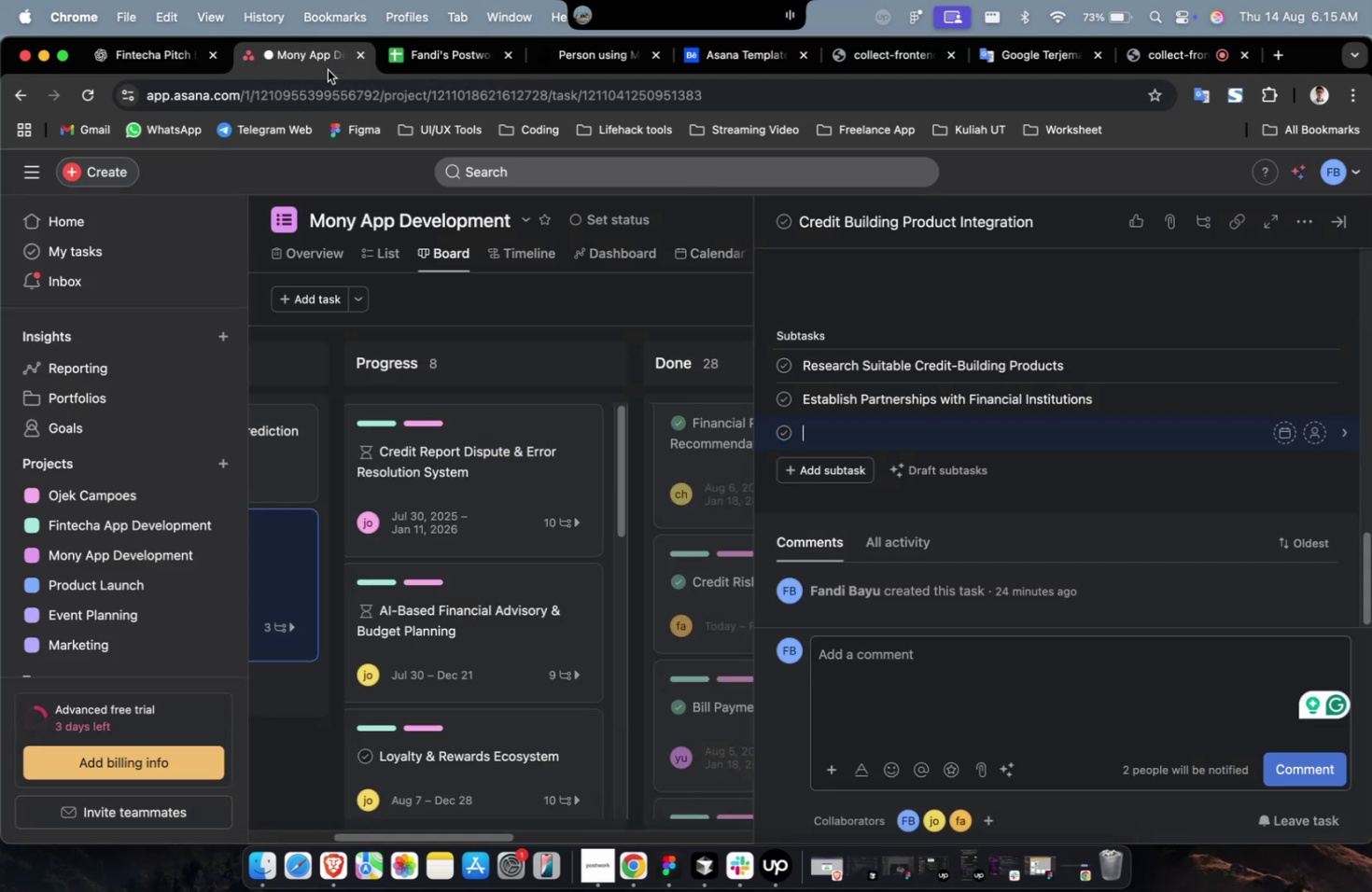 
key(Meta+V)
 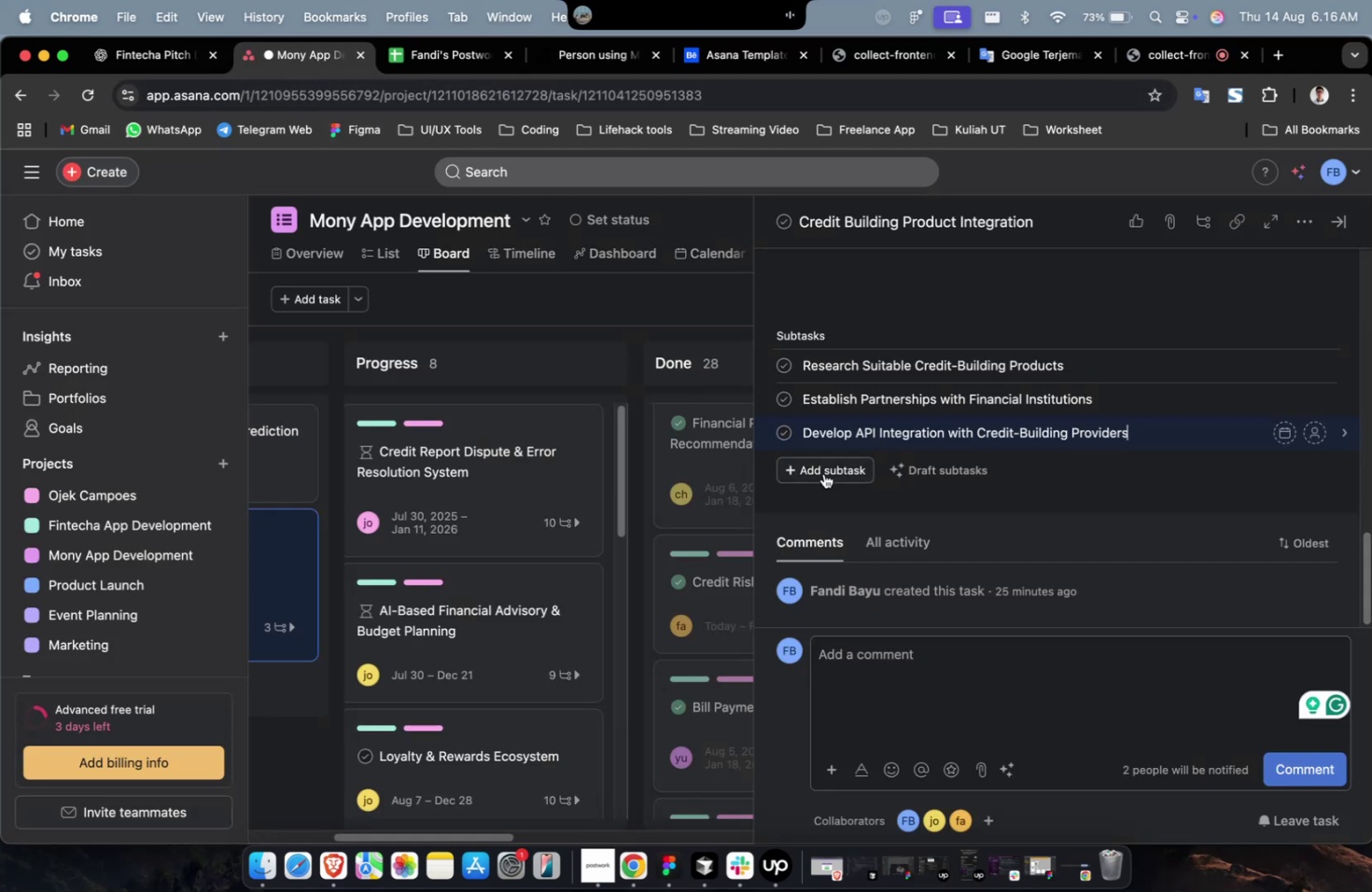 
left_click([822, 472])
 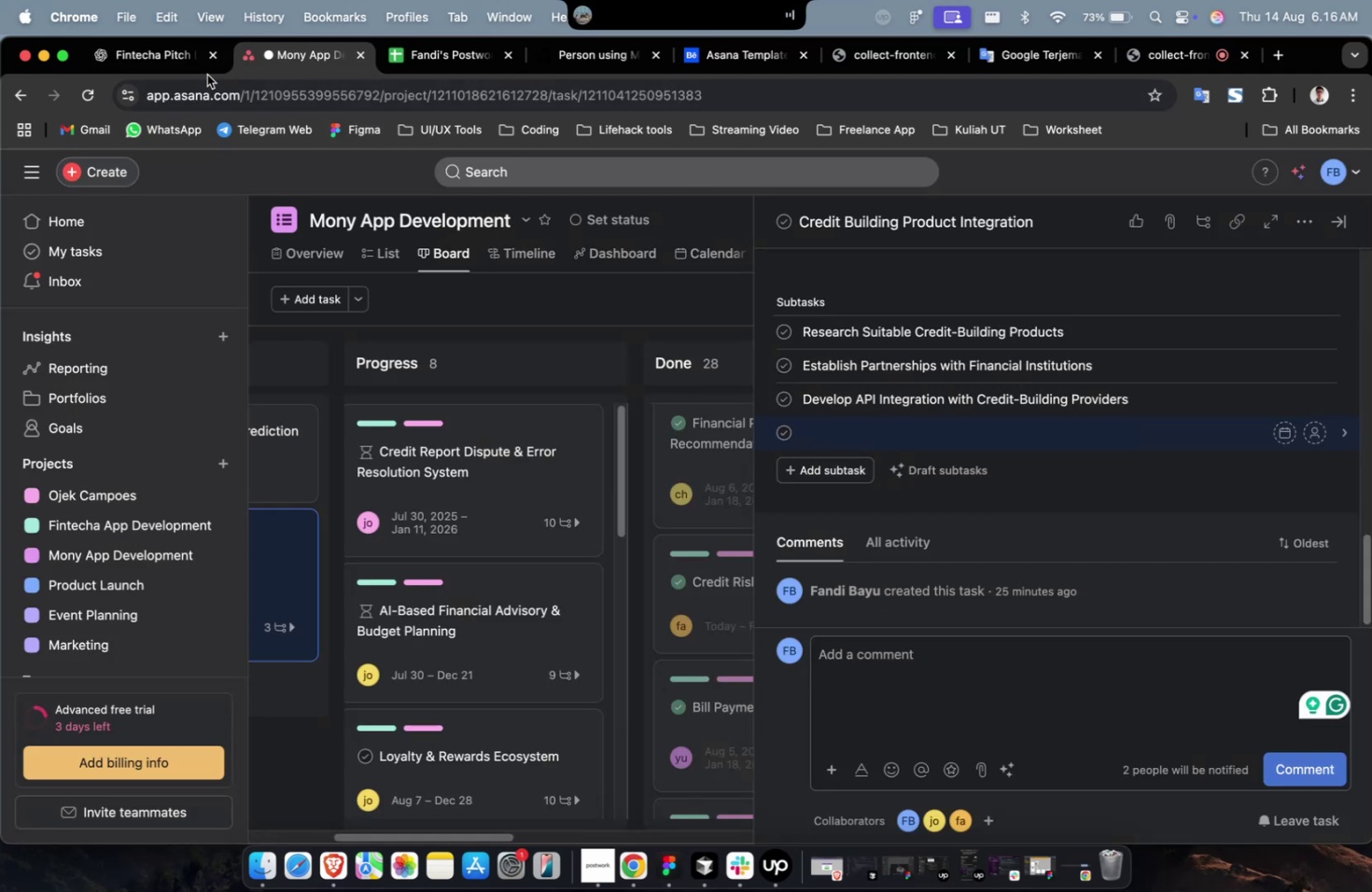 
left_click([152, 61])
 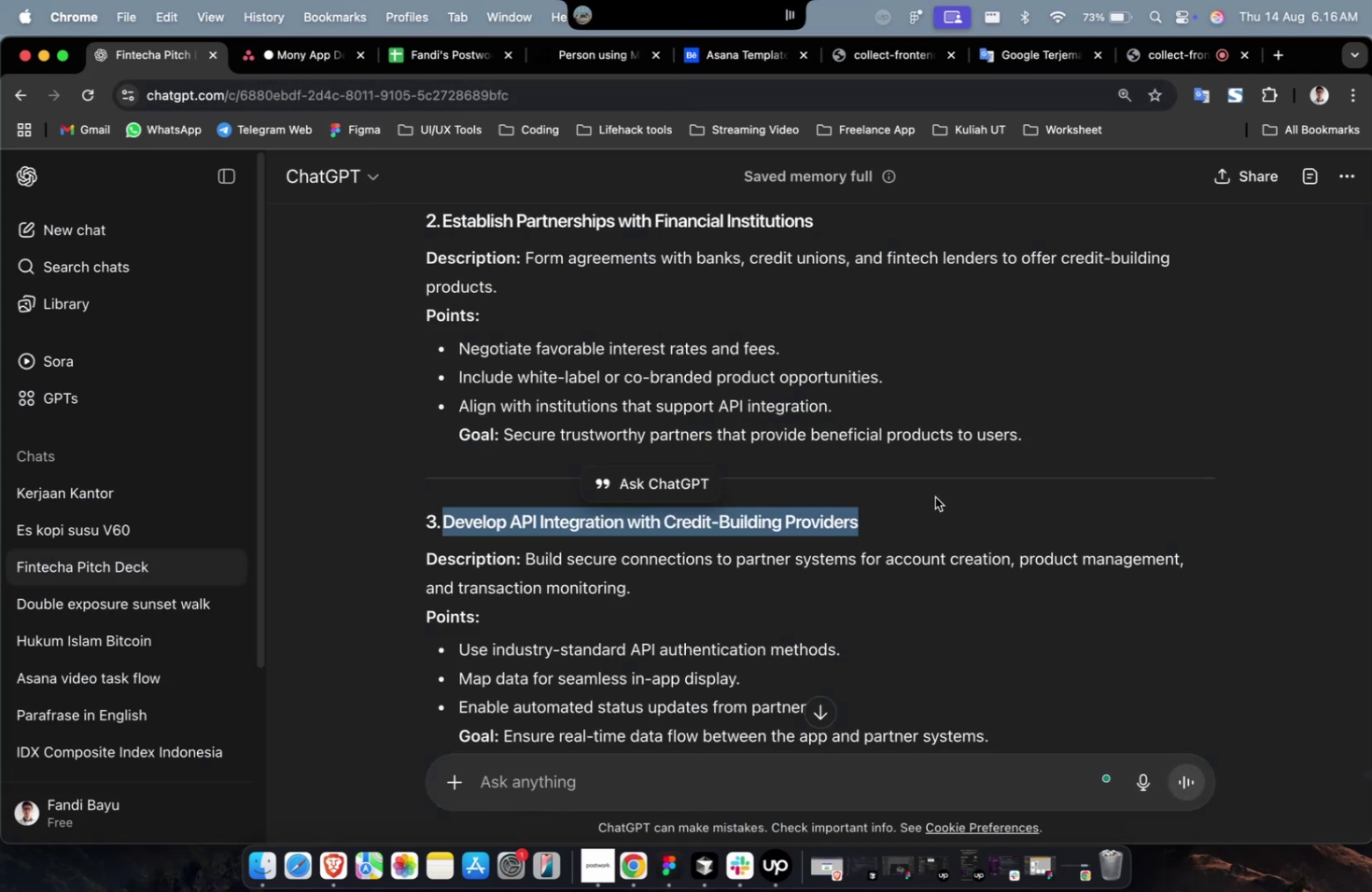 
left_click([934, 496])
 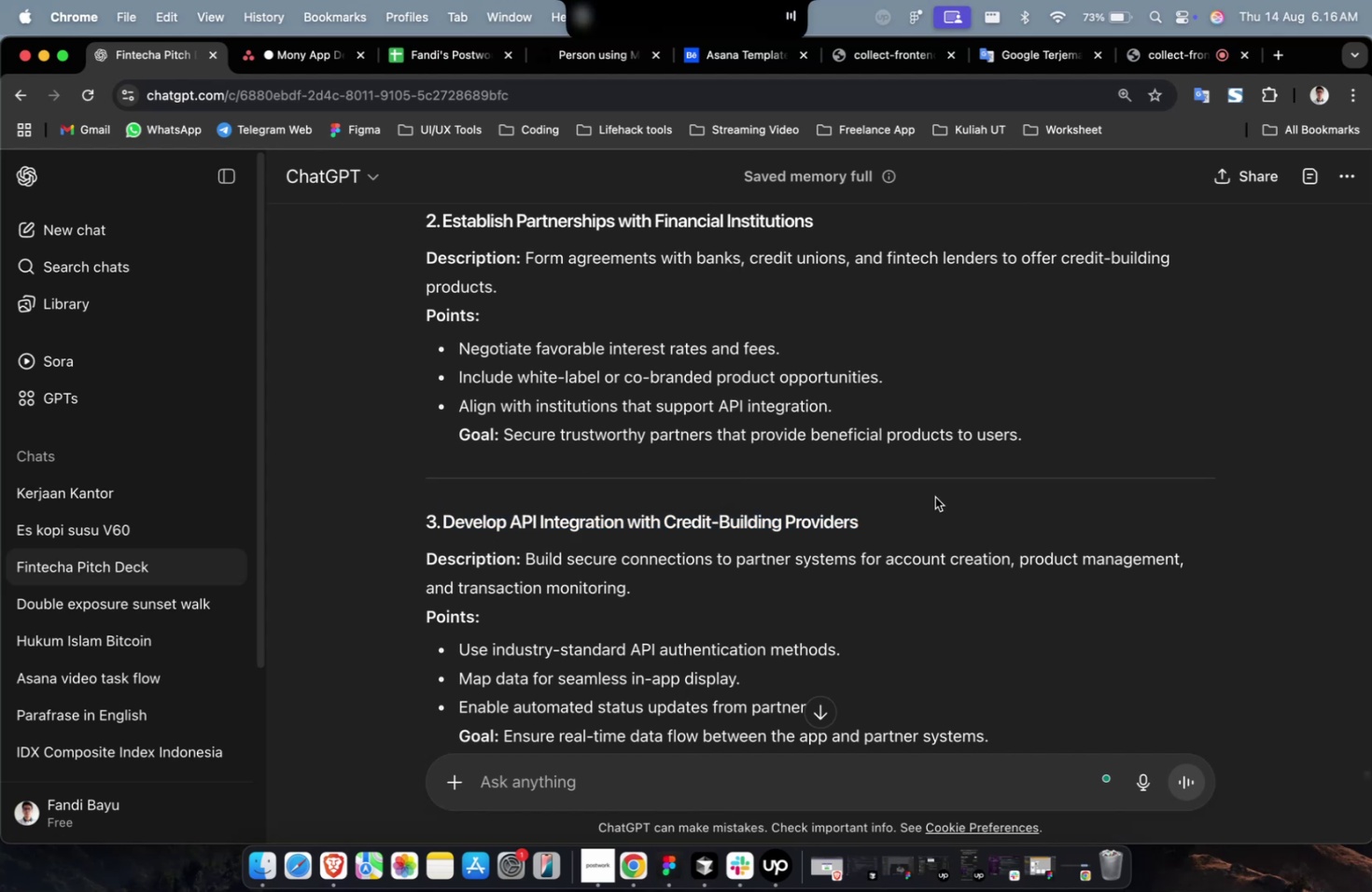 
wait(11.08)
 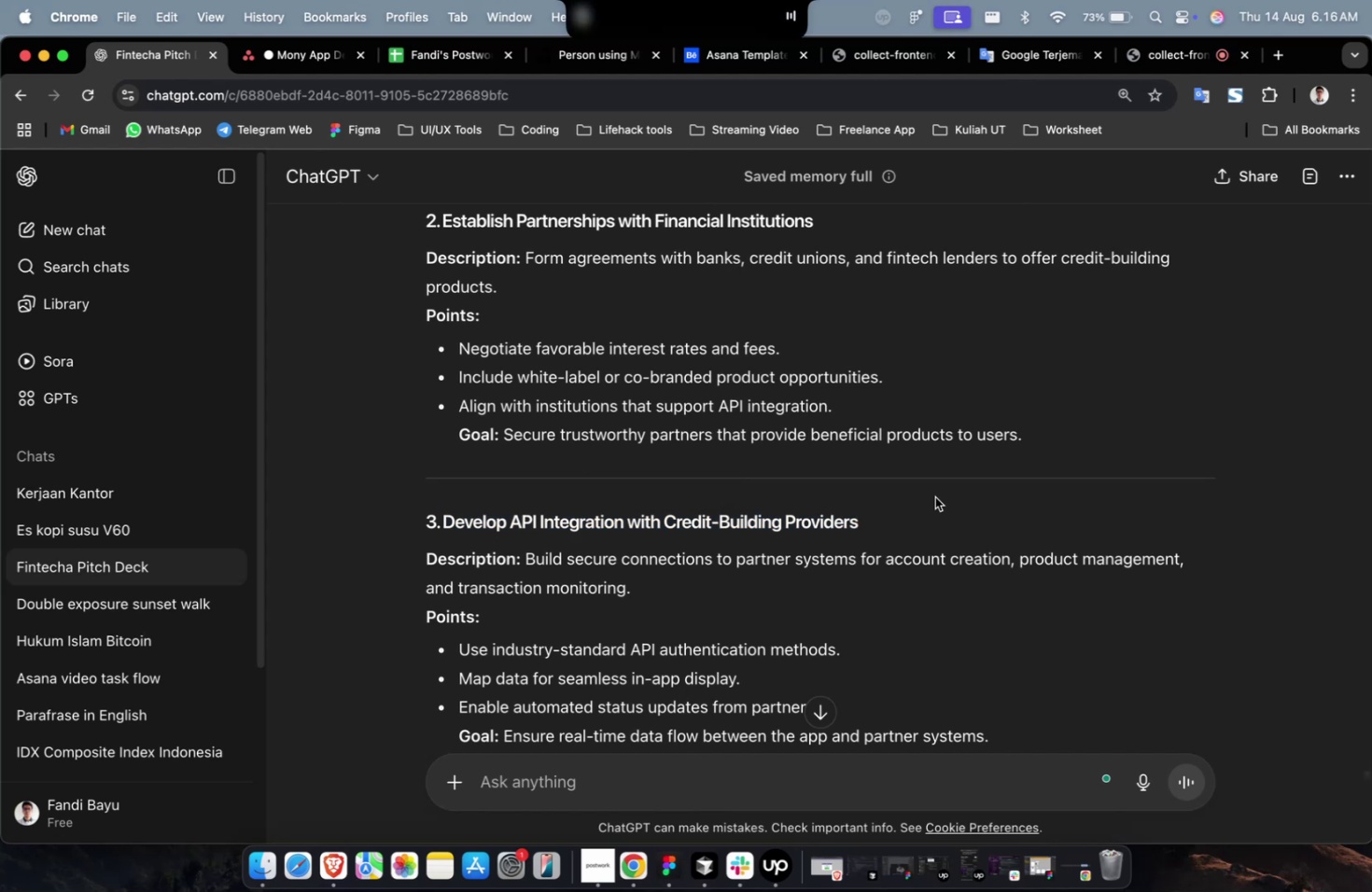 
left_click([159, 61])
 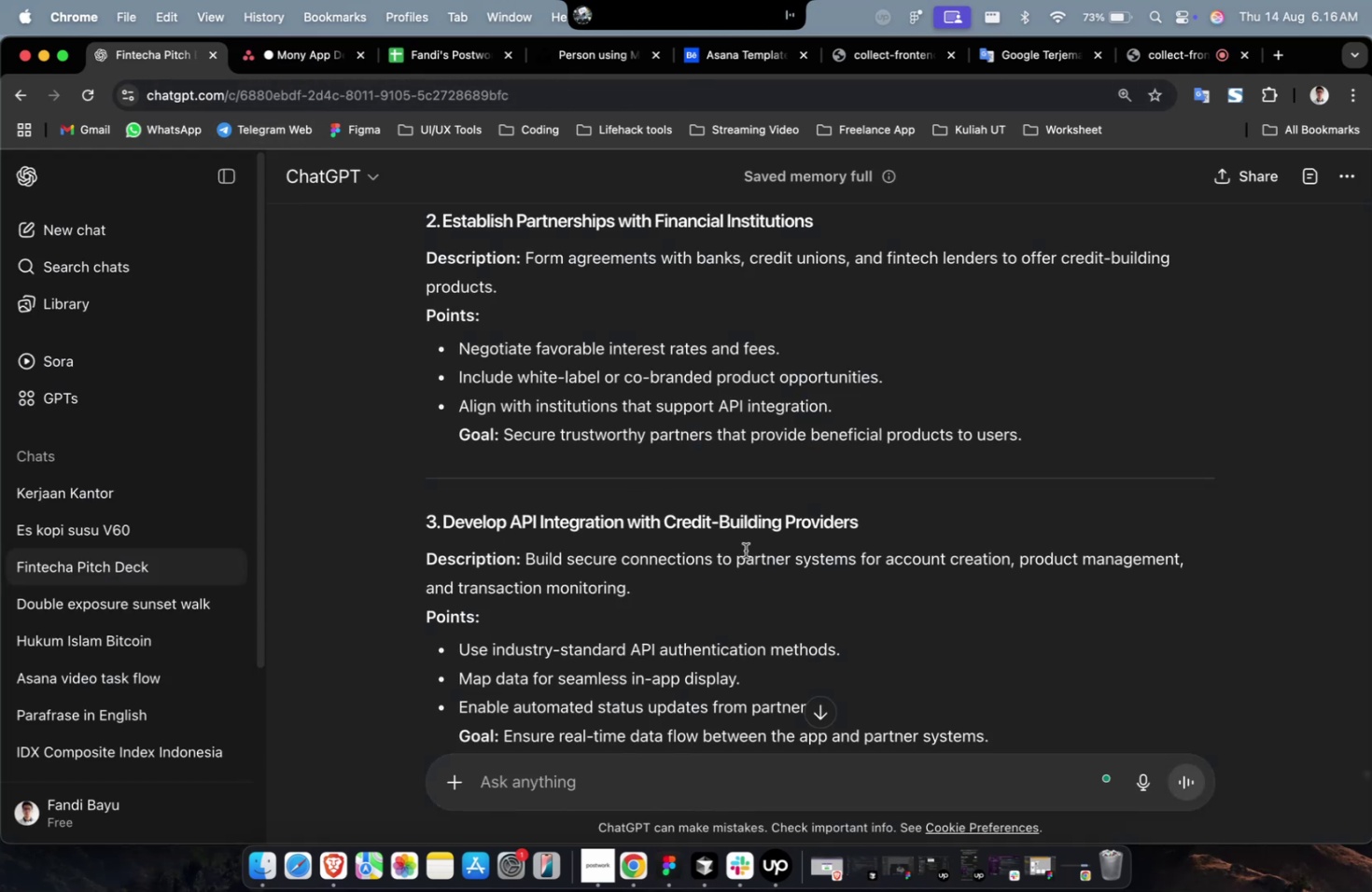 
left_click([745, 550])
 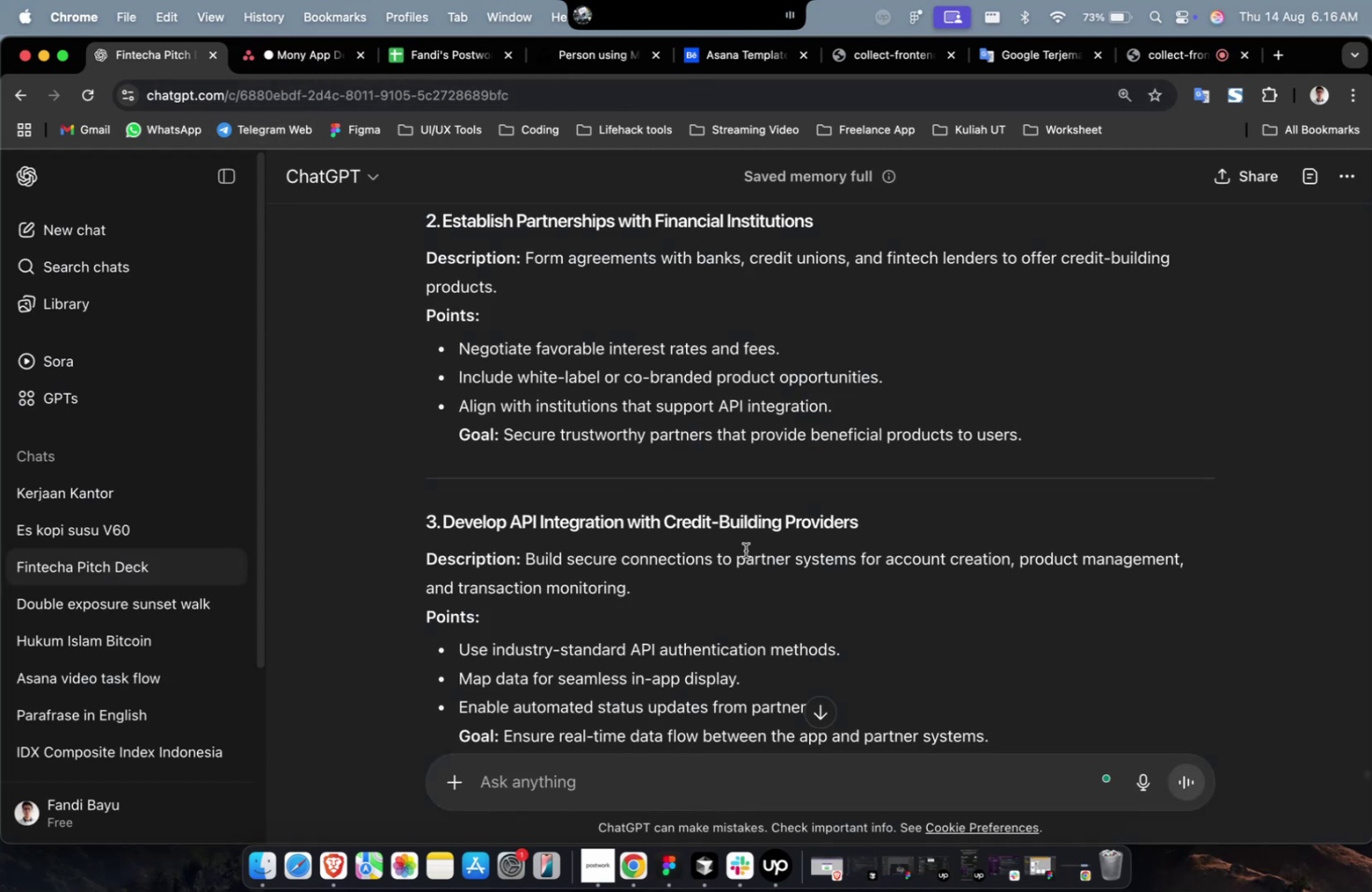 
scroll: coordinate [745, 550], scroll_direction: down, amount: 7.0
 